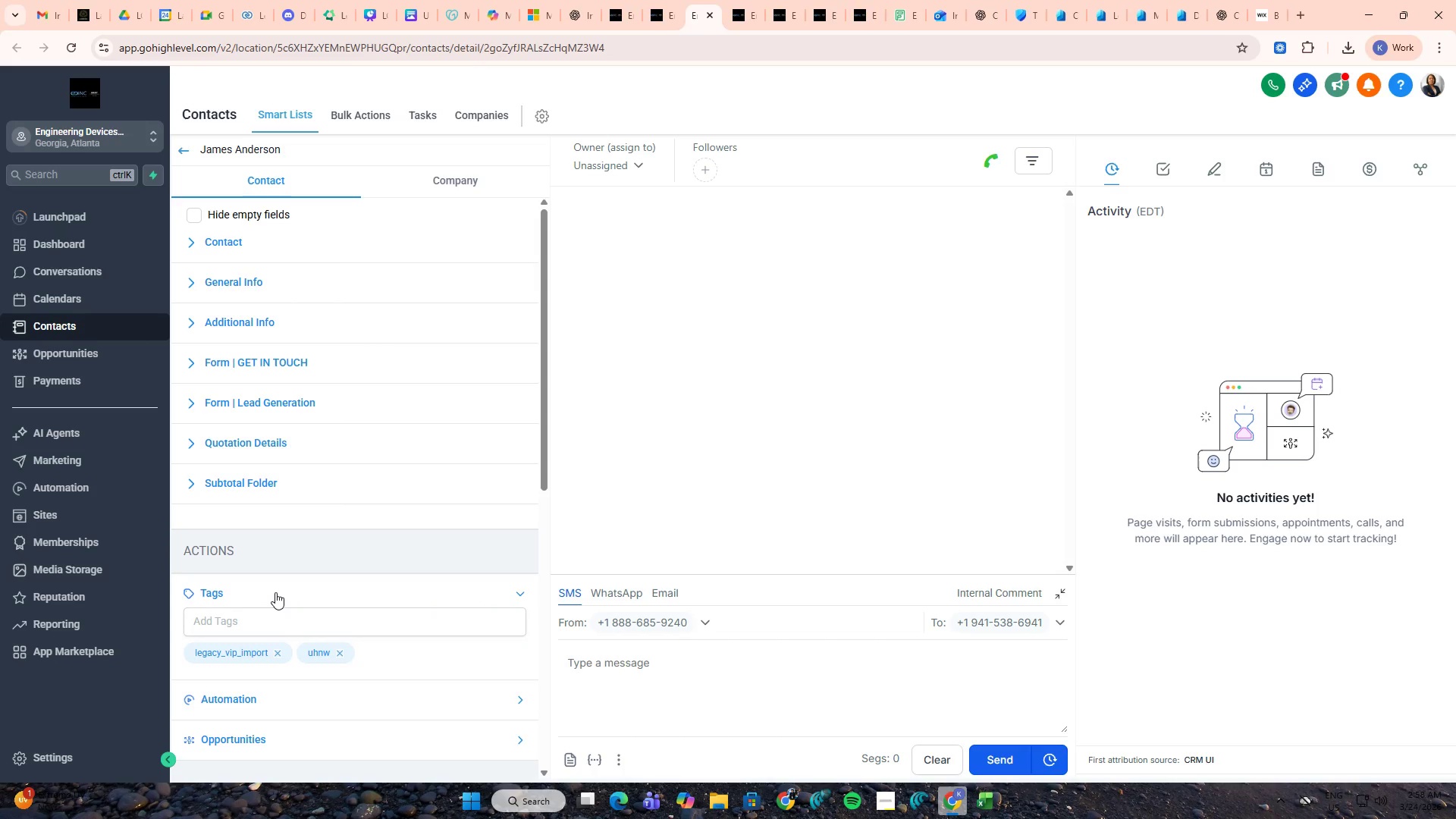 
key(Control+W)
 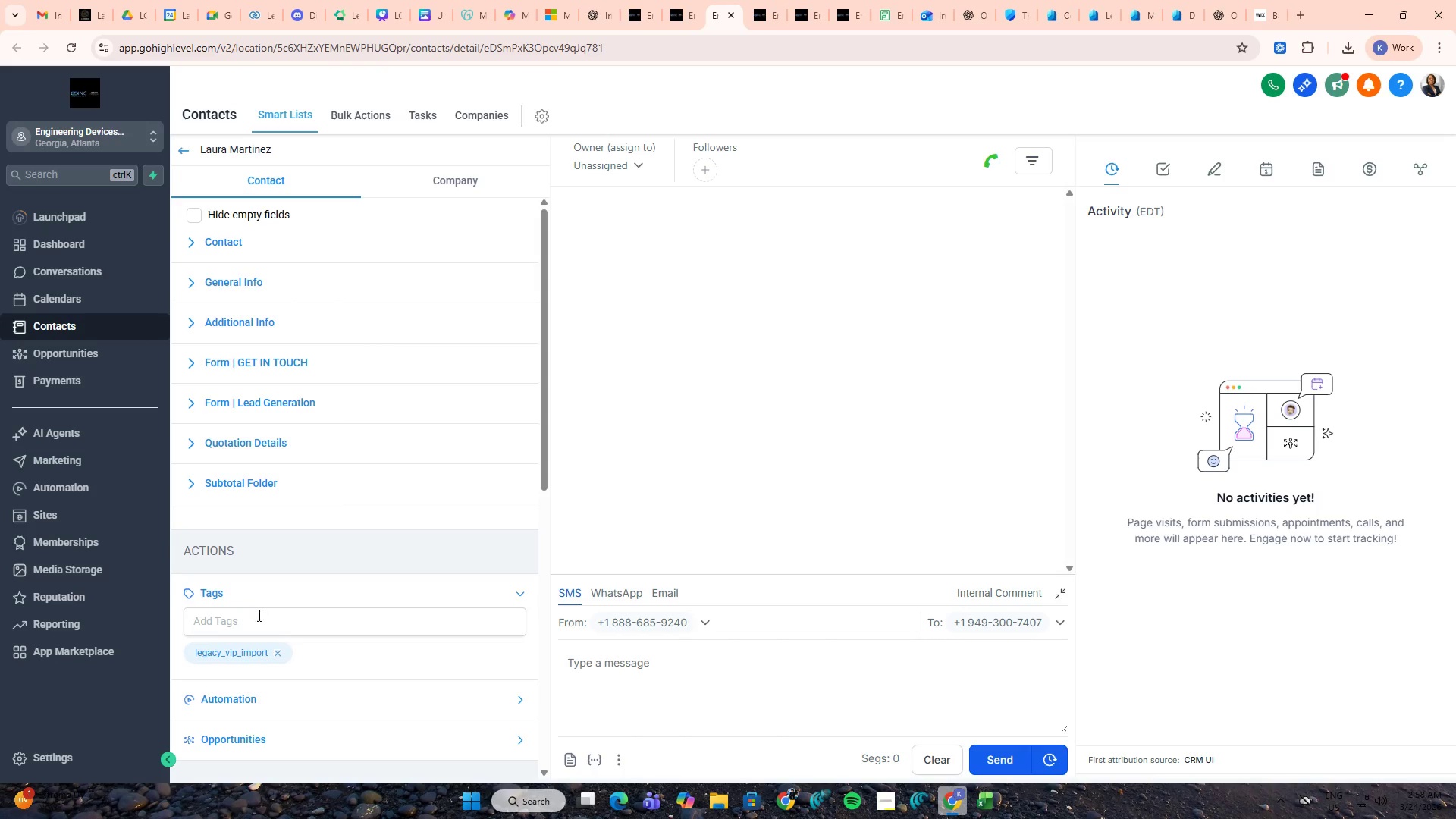 
left_click([258, 615])
 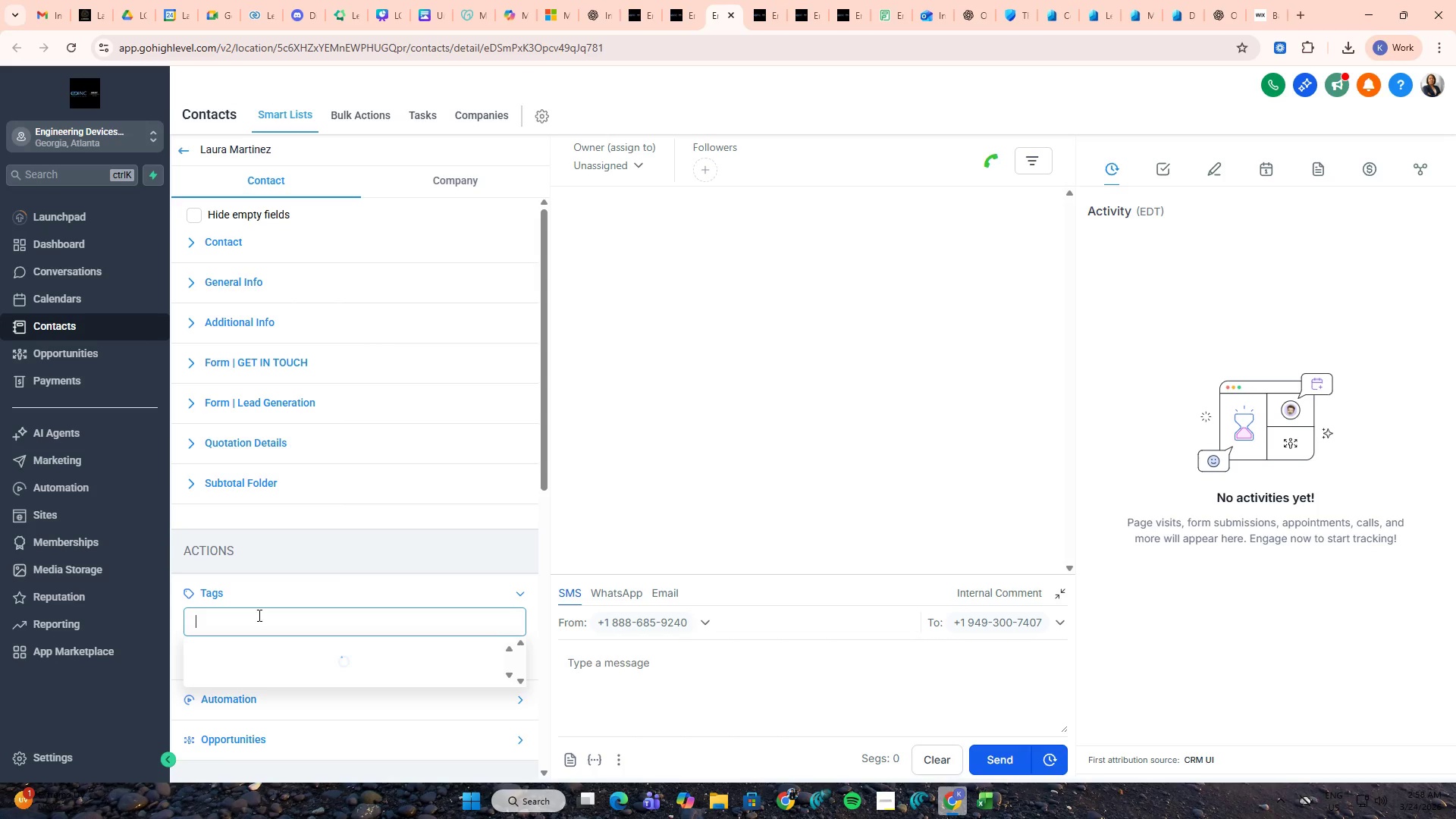 
key(Control+A)
 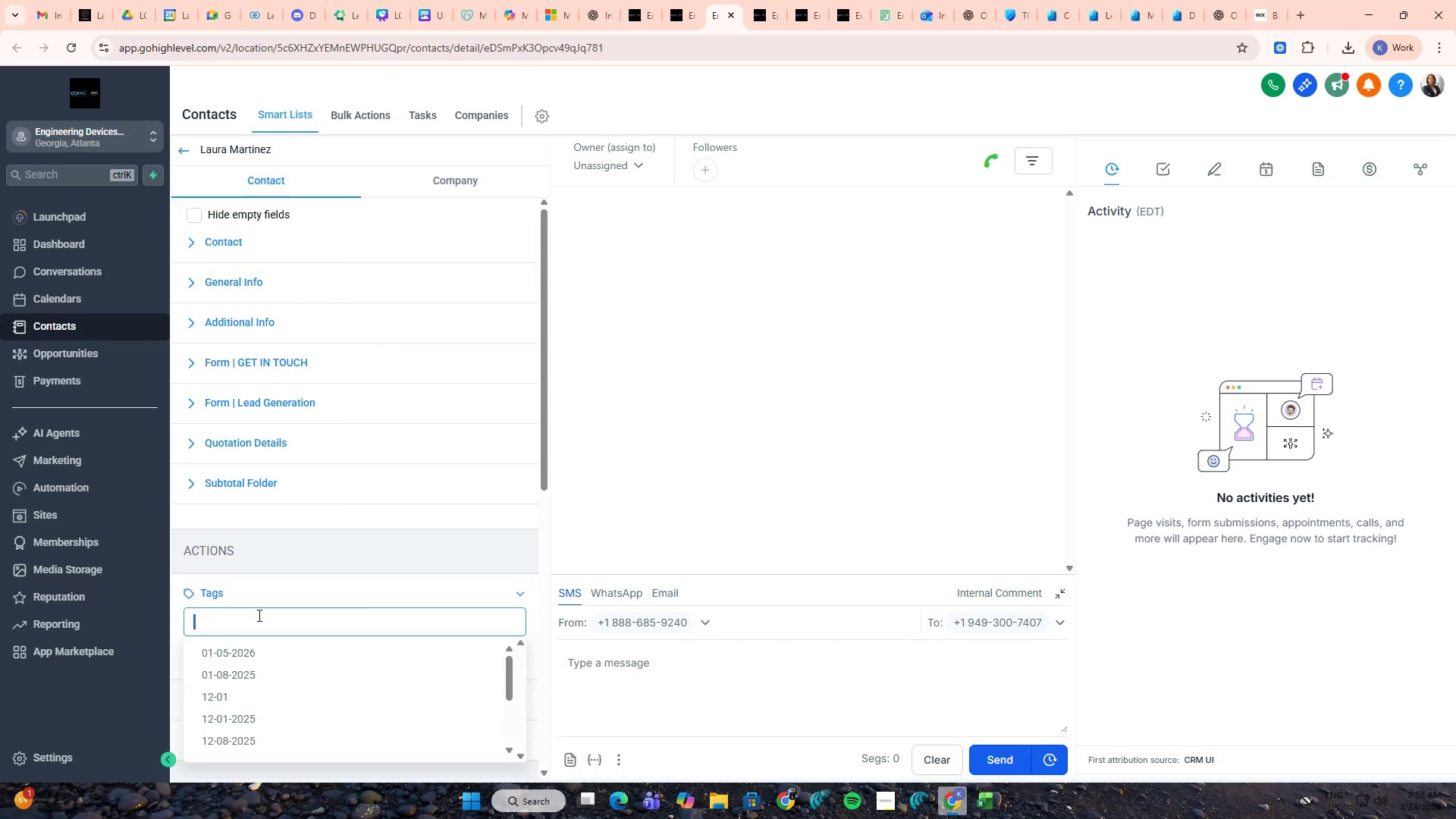 
key(Control+V)
 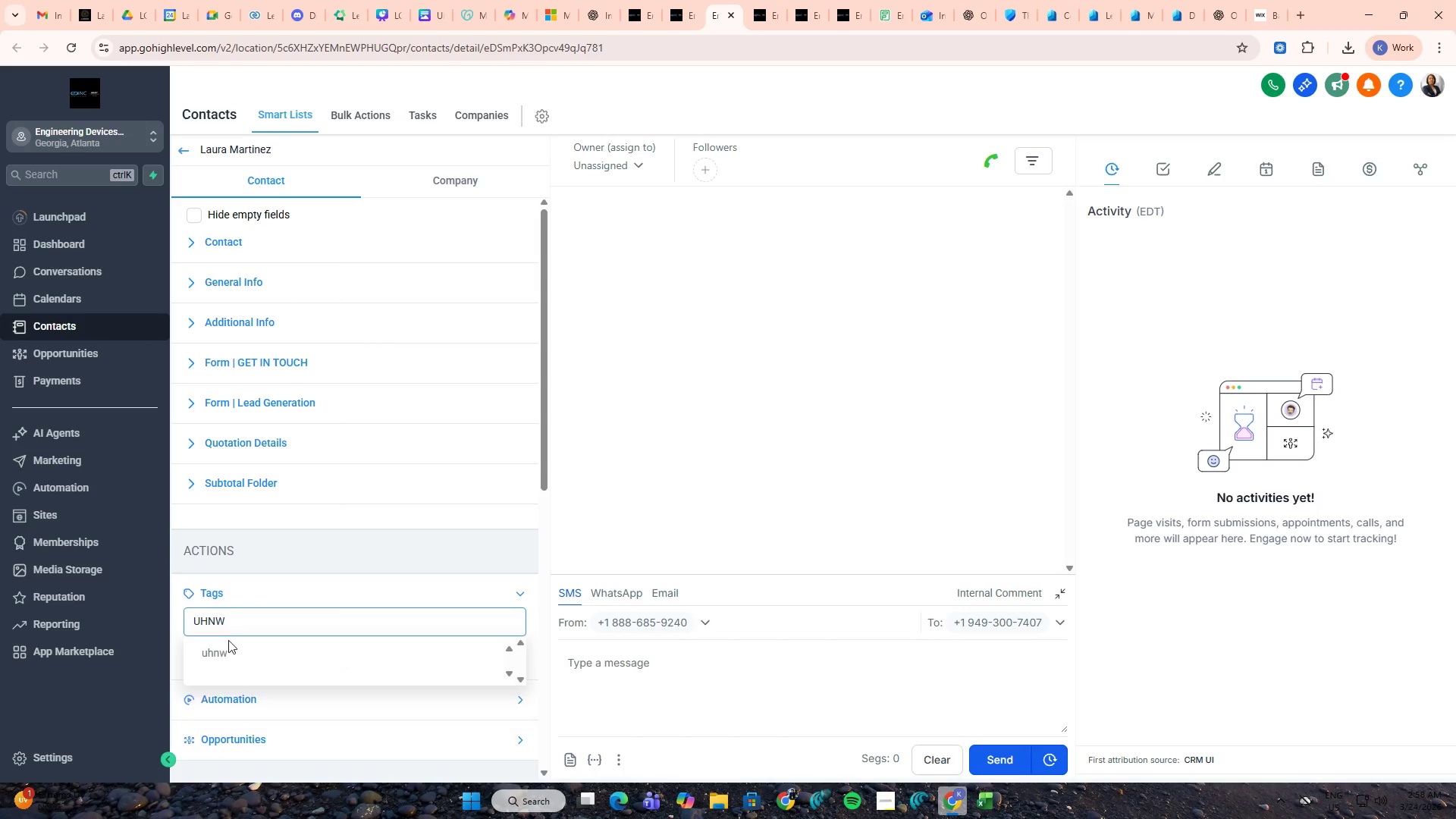 
left_click([228, 648])
 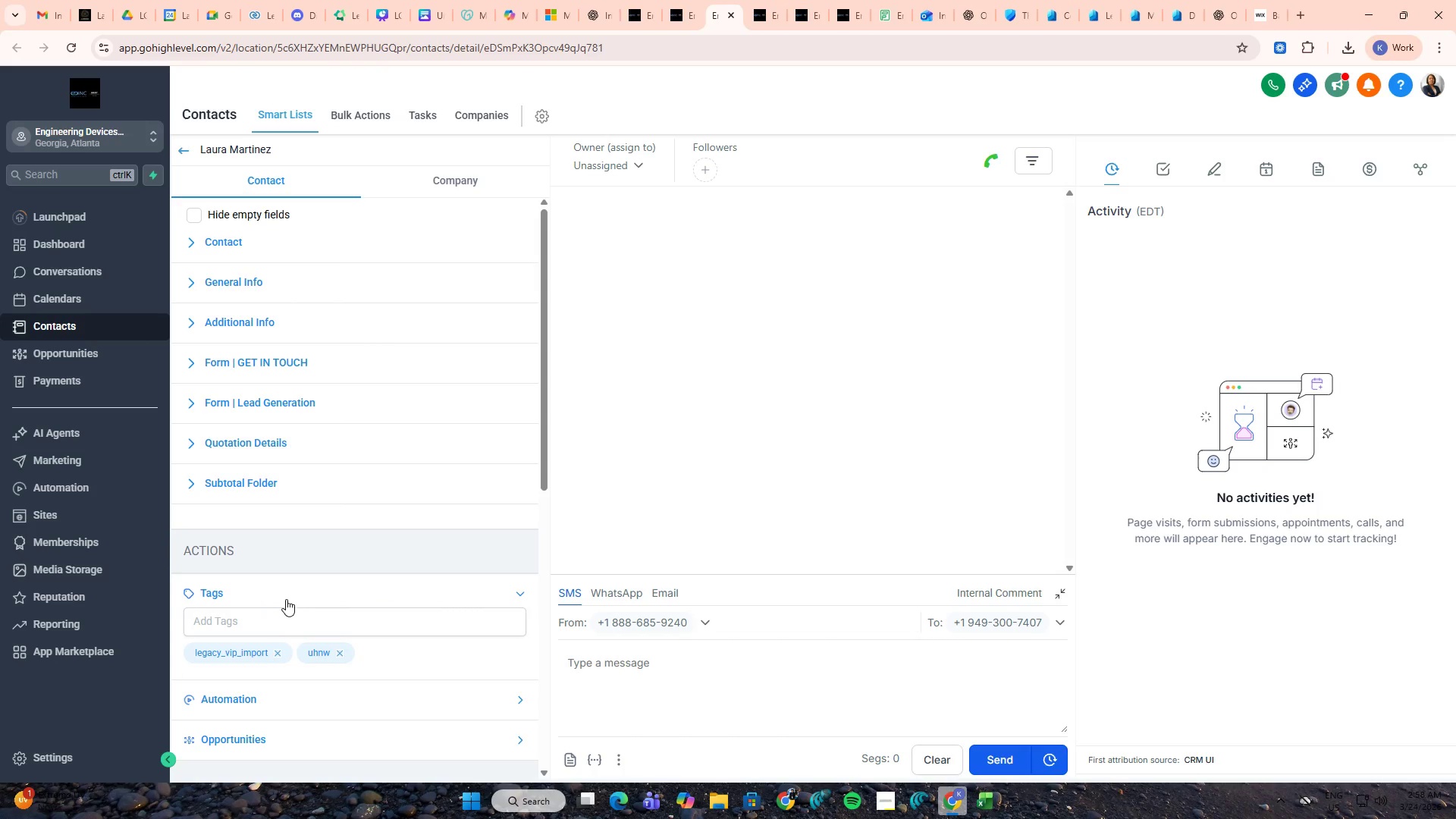 
key(Control+W)
 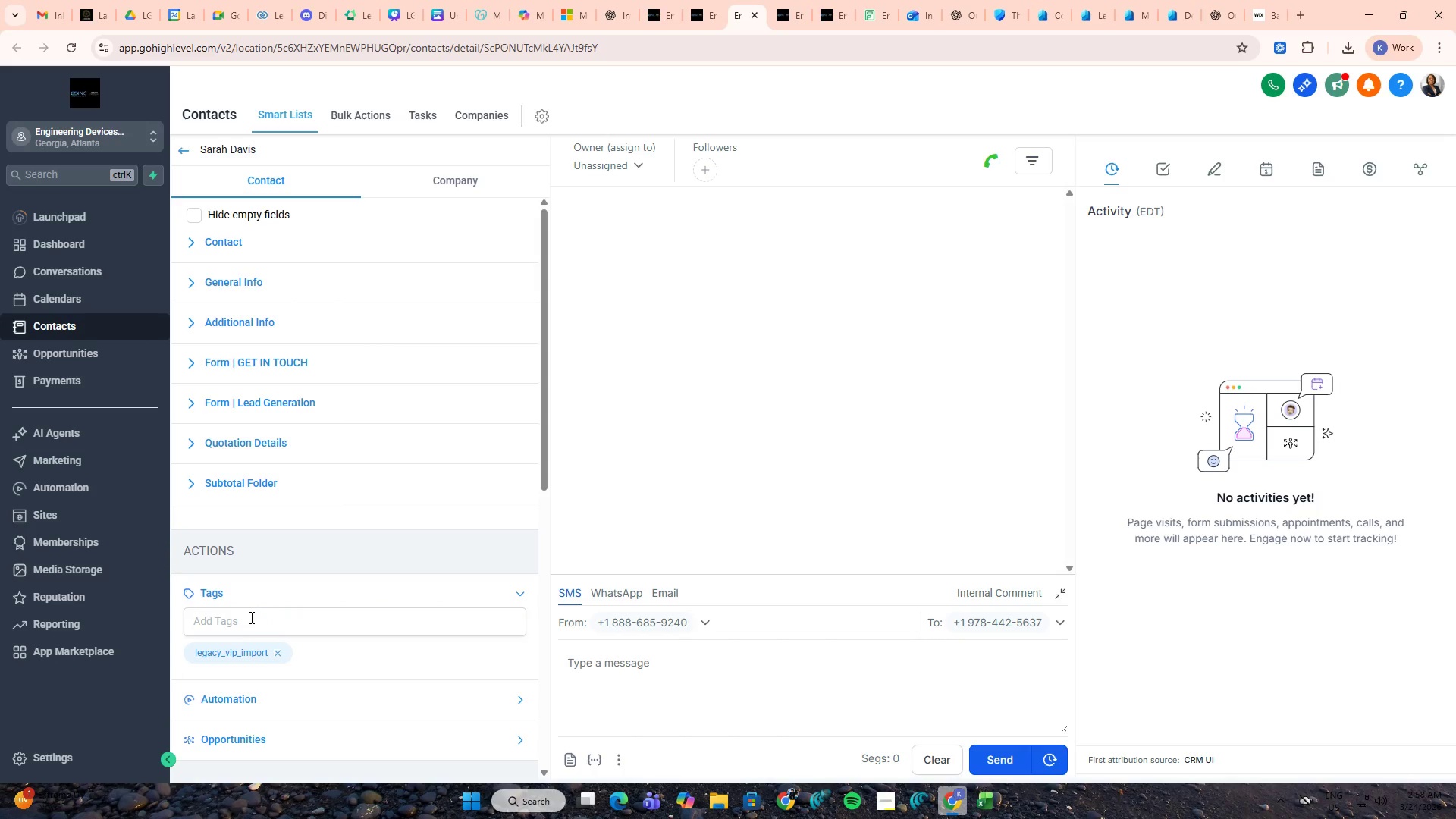 
left_click([250, 617])
 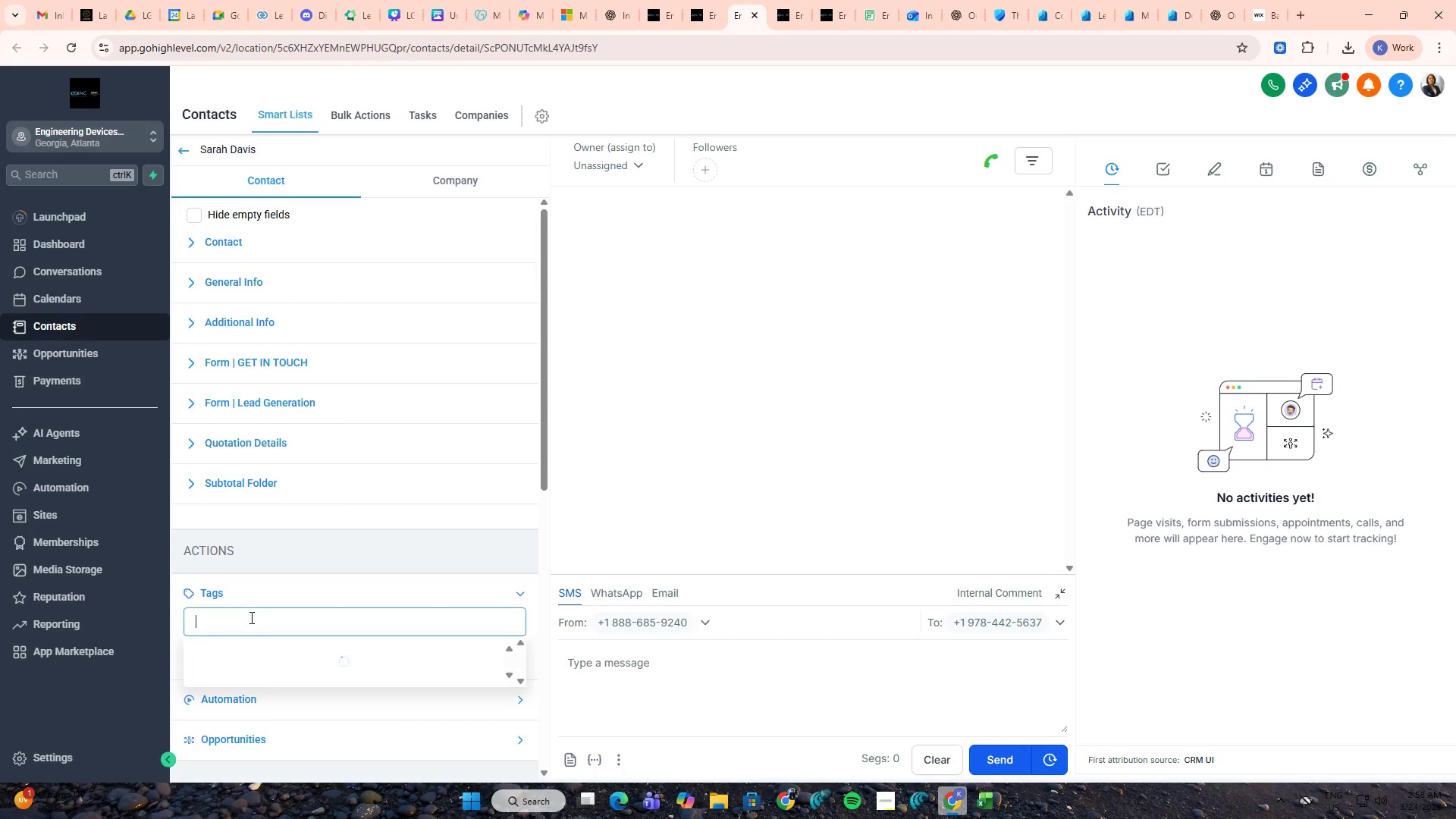 
key(Control+A)
 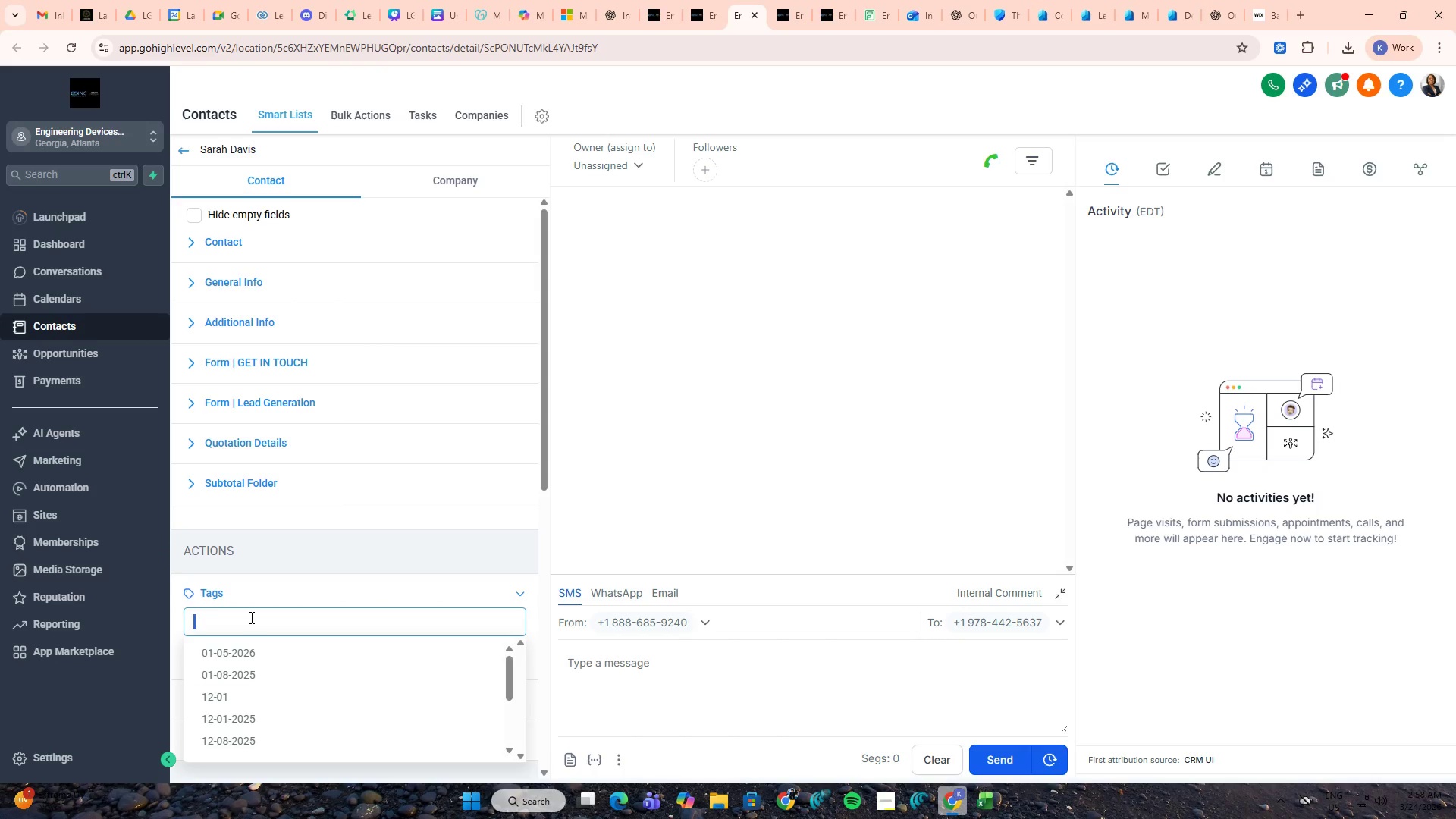 
key(Control+V)
 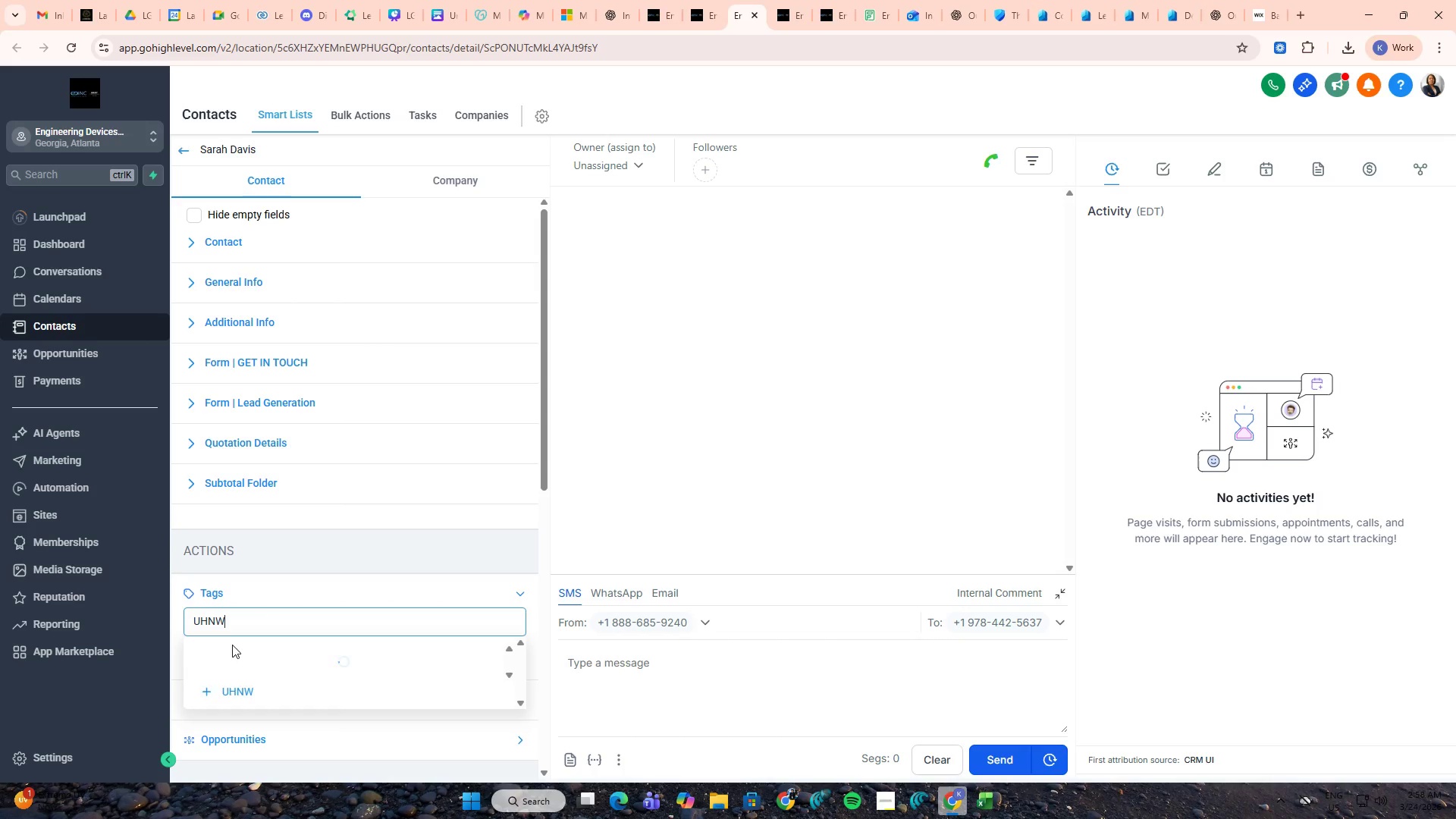 
left_click([231, 649])
 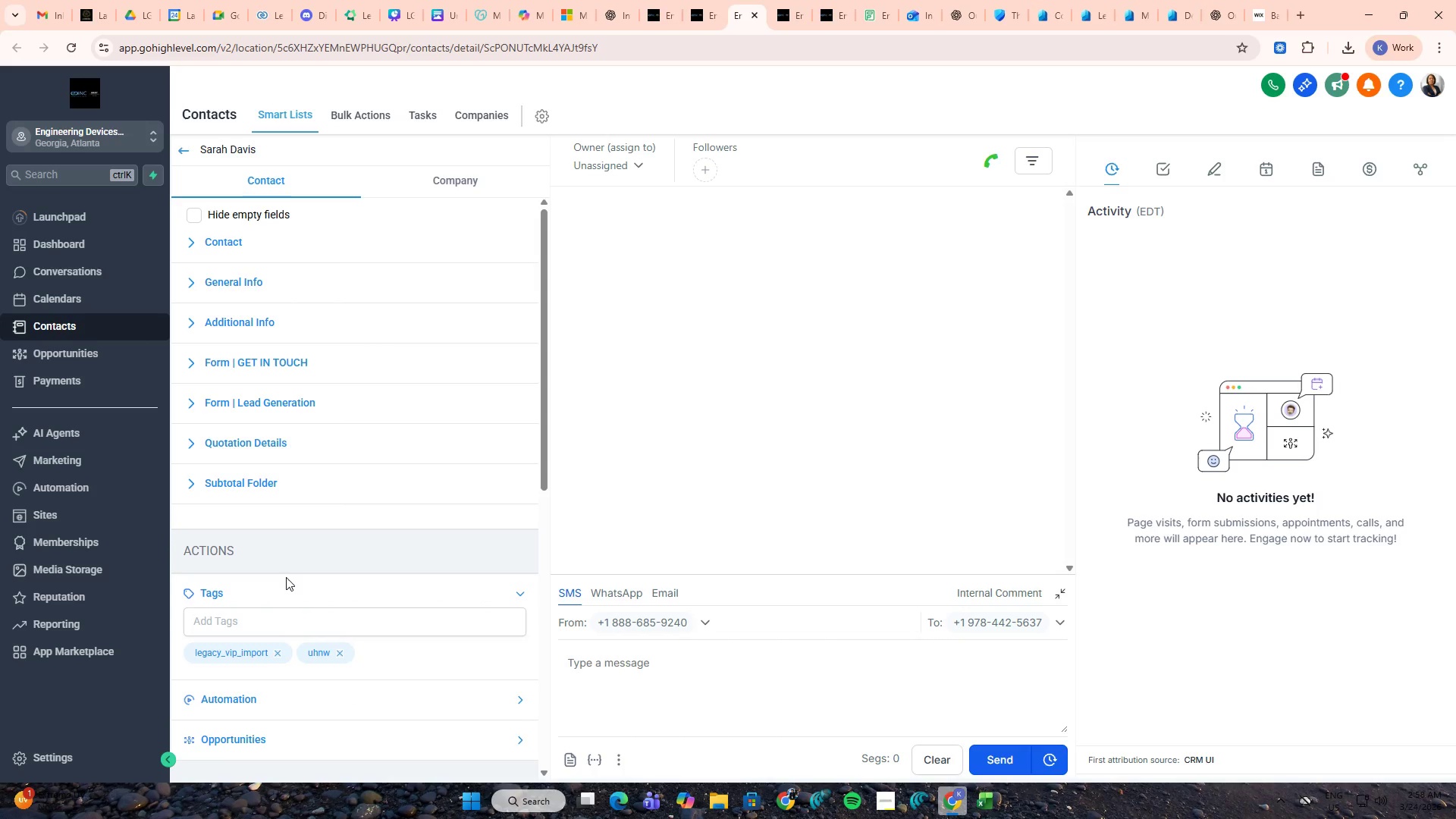 
key(Control+W)
 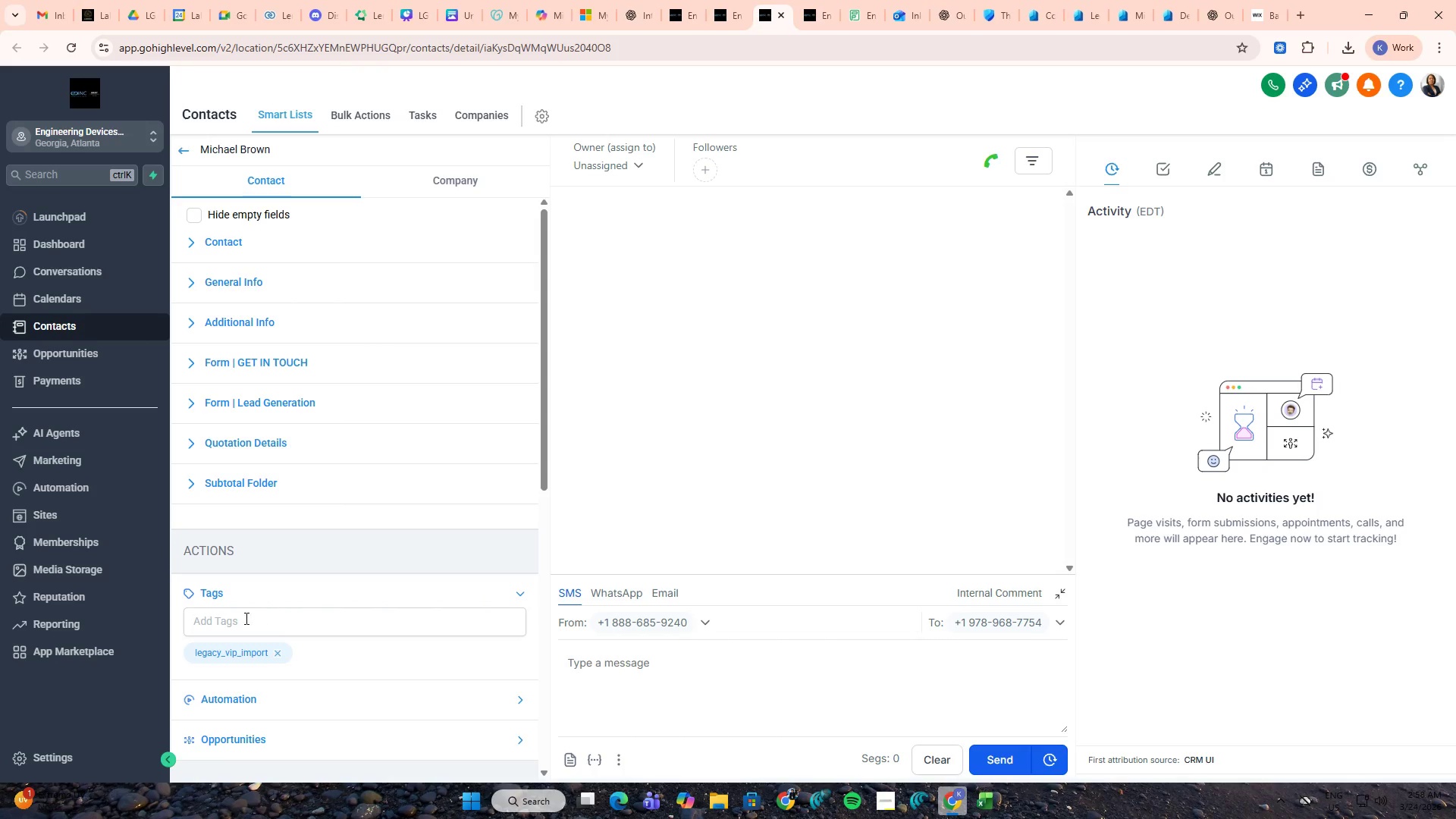 
left_click([245, 618])
 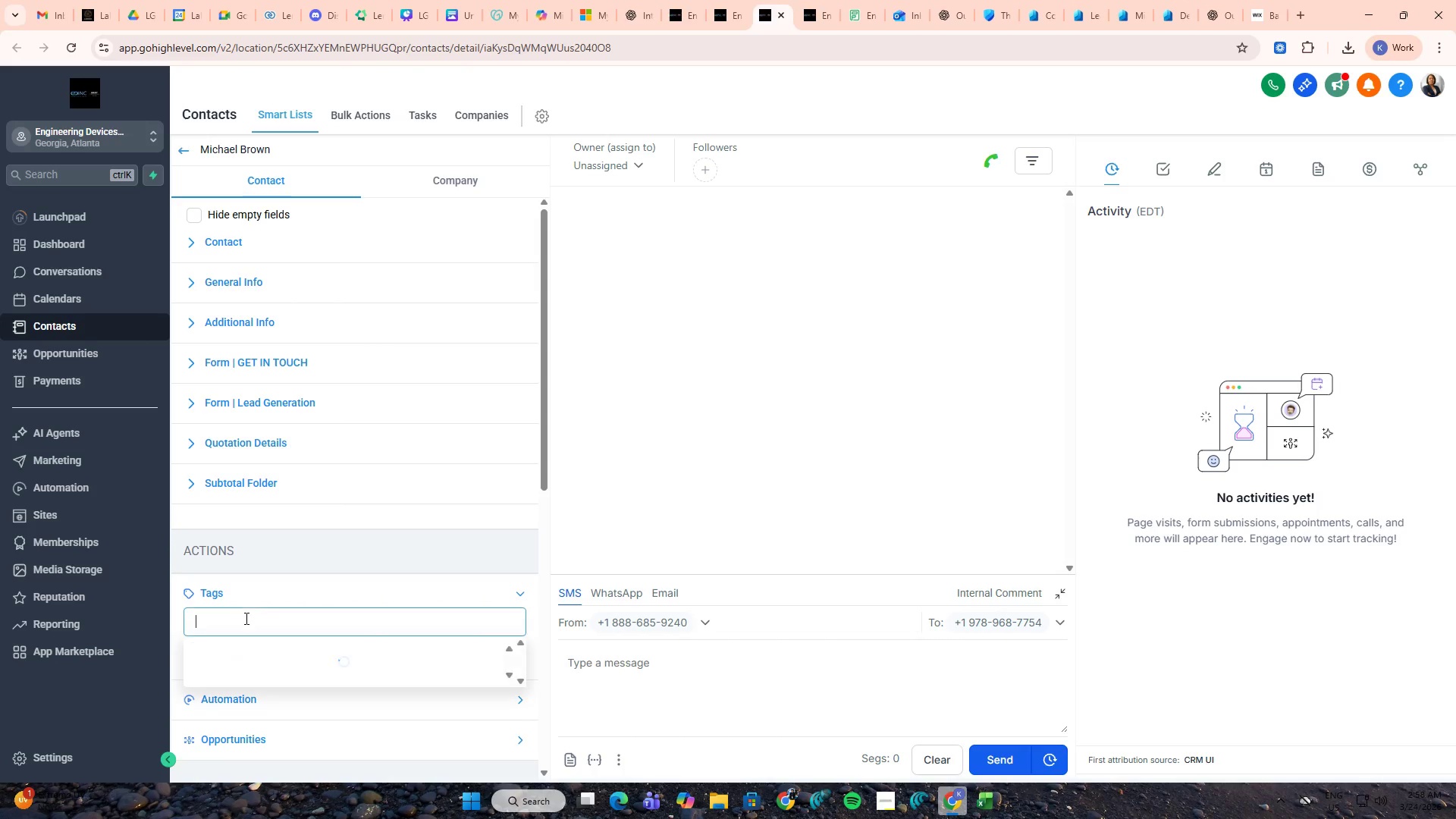 
key(Control+A)
 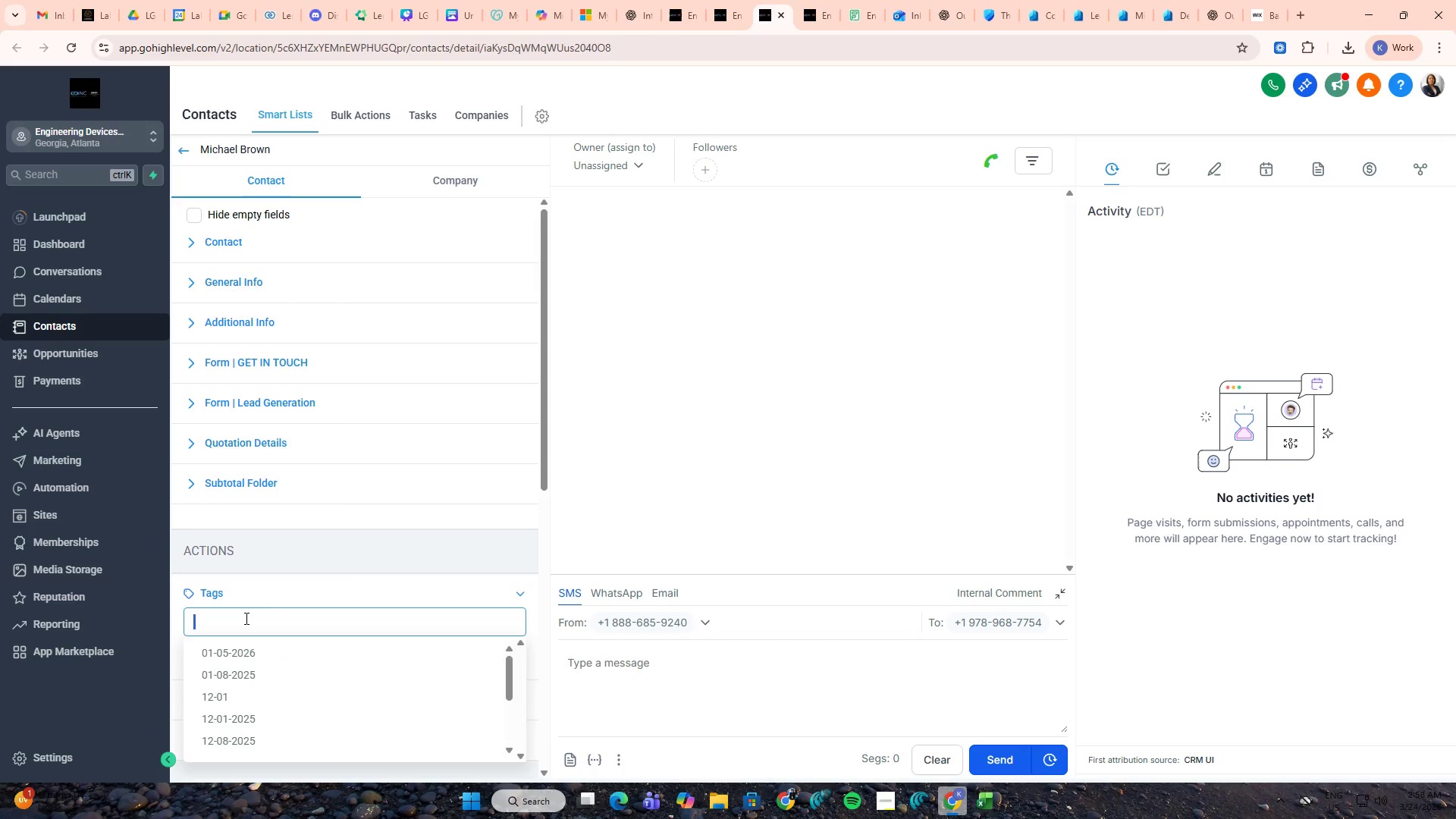 
key(Control+V)
 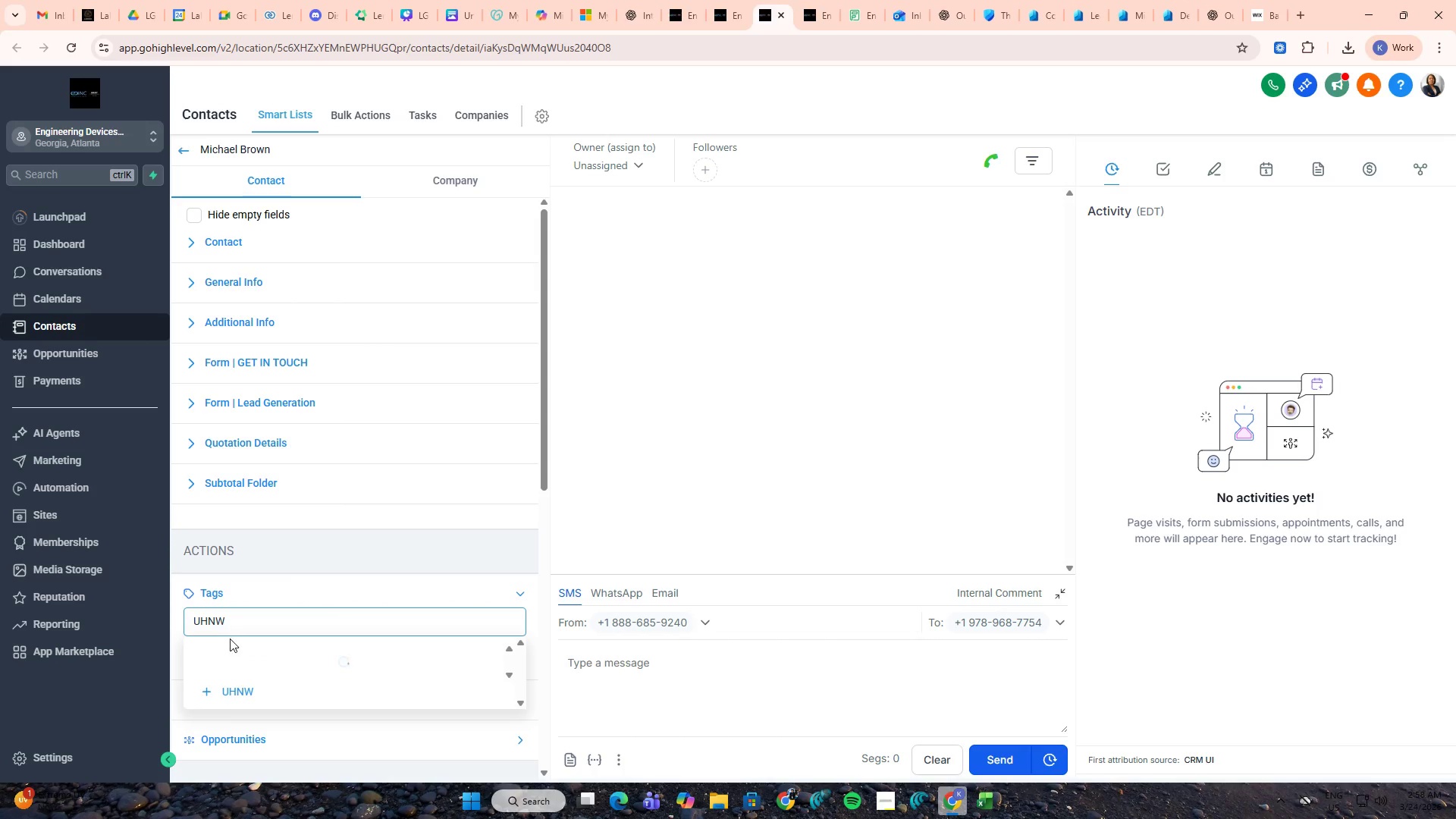 
left_click([228, 648])
 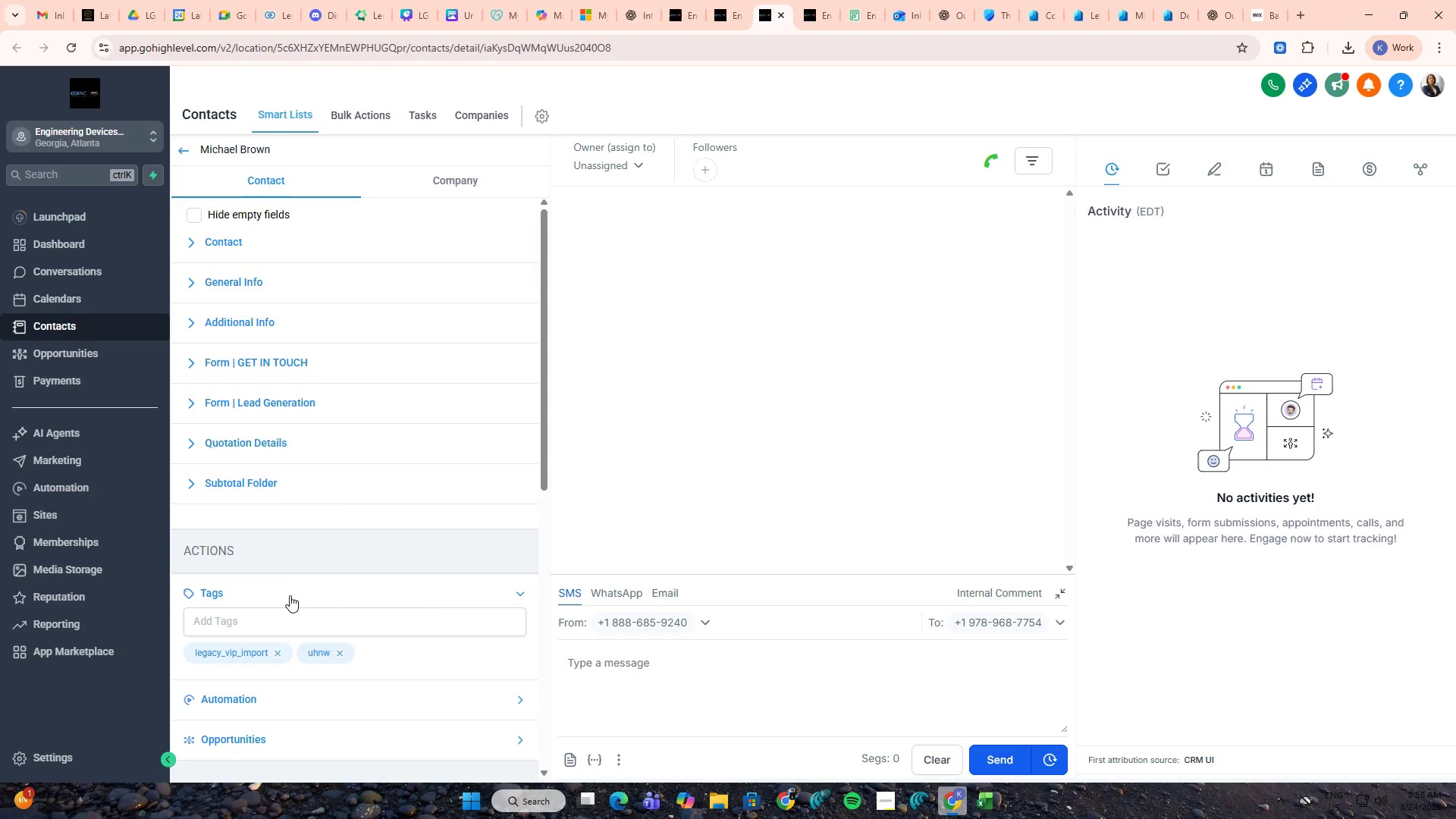 
key(Control+W)
 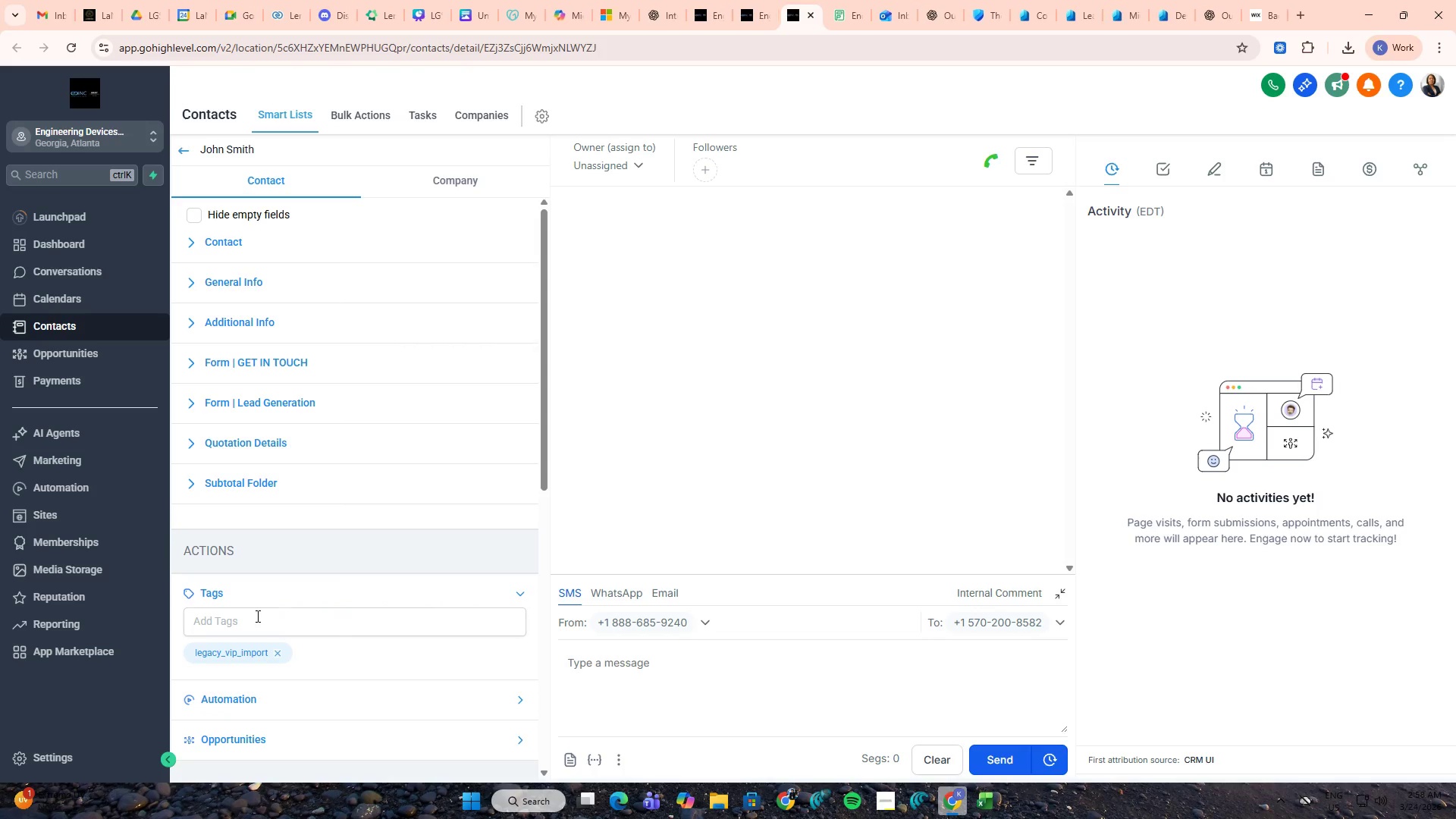 
left_click([256, 617])
 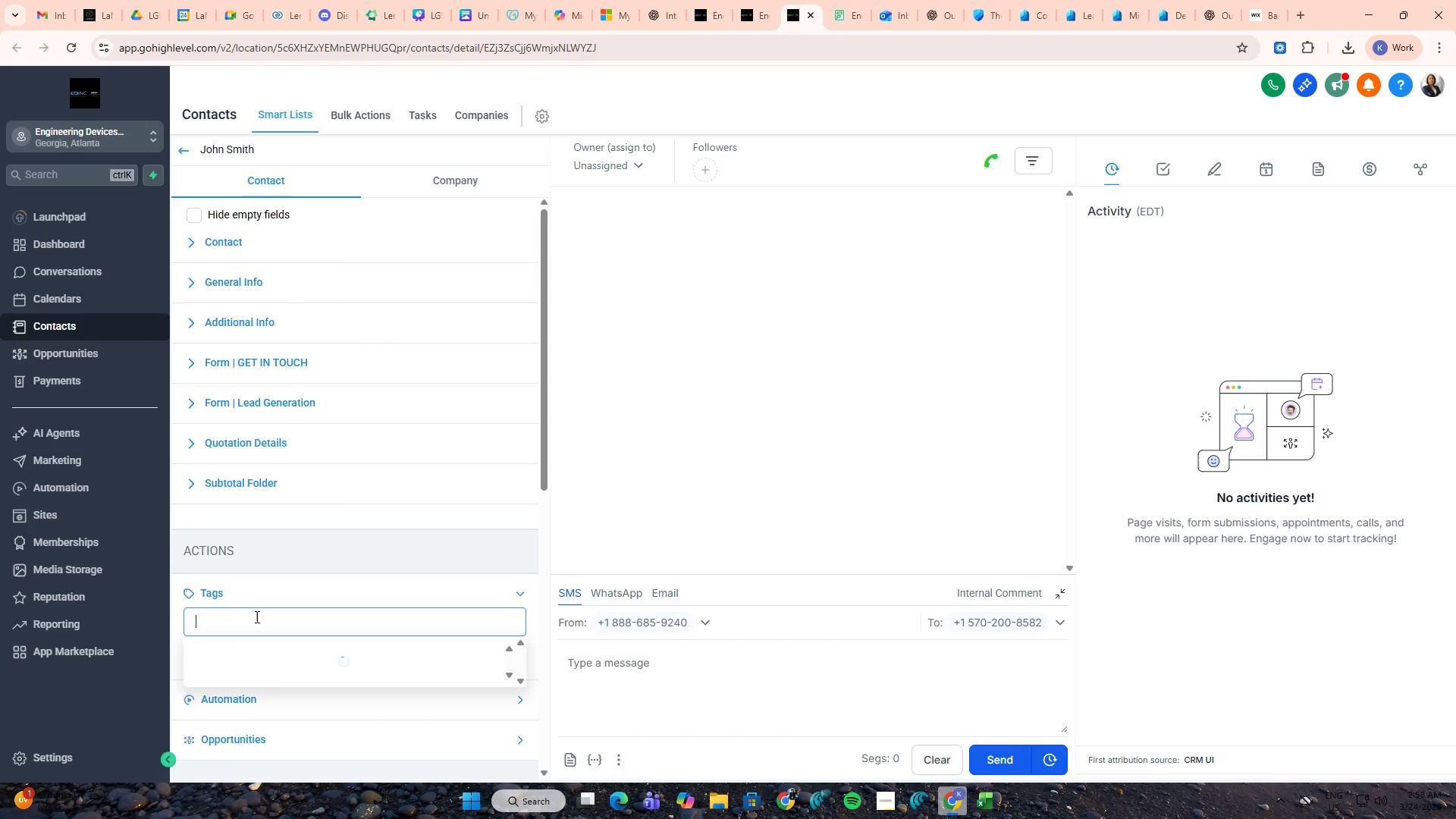 
key(Control+A)
 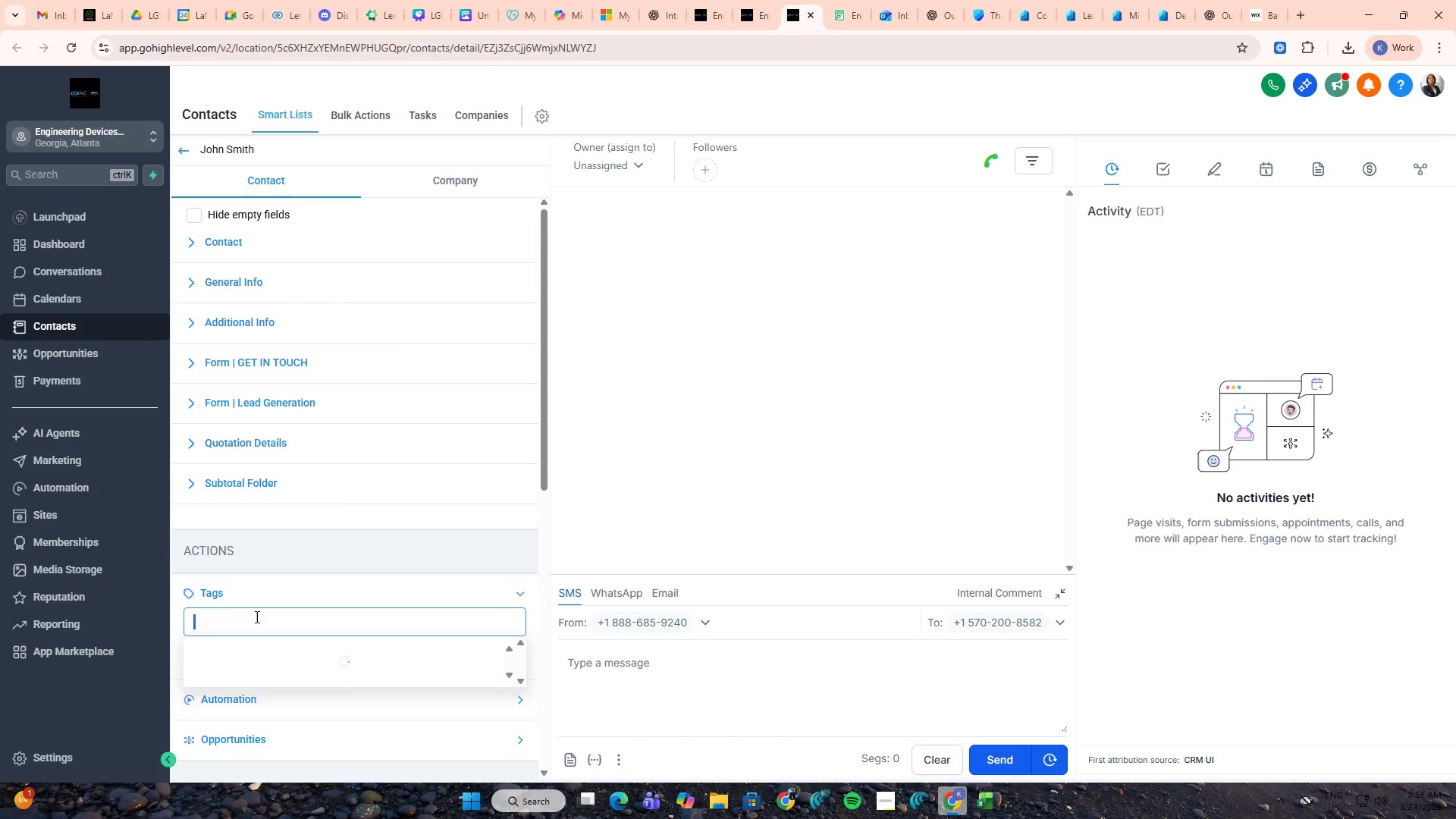 
key(Control+V)
 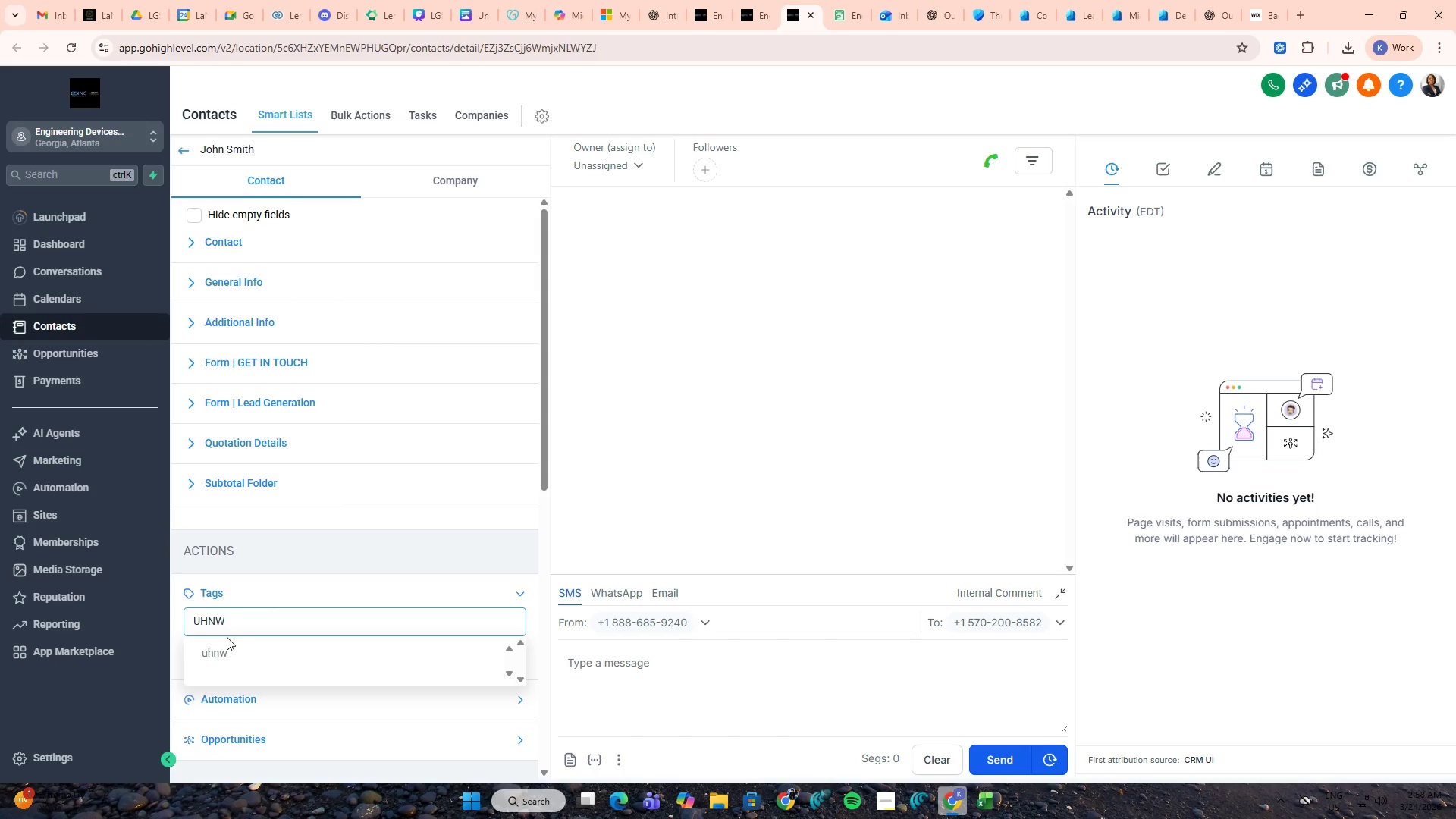 
left_click([226, 644])
 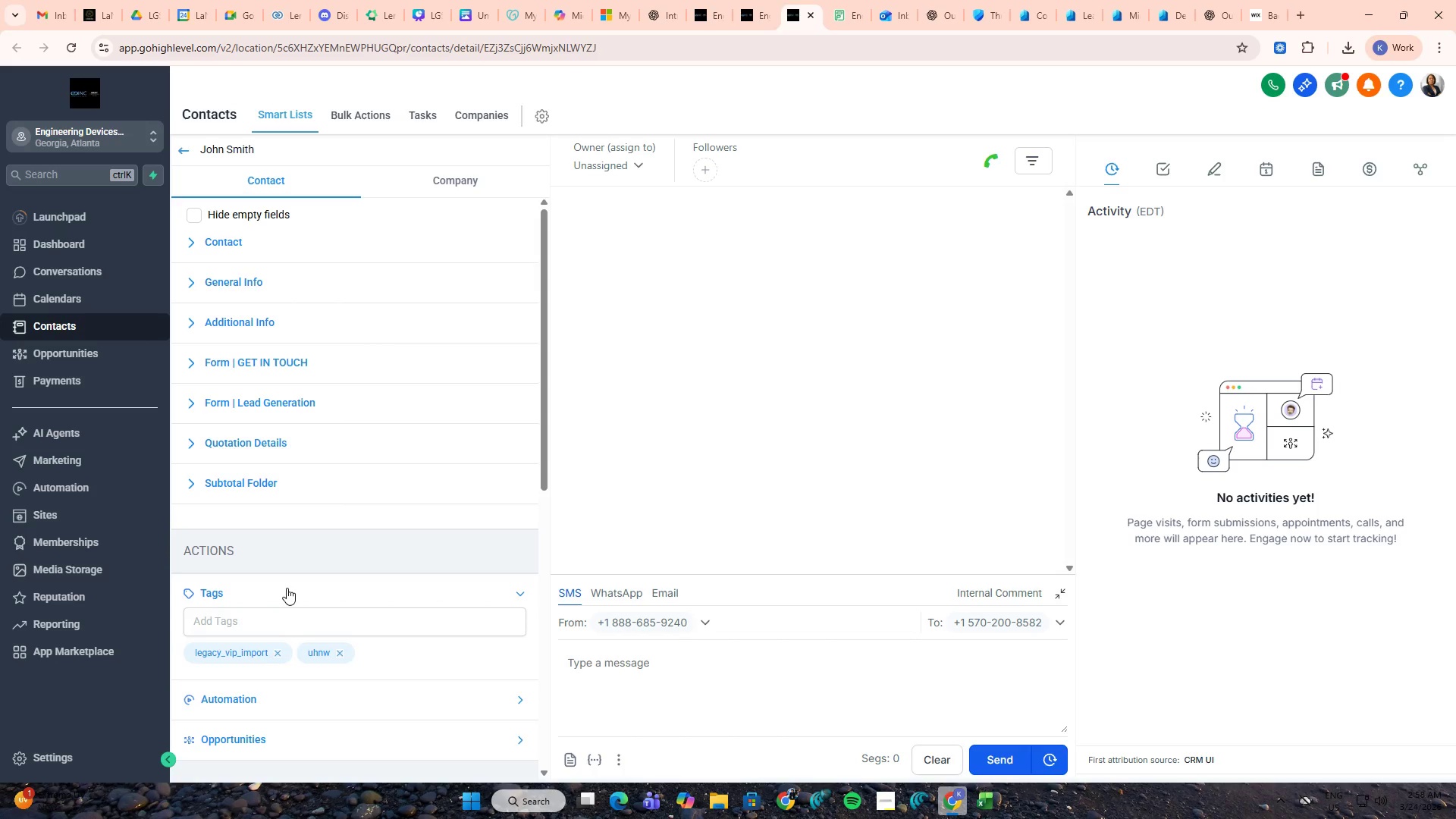 
key(Control+W)
 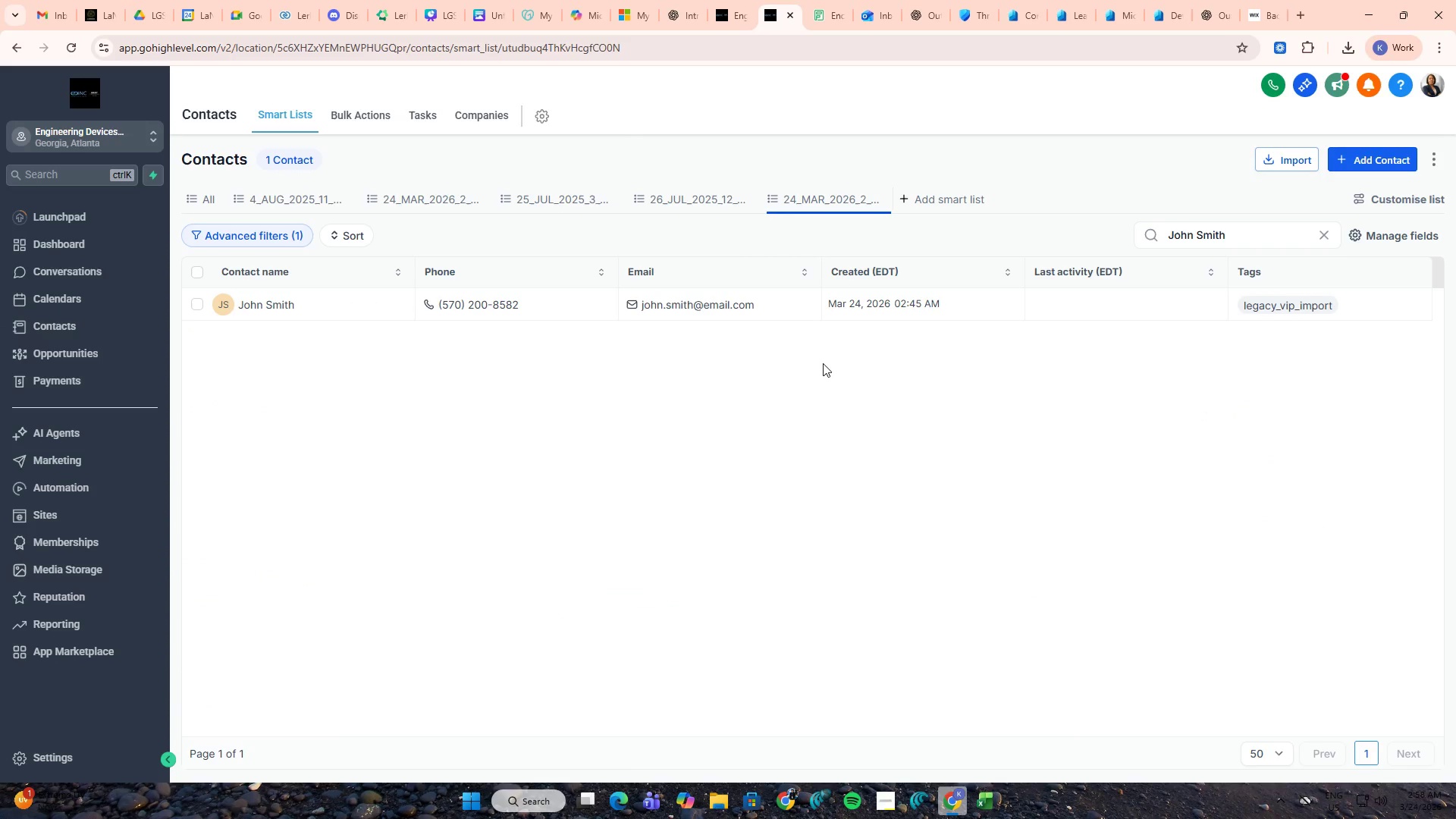 
key(F5)
 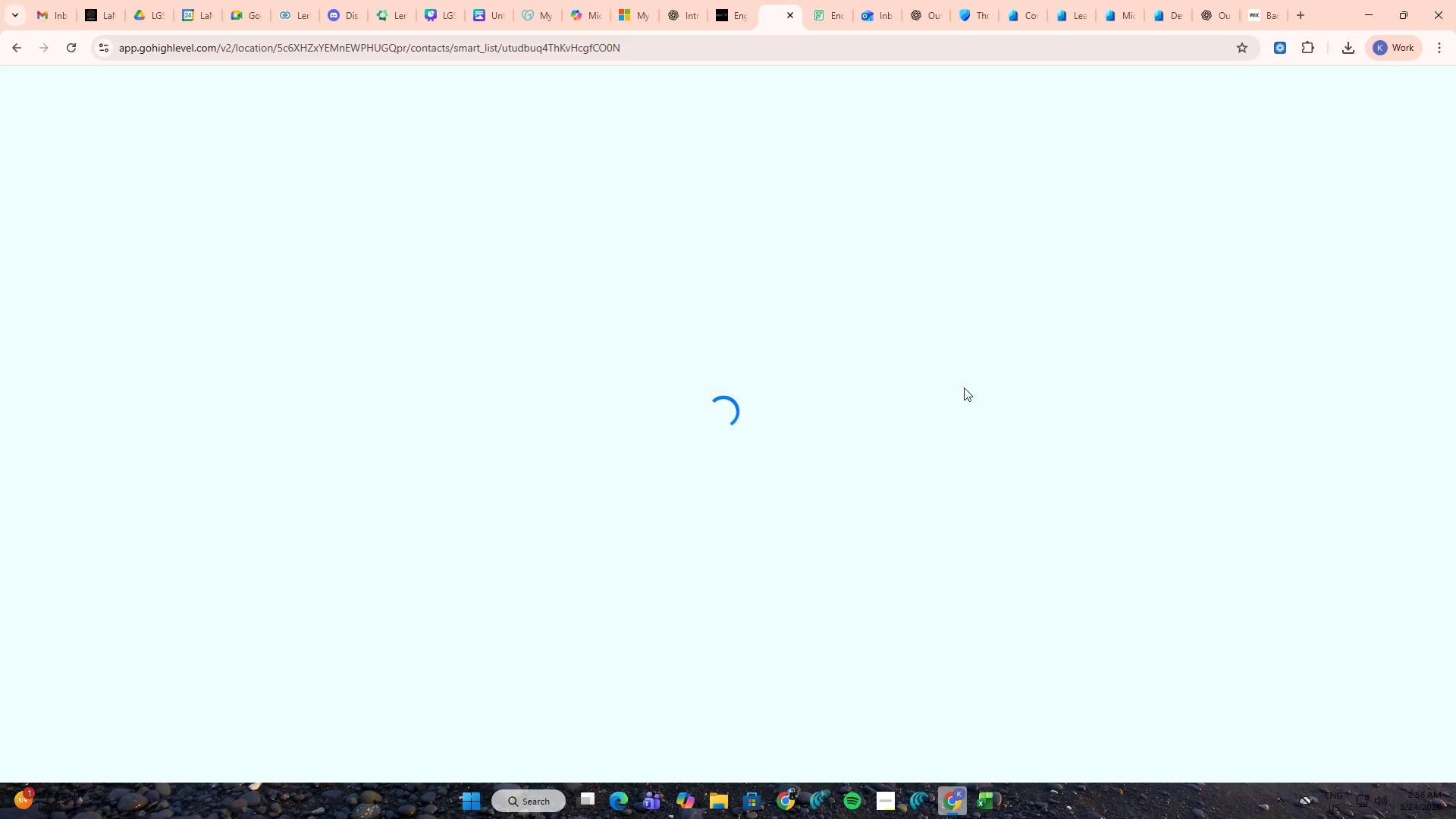 
key(Alt+AltLeft)
 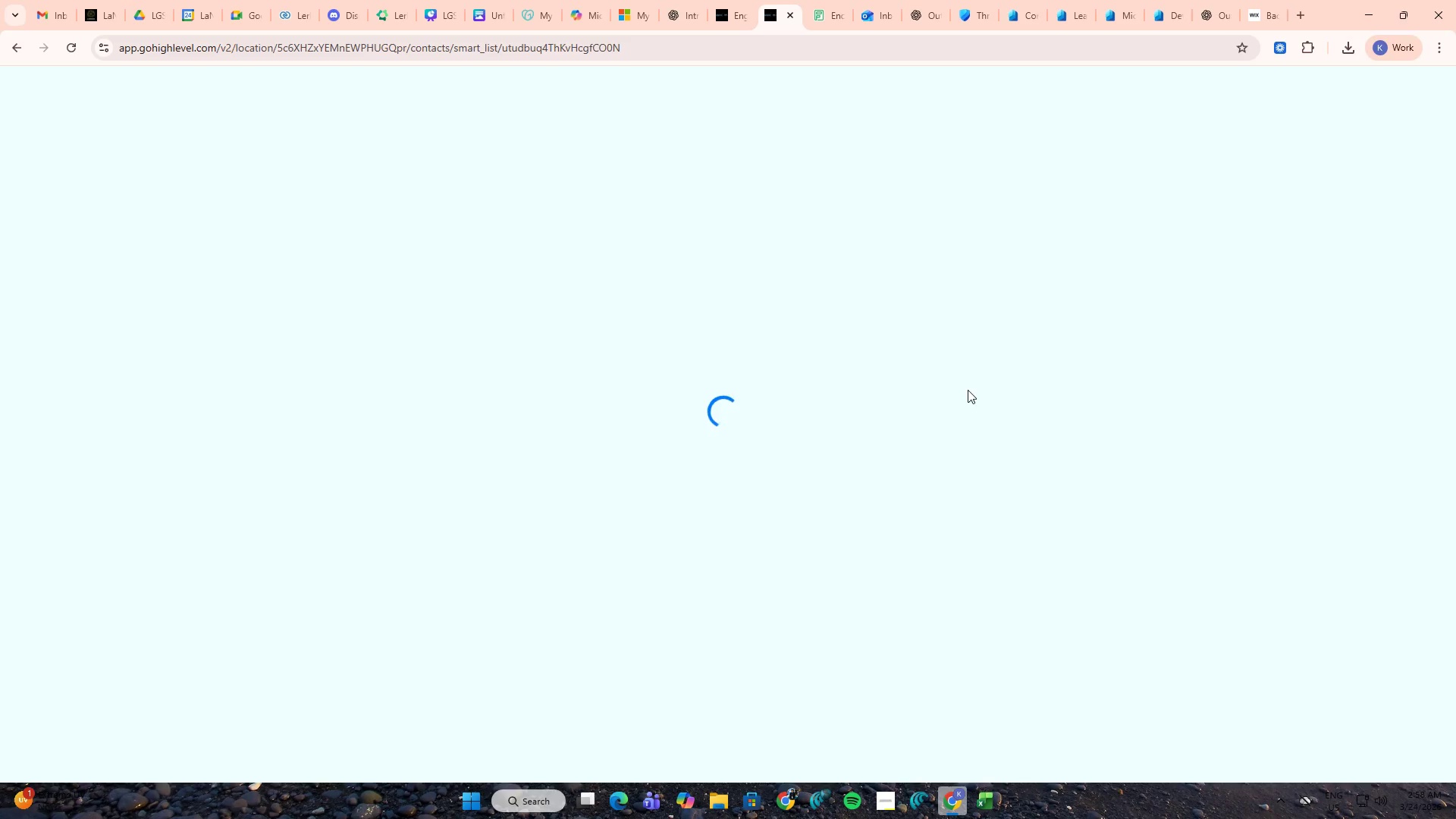 
key(Alt+Tab)
 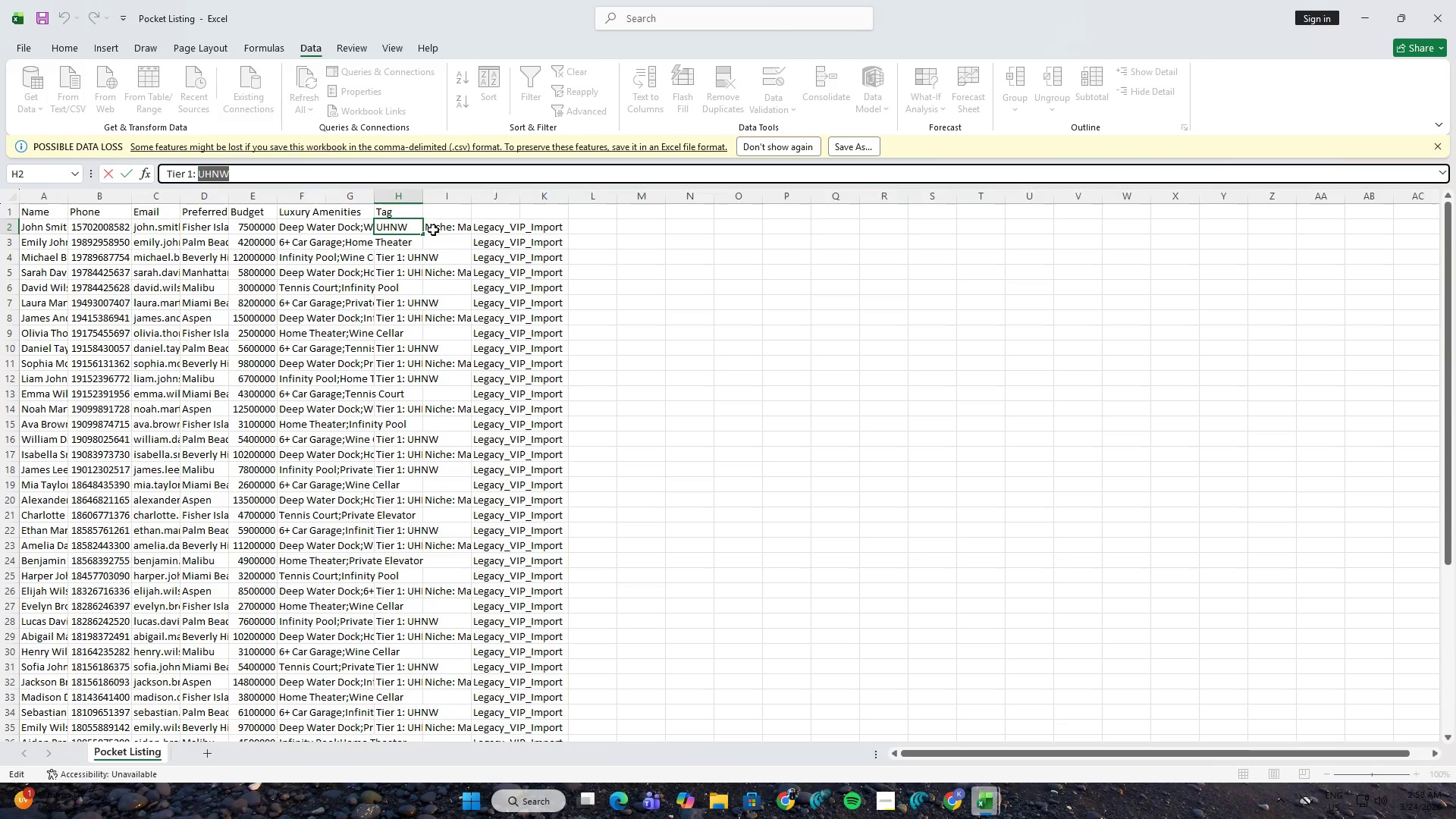 
key(Alt+AltLeft)
 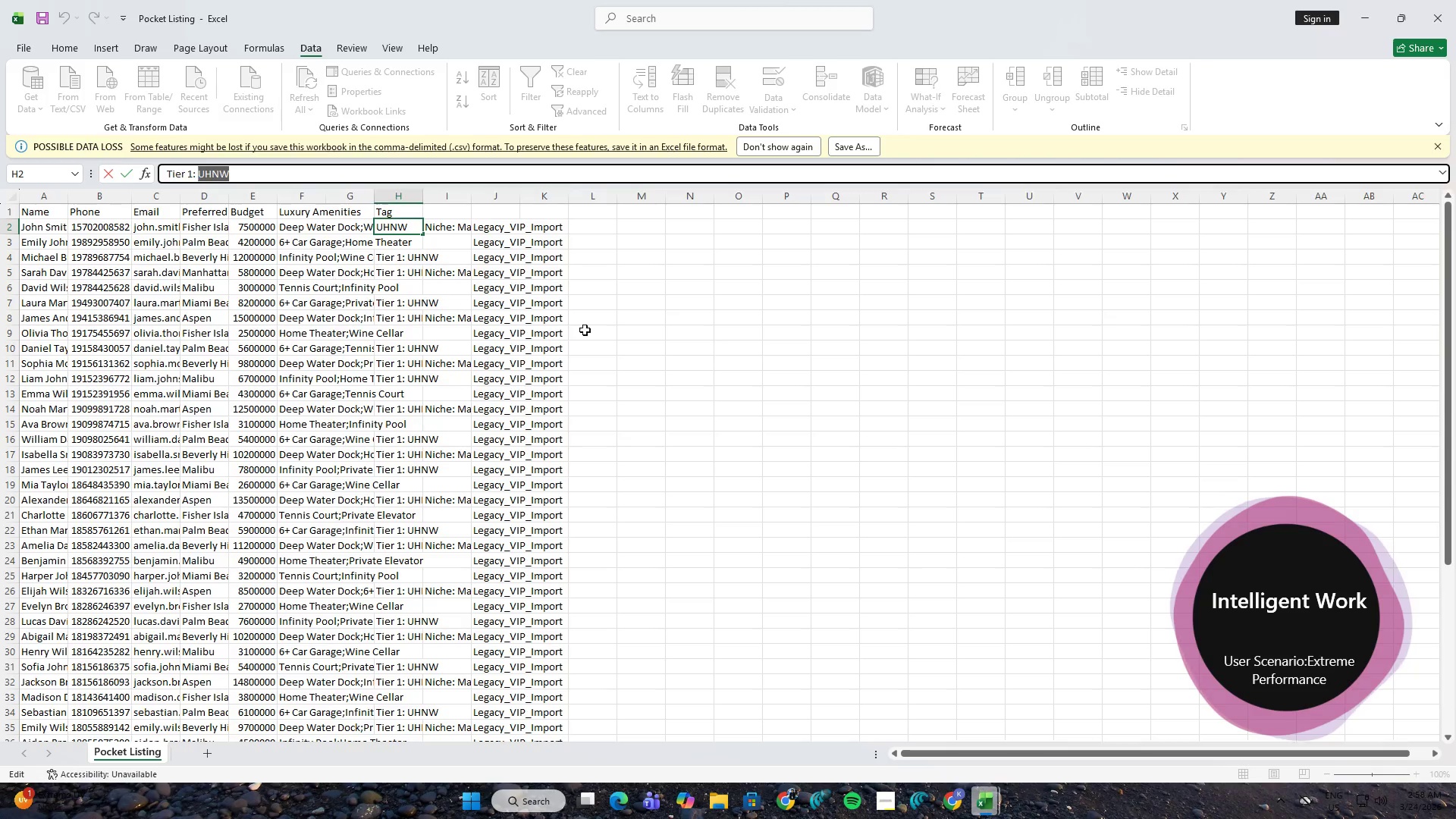 
key(Alt+Tab)
 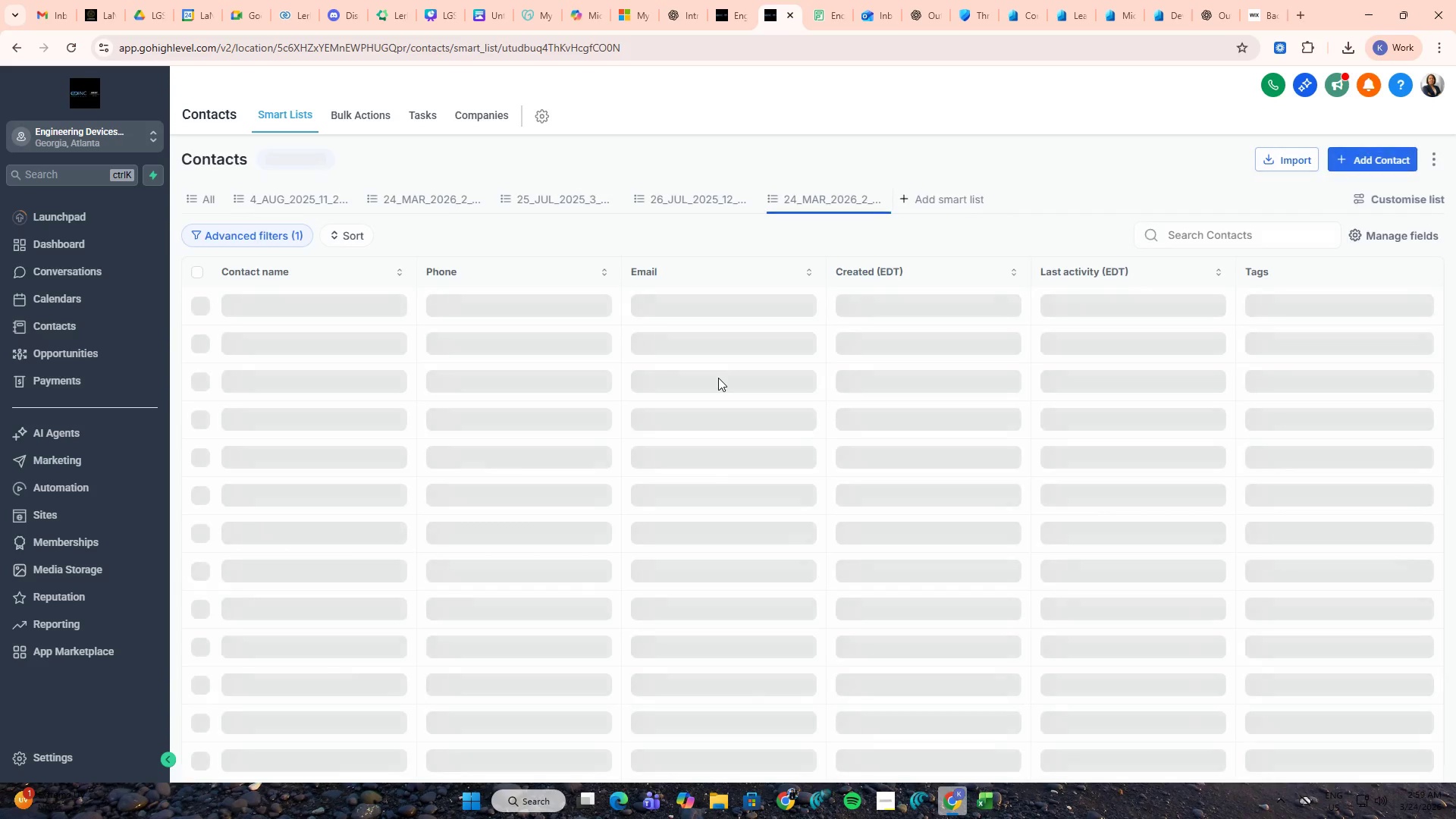 
wait(10.45)
 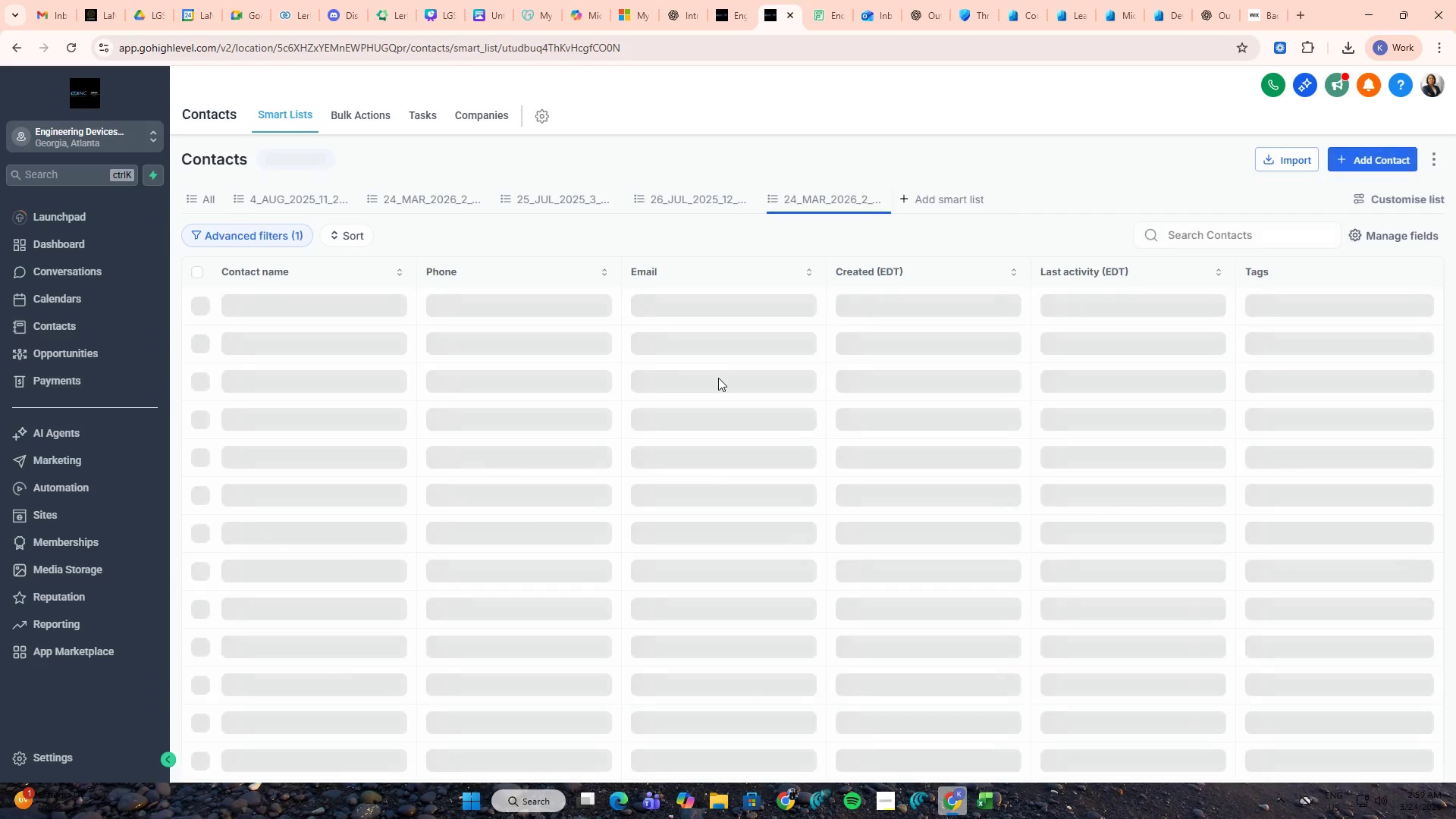 
key(Alt+AltLeft)
 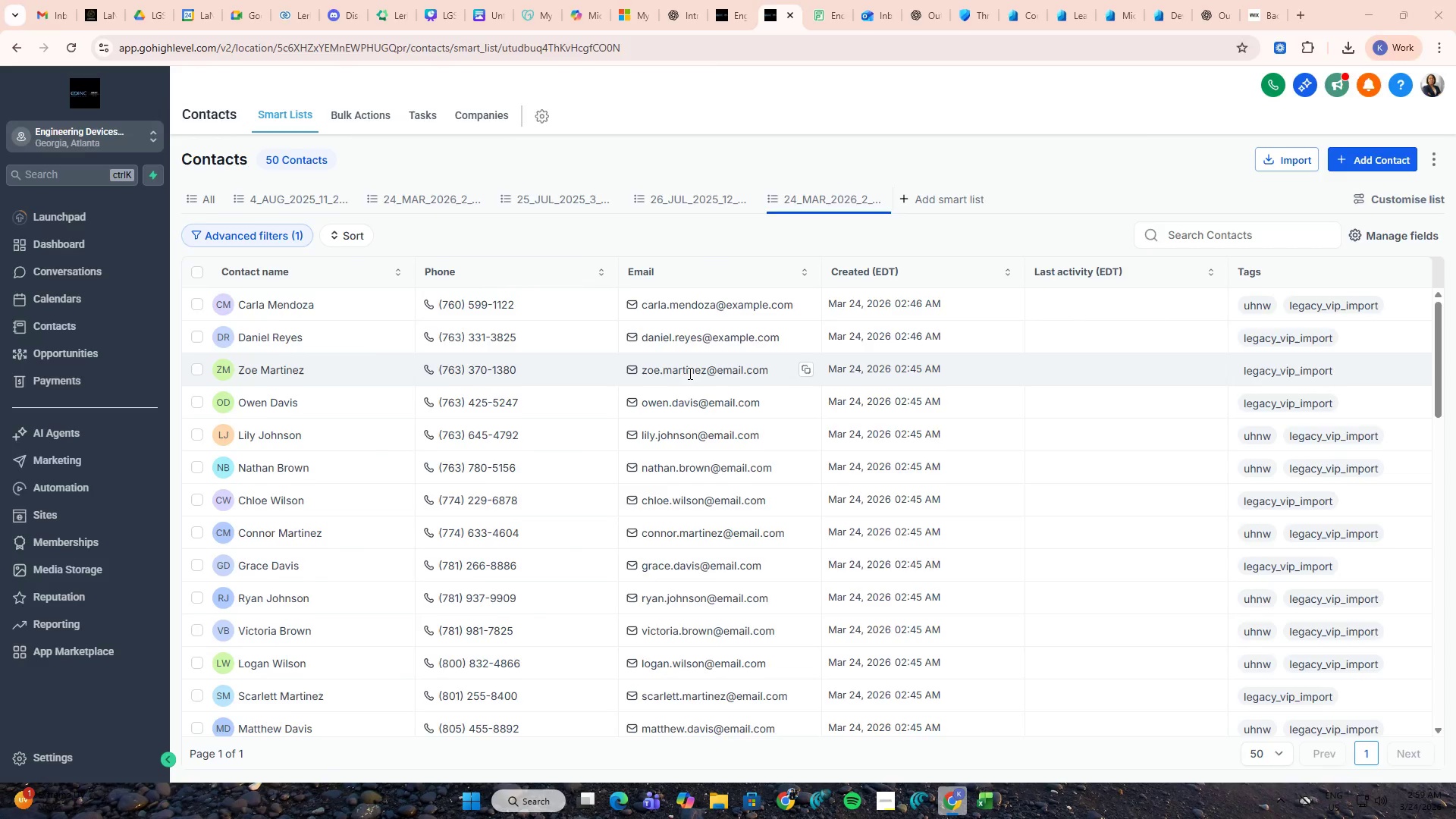 
key(Alt+Tab)
 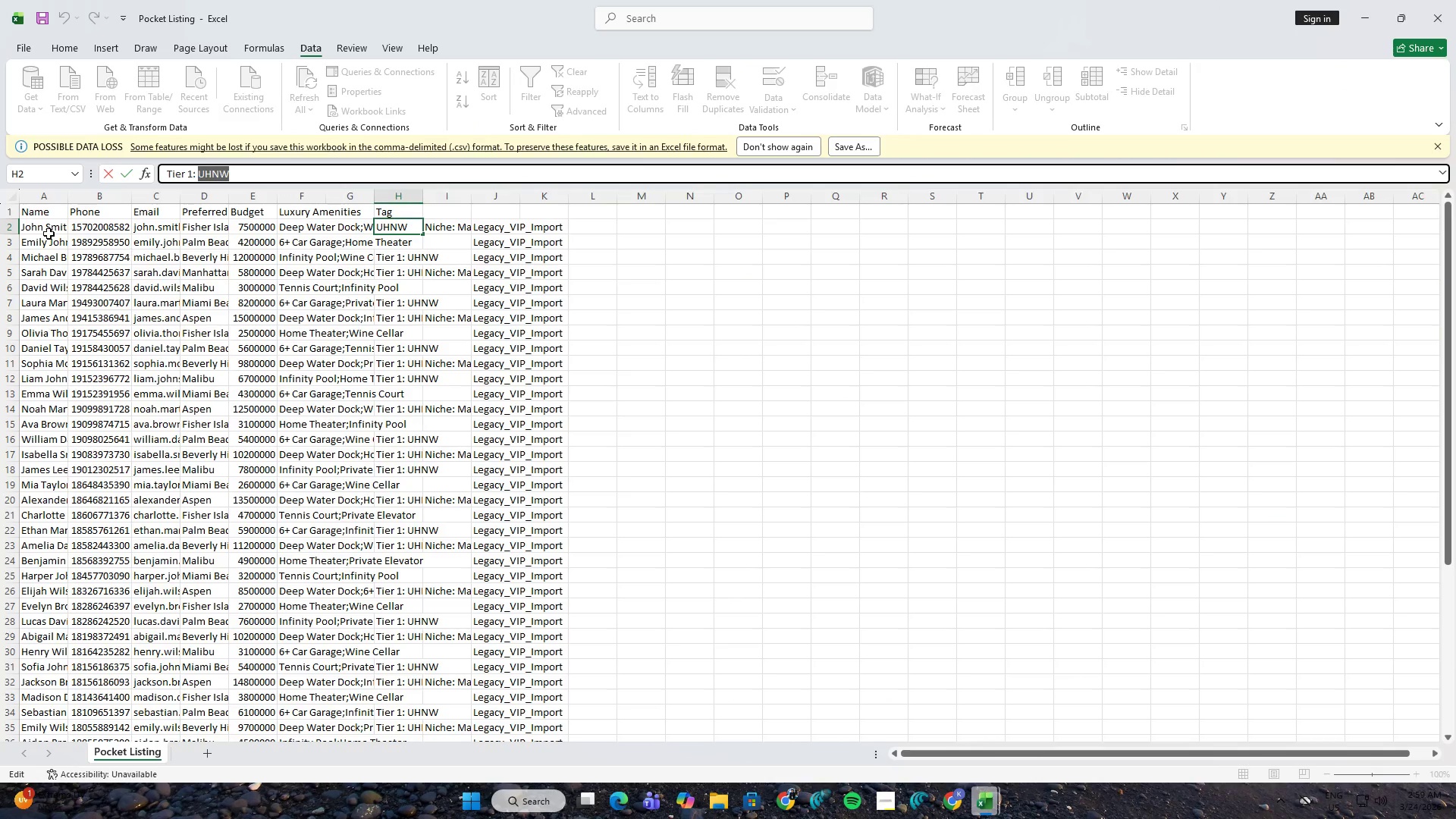 
left_click([26, 227])
 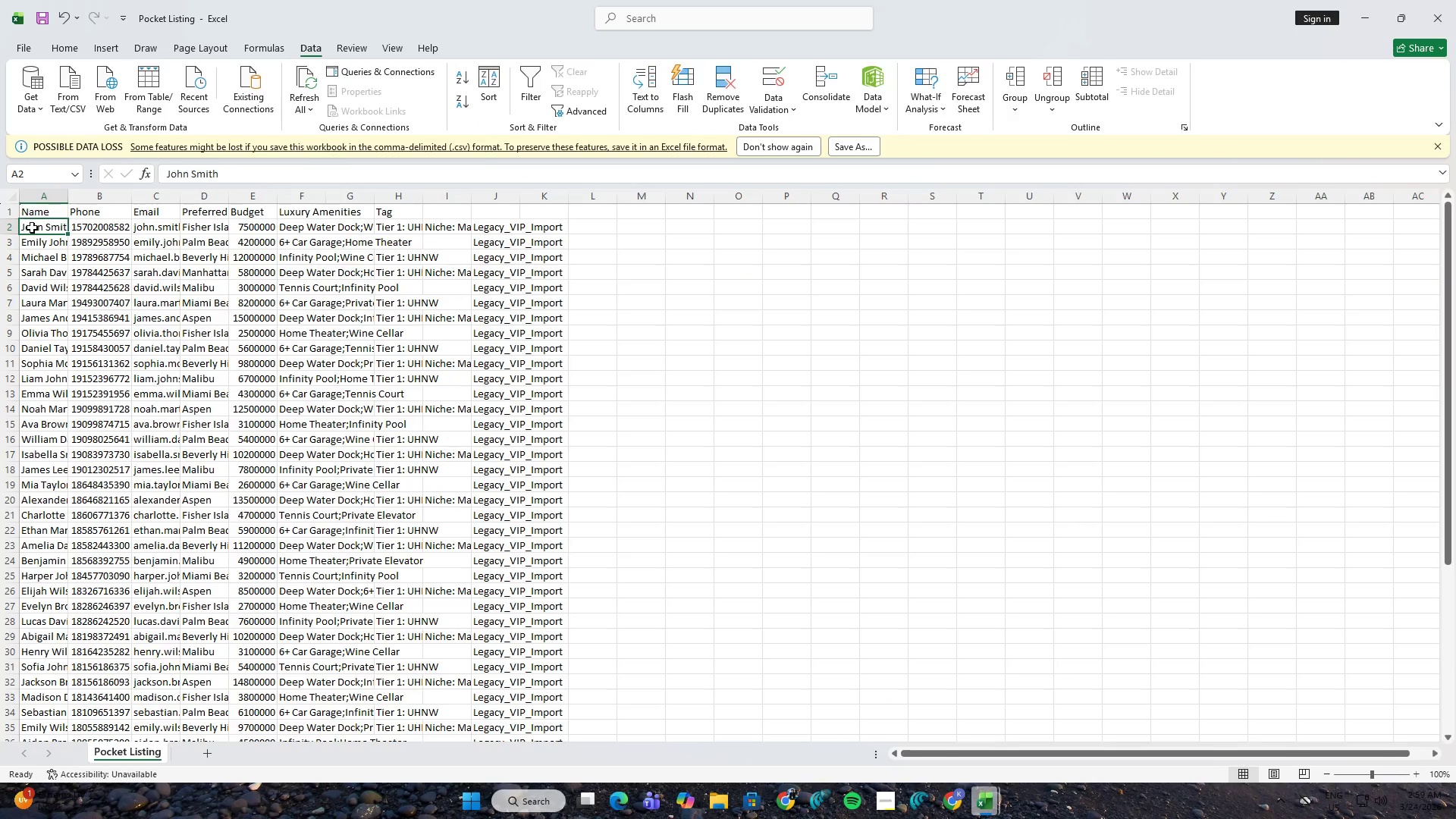 
key(Control+ControlLeft)
 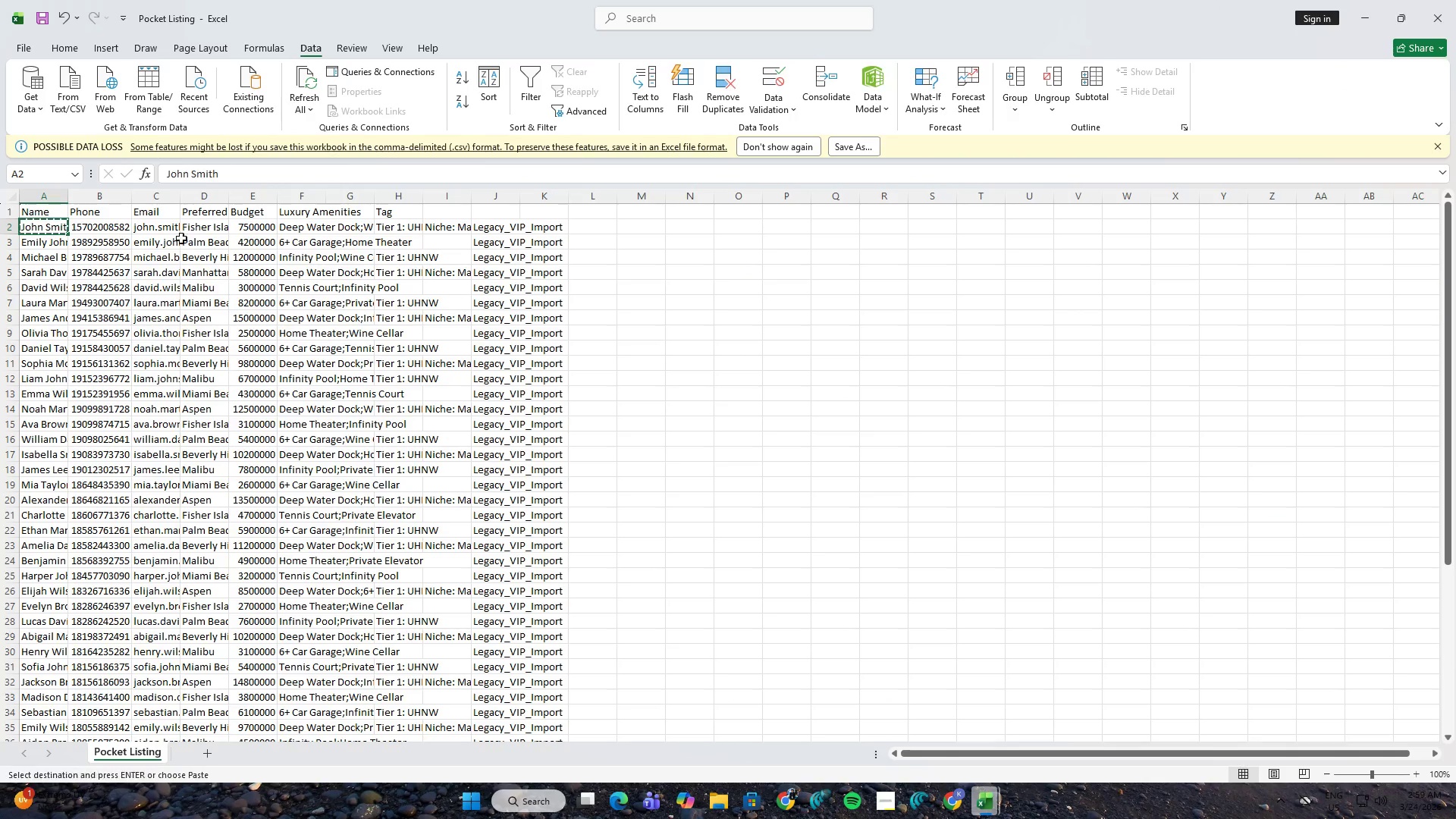 
key(Control+C)
 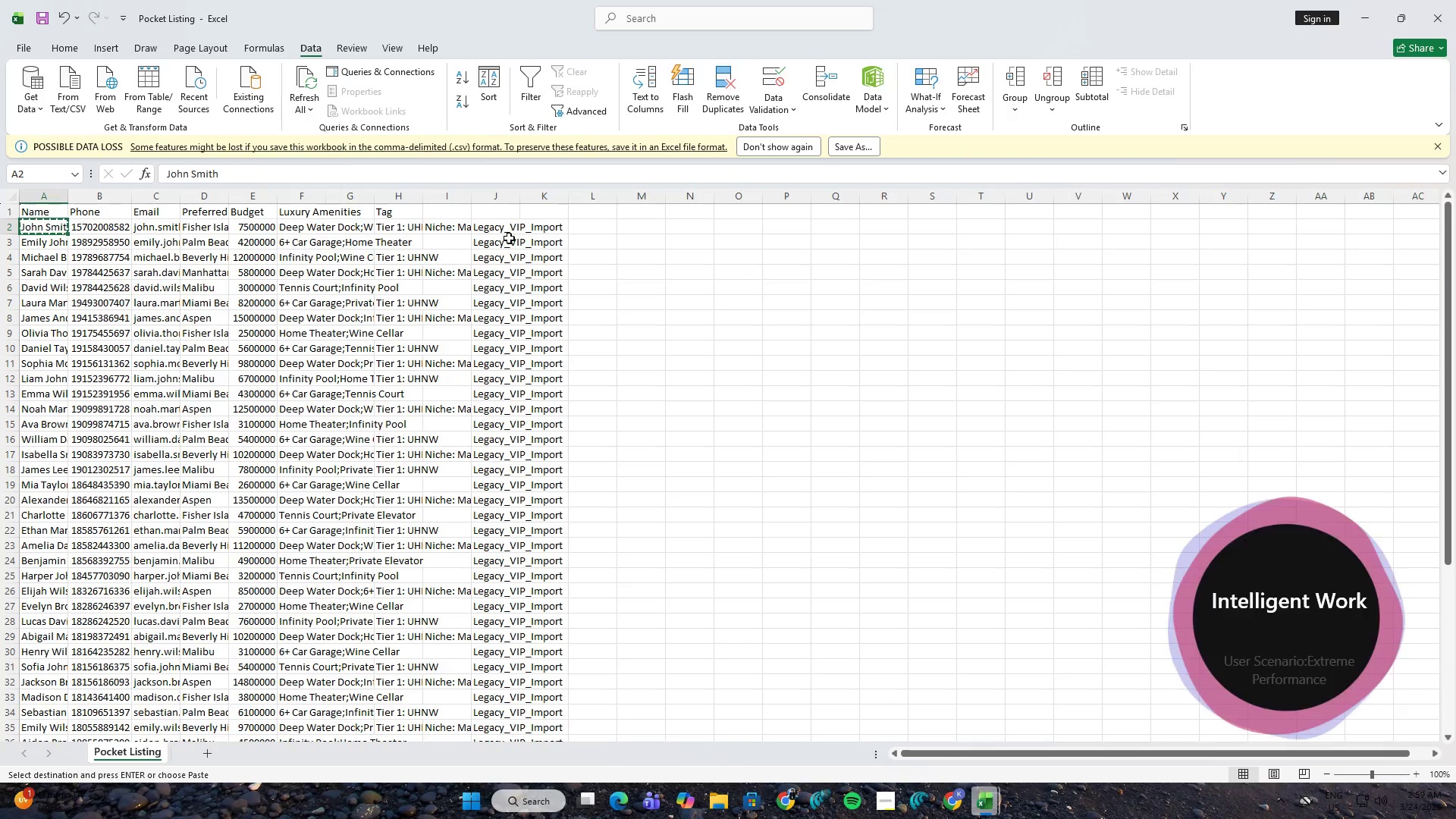 
key(Alt+AltLeft)
 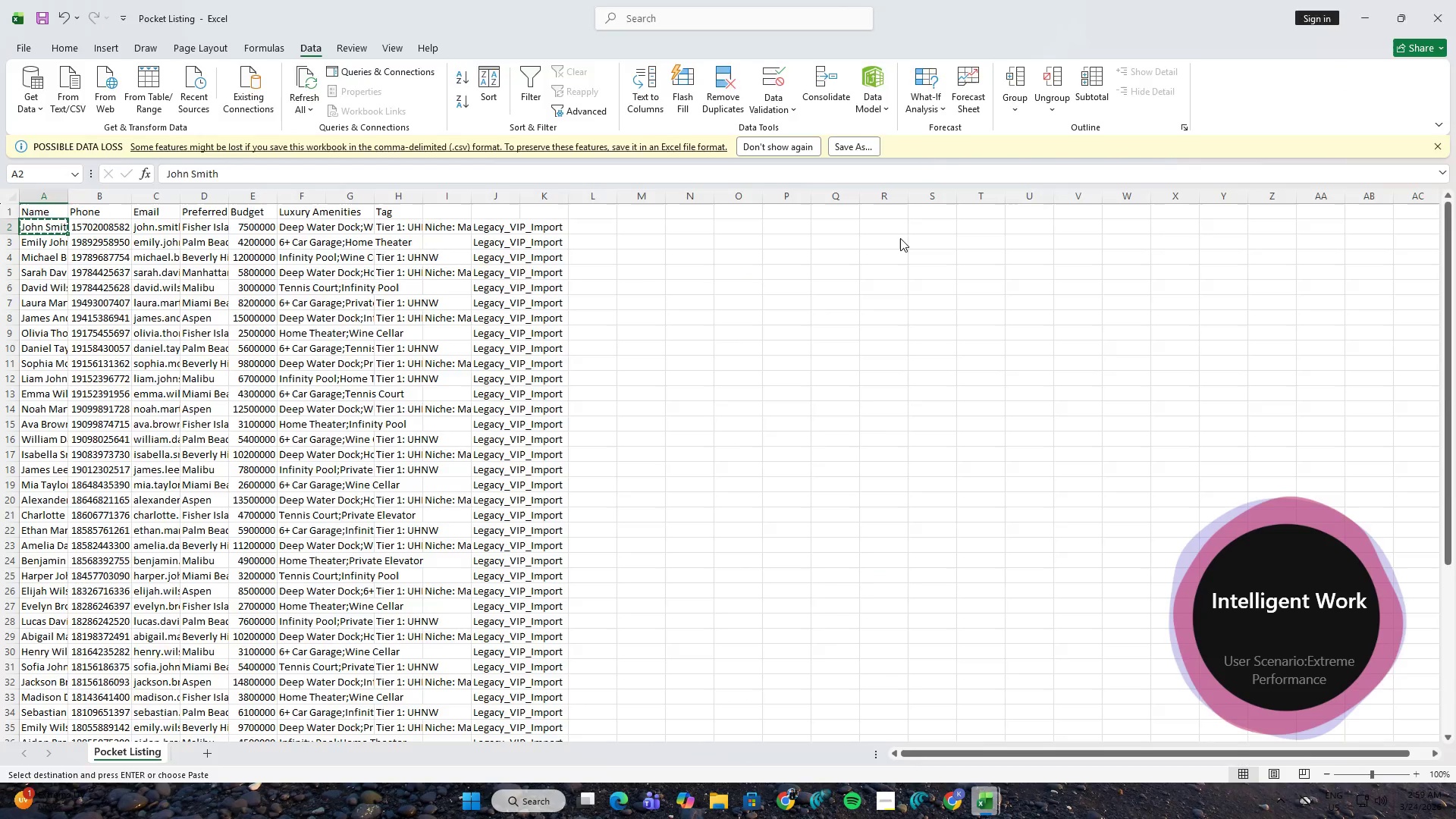 
key(Alt+Tab)
 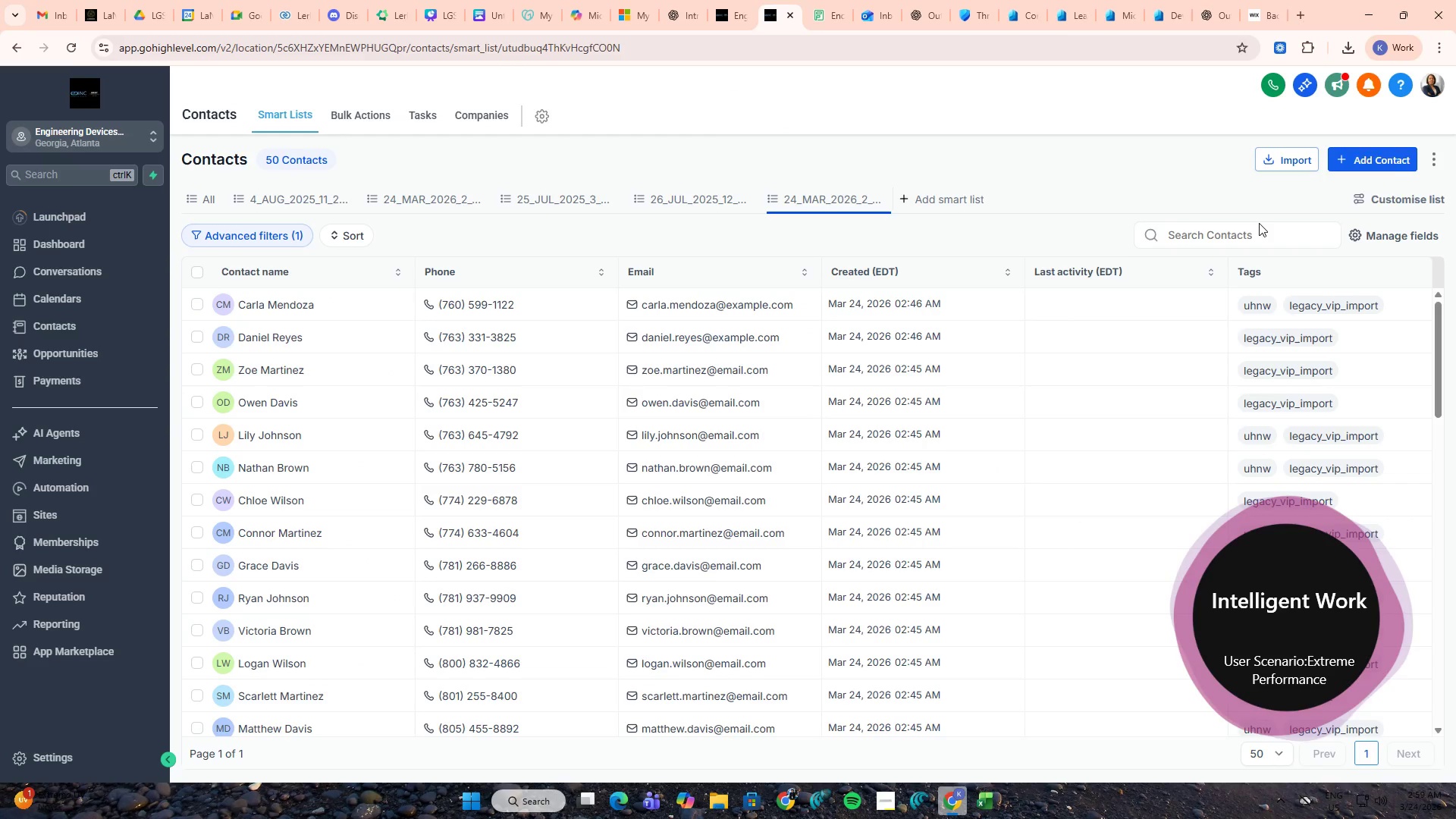 
left_click([1259, 228])
 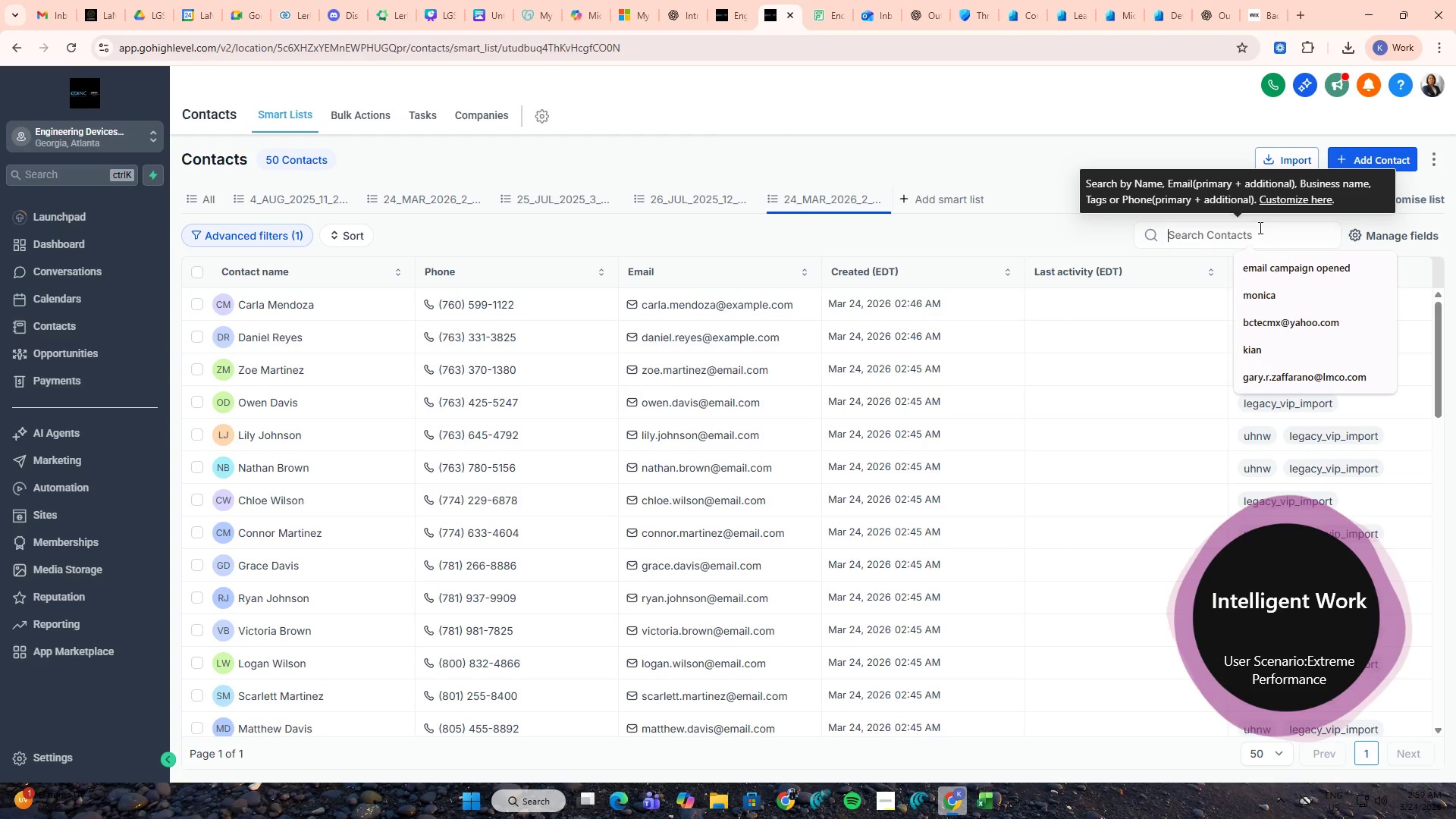 
key(Control+V)
 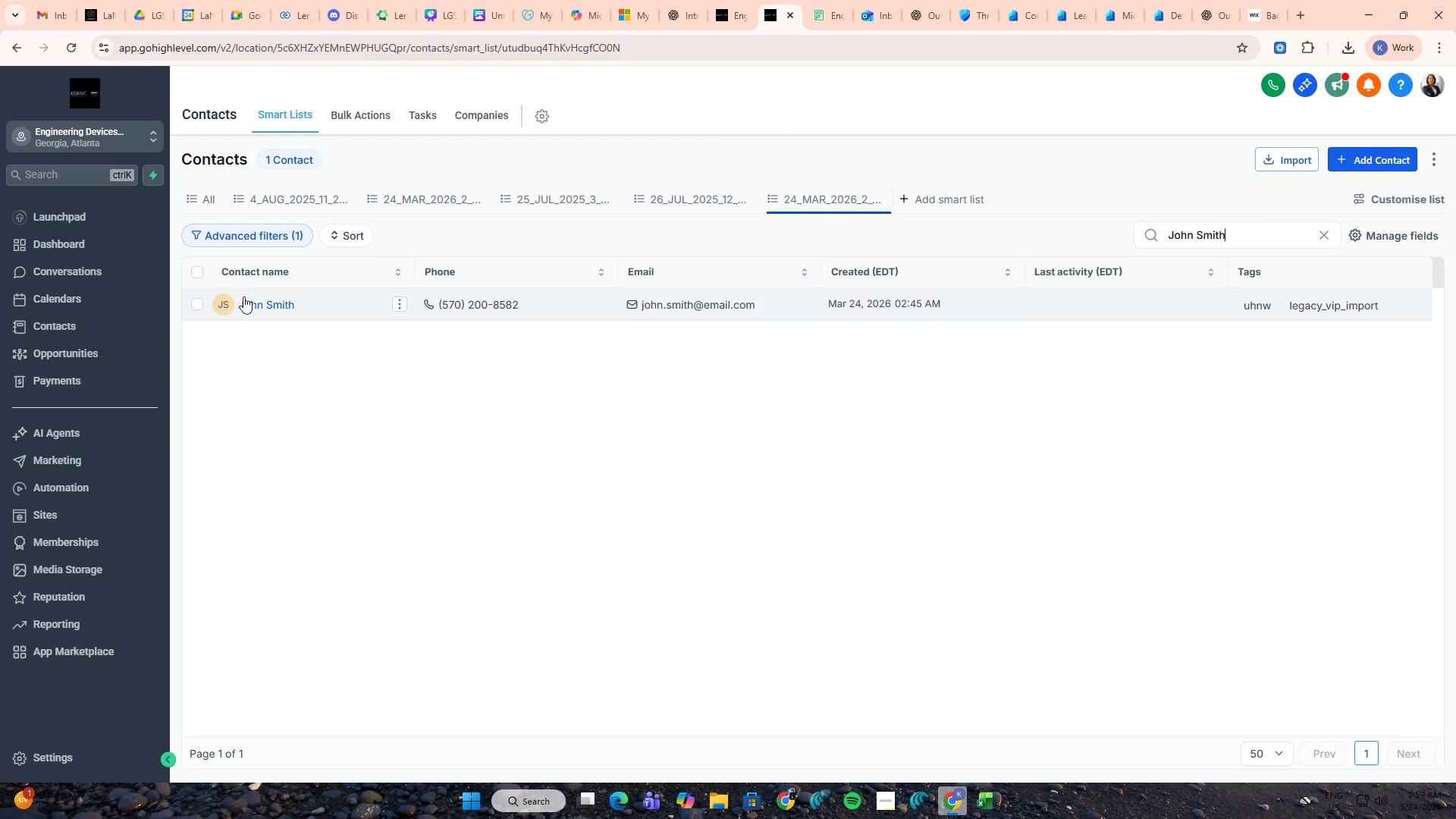 
middle_click([259, 303])
 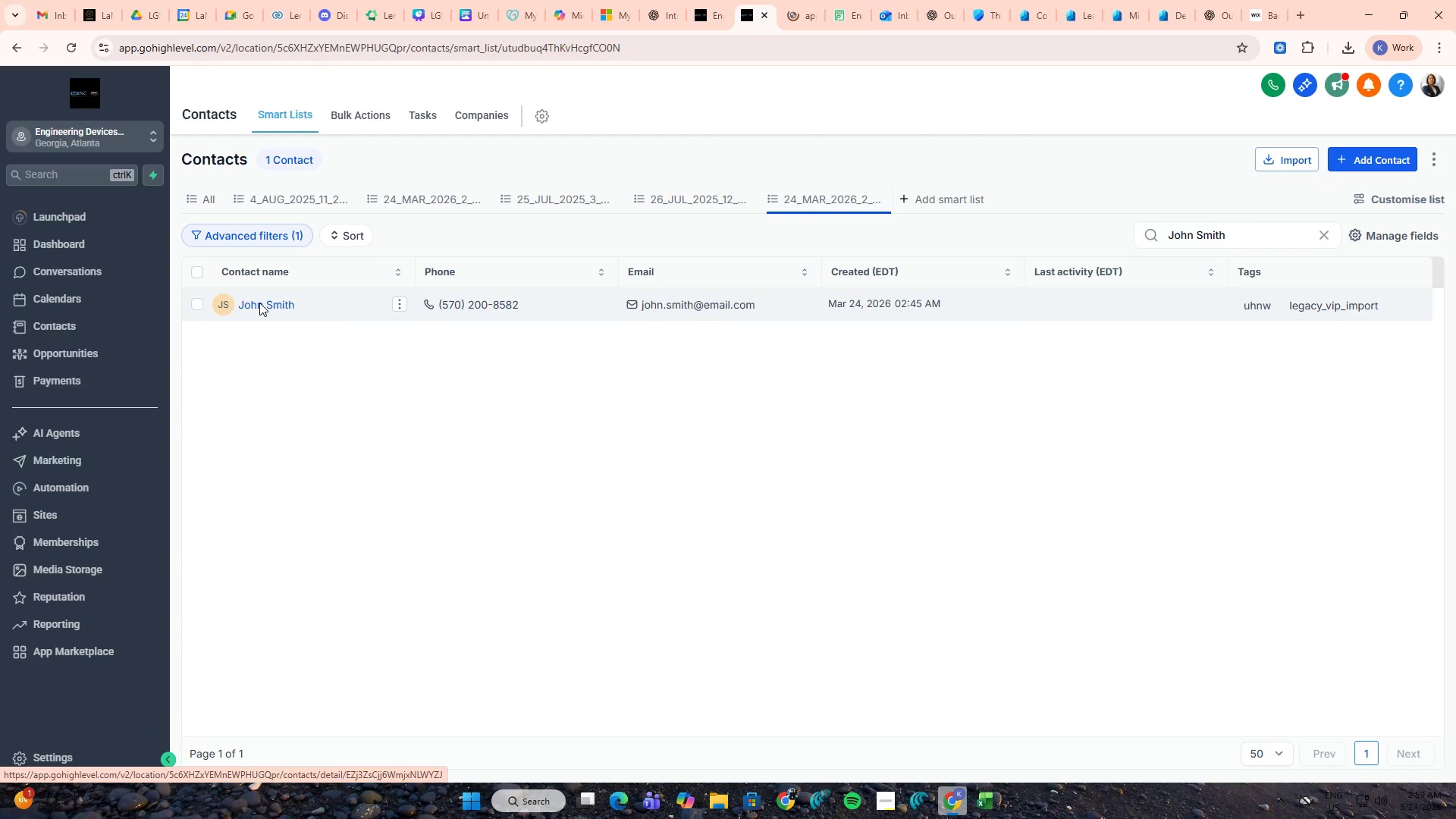 
key(Alt+AltLeft)
 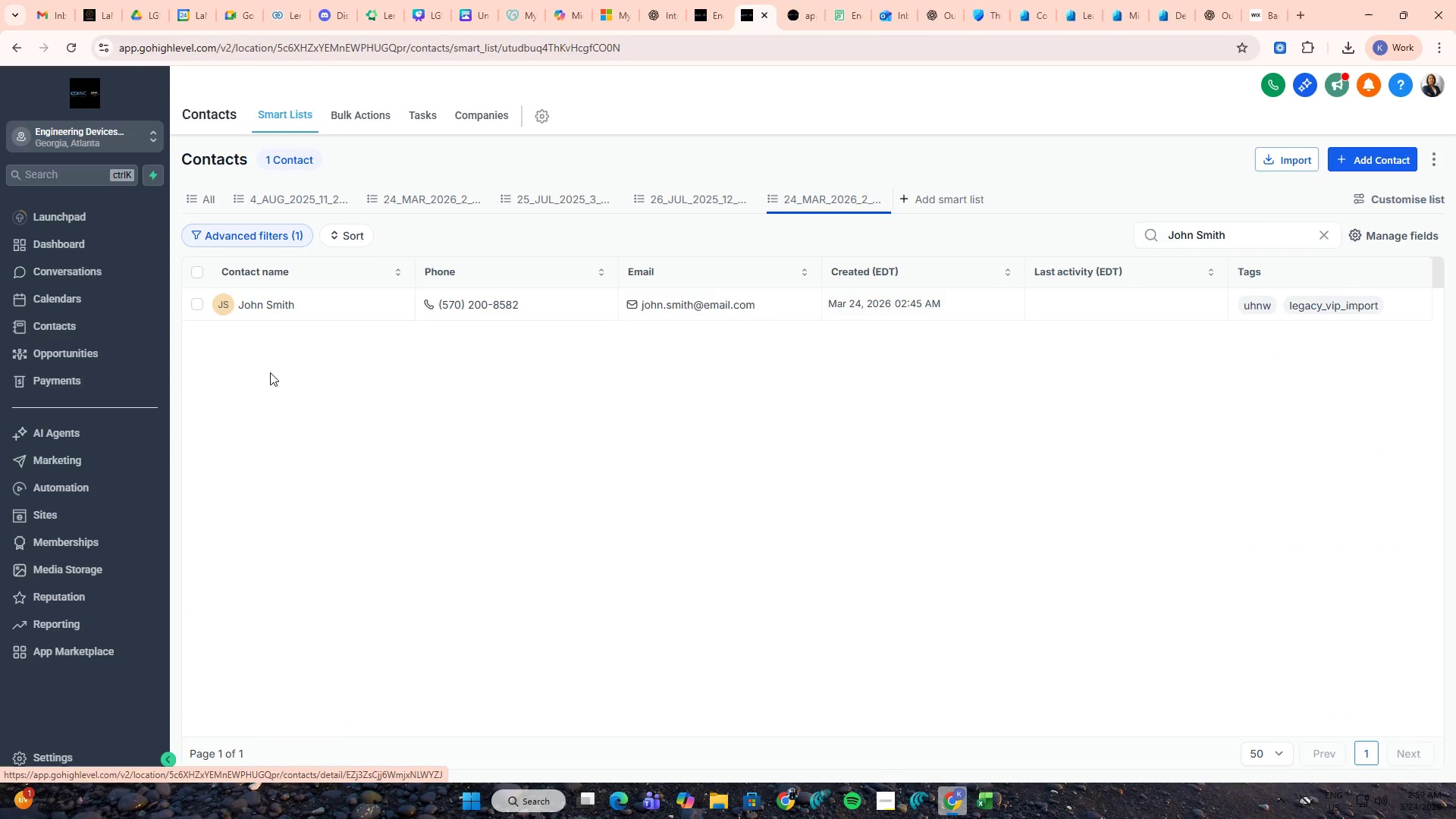 
key(Alt+Tab)
 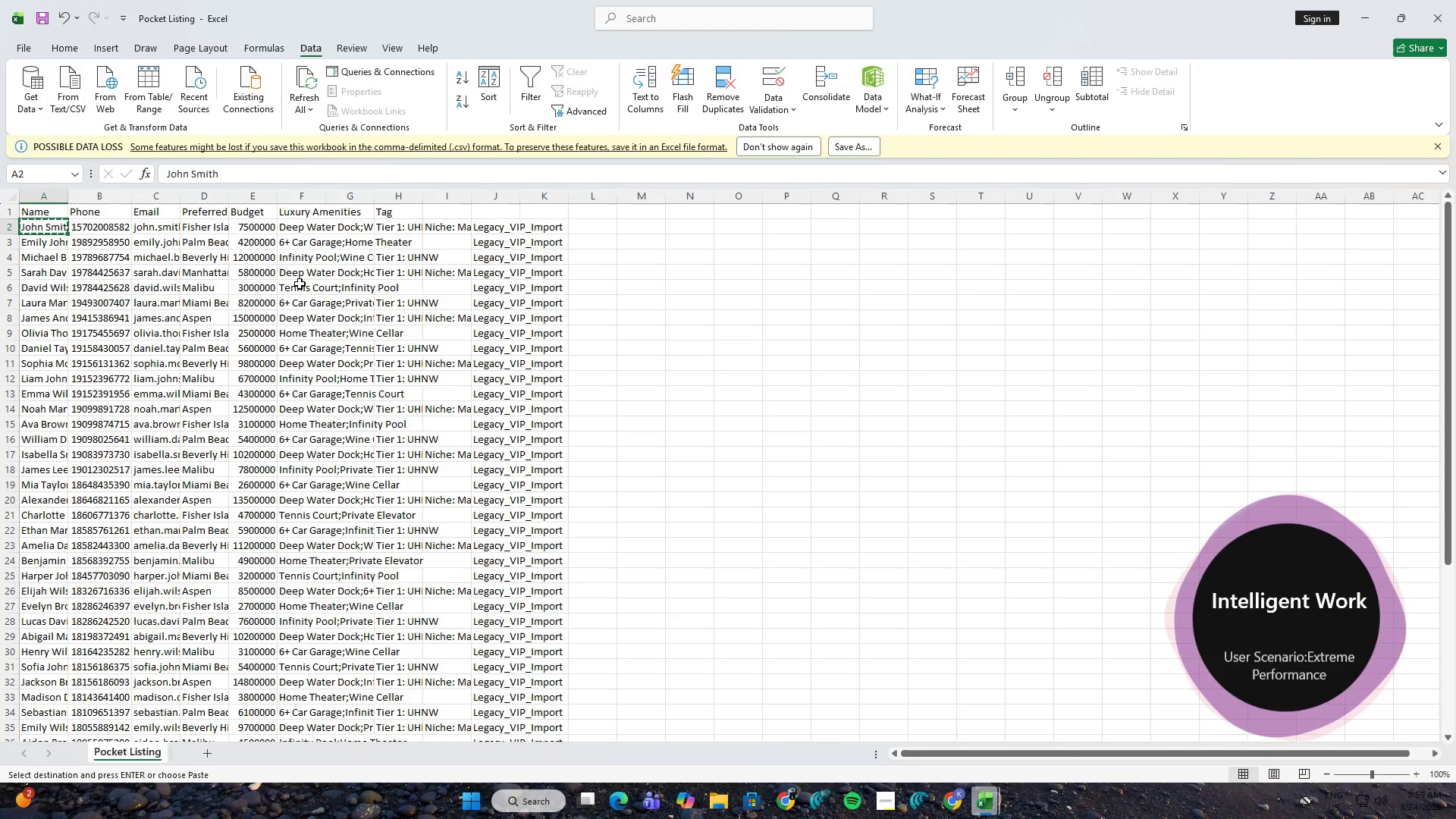 
left_click([453, 274])
 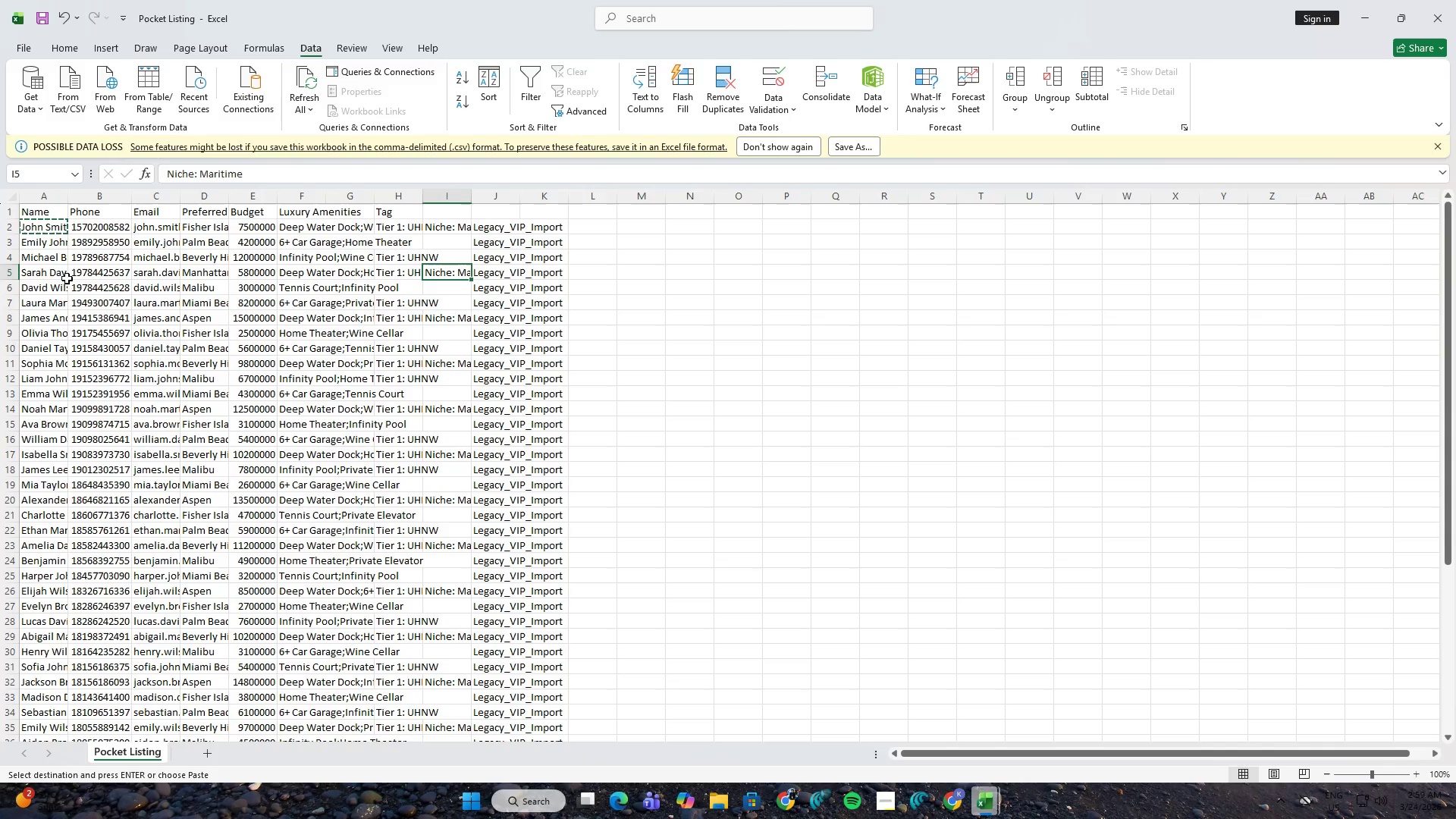 
left_click([46, 271])
 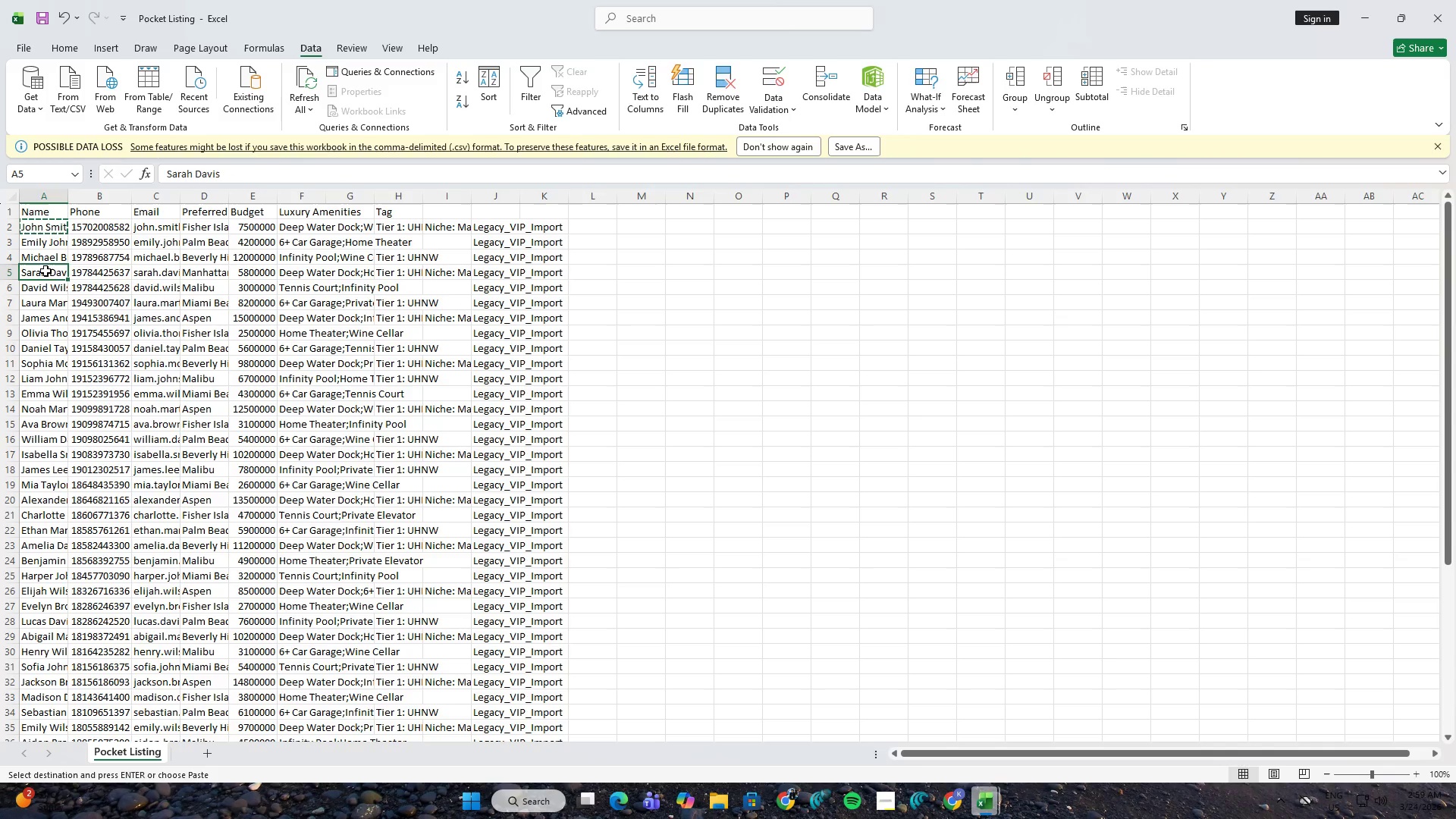 
key(Control+ControlLeft)
 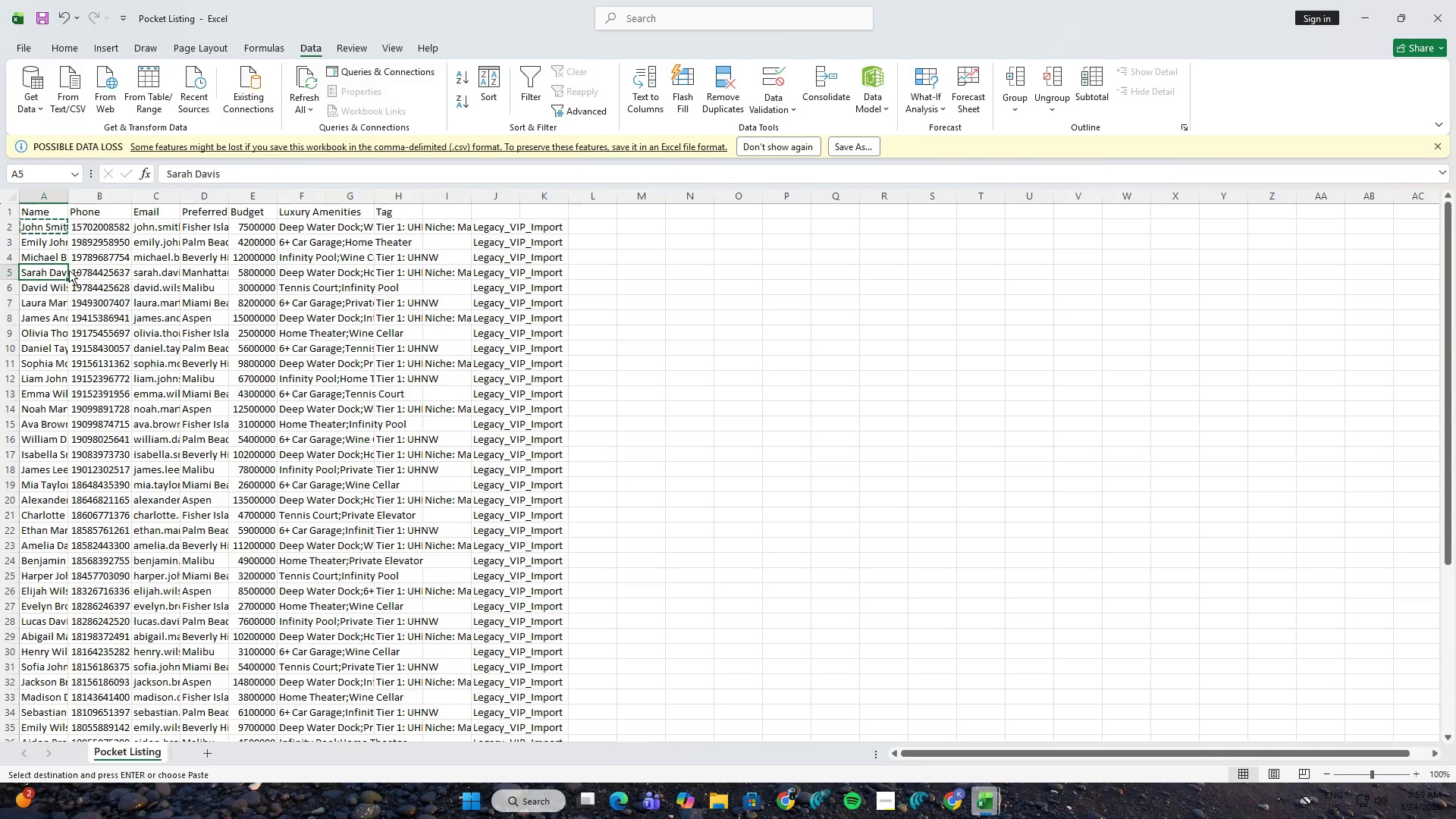 
key(Control+C)
 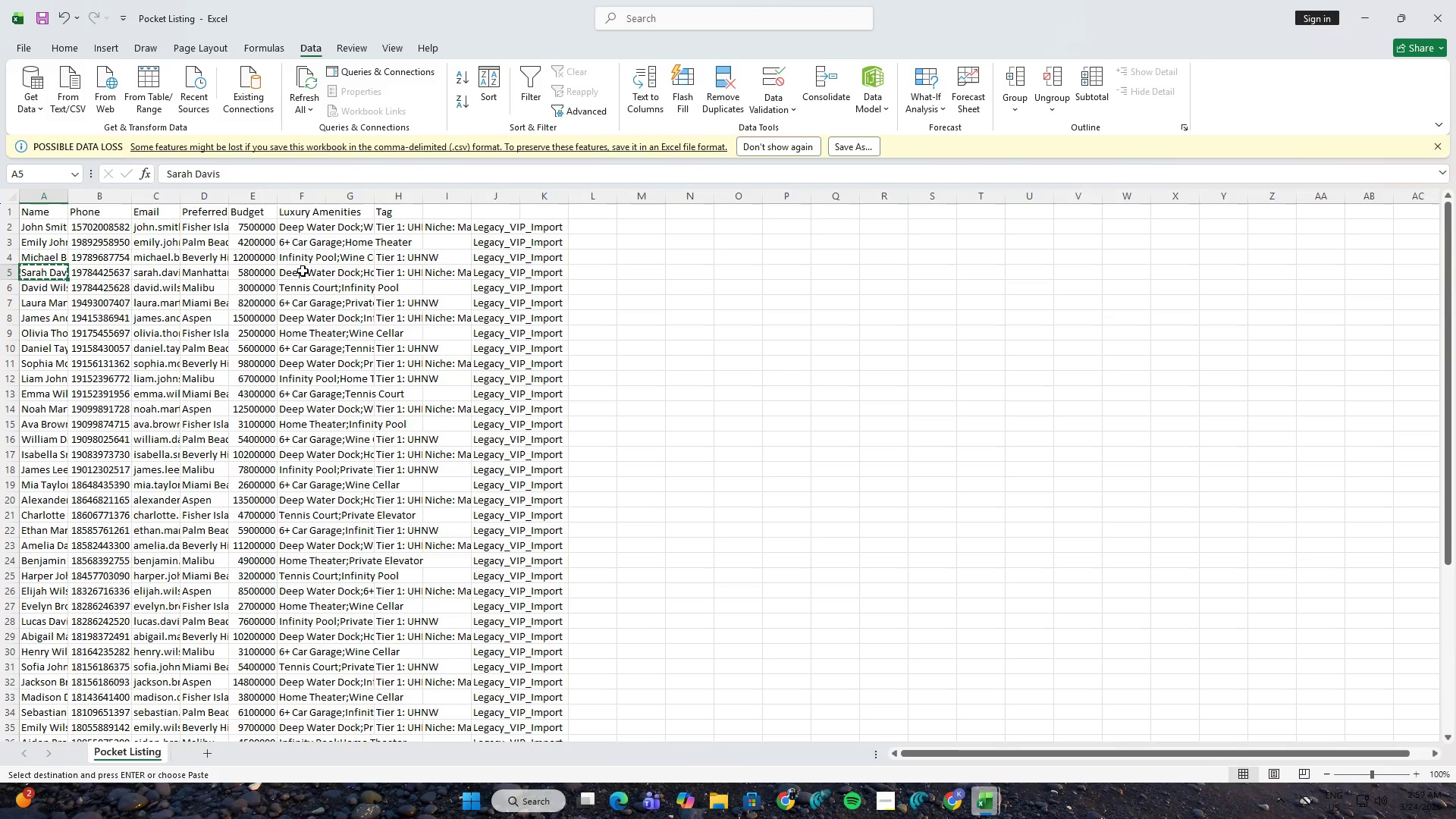 
key(Alt+AltLeft)
 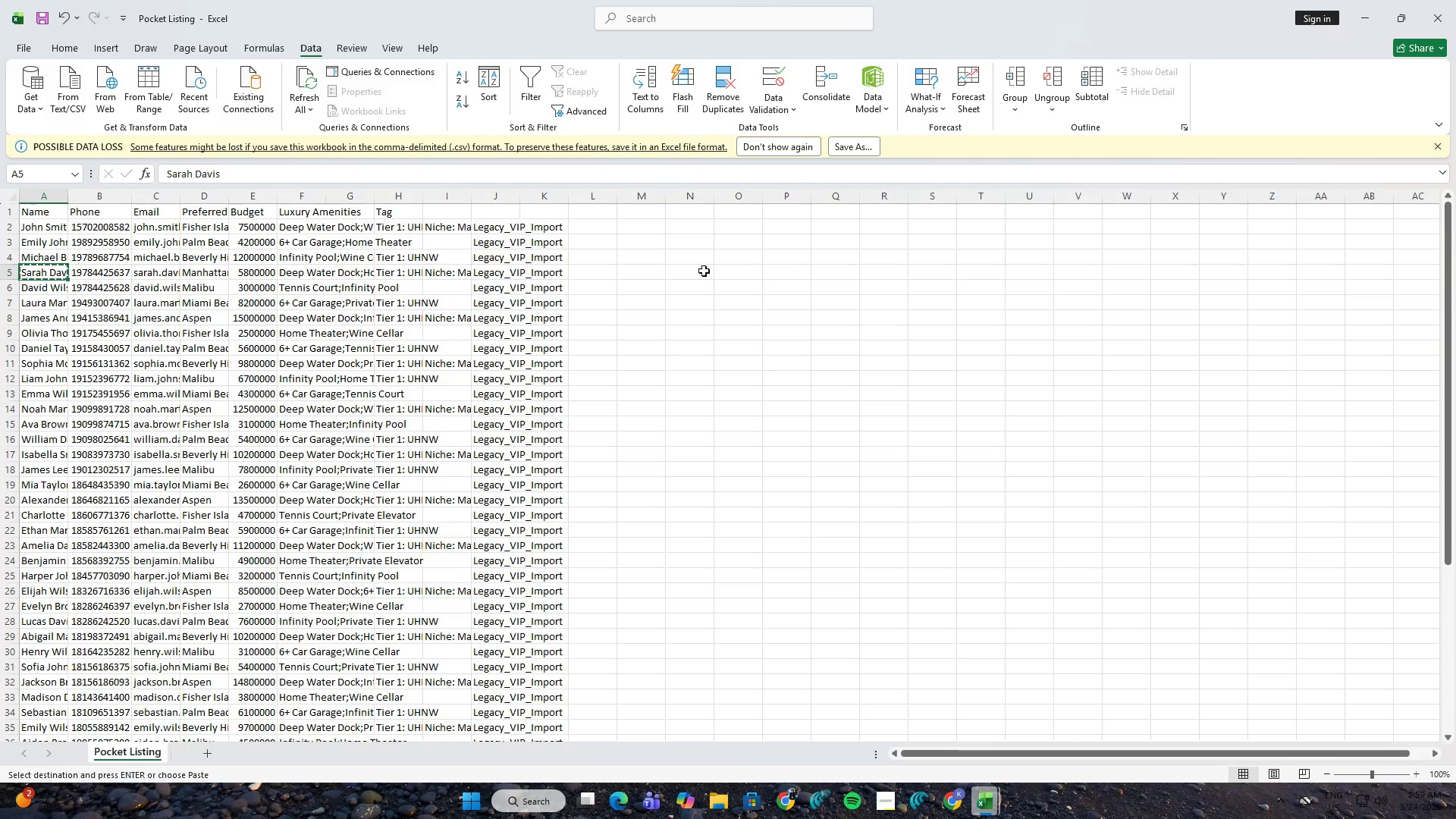 
key(Alt+Tab)
 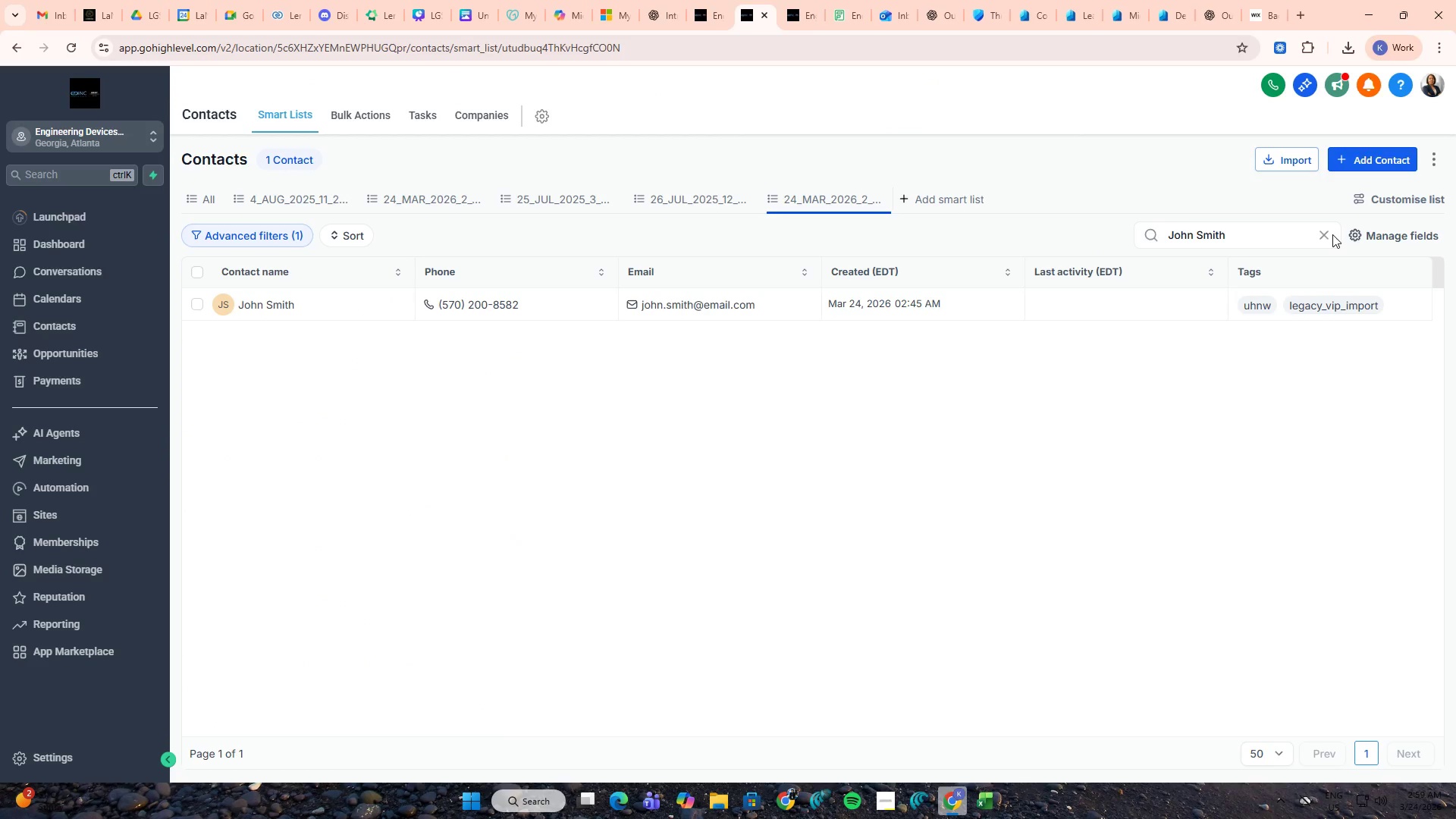 
double_click([1330, 234])
 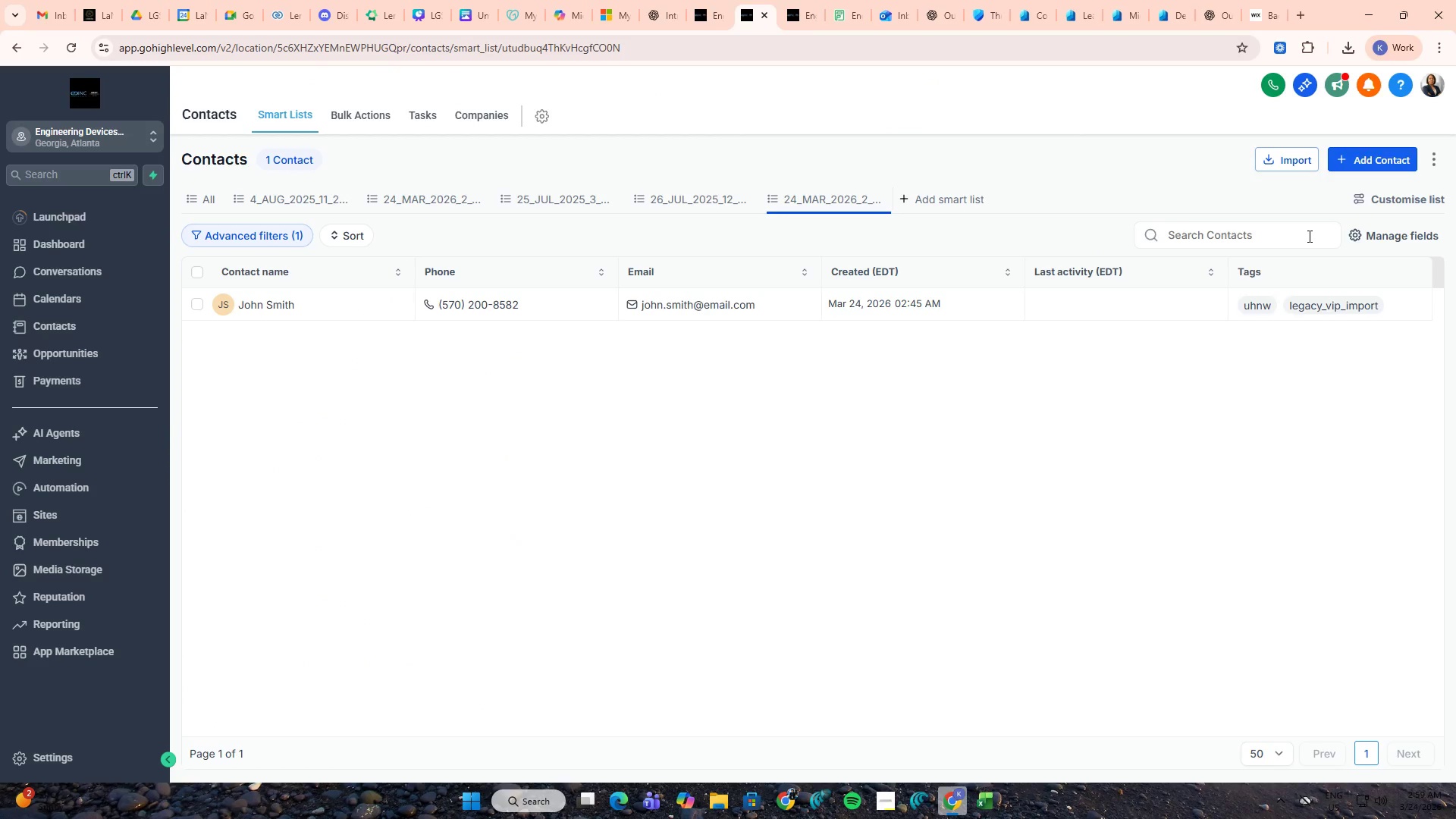 
triple_click([1308, 236])
 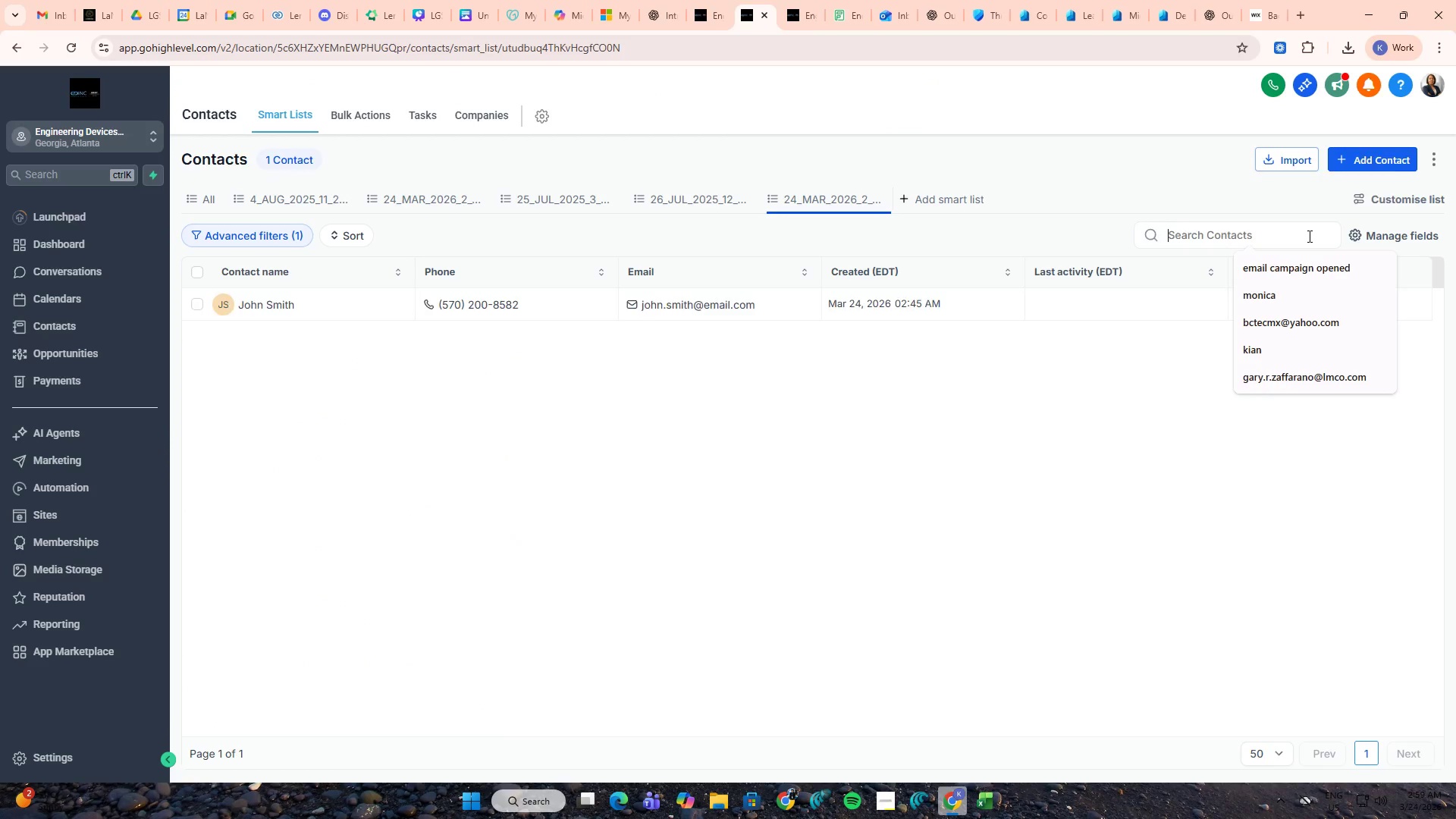 
key(Control+ControlLeft)
 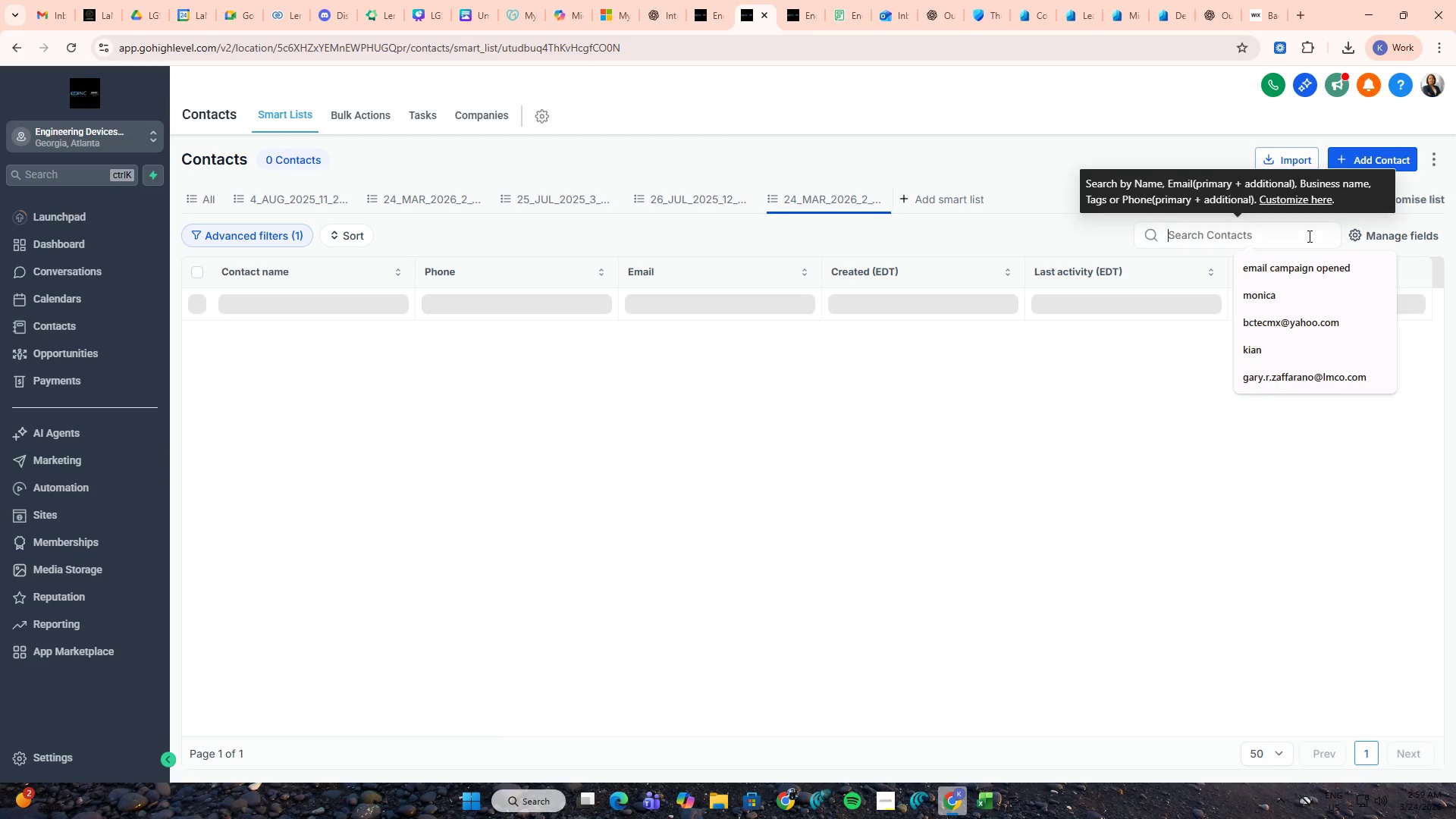 
key(Control+V)
 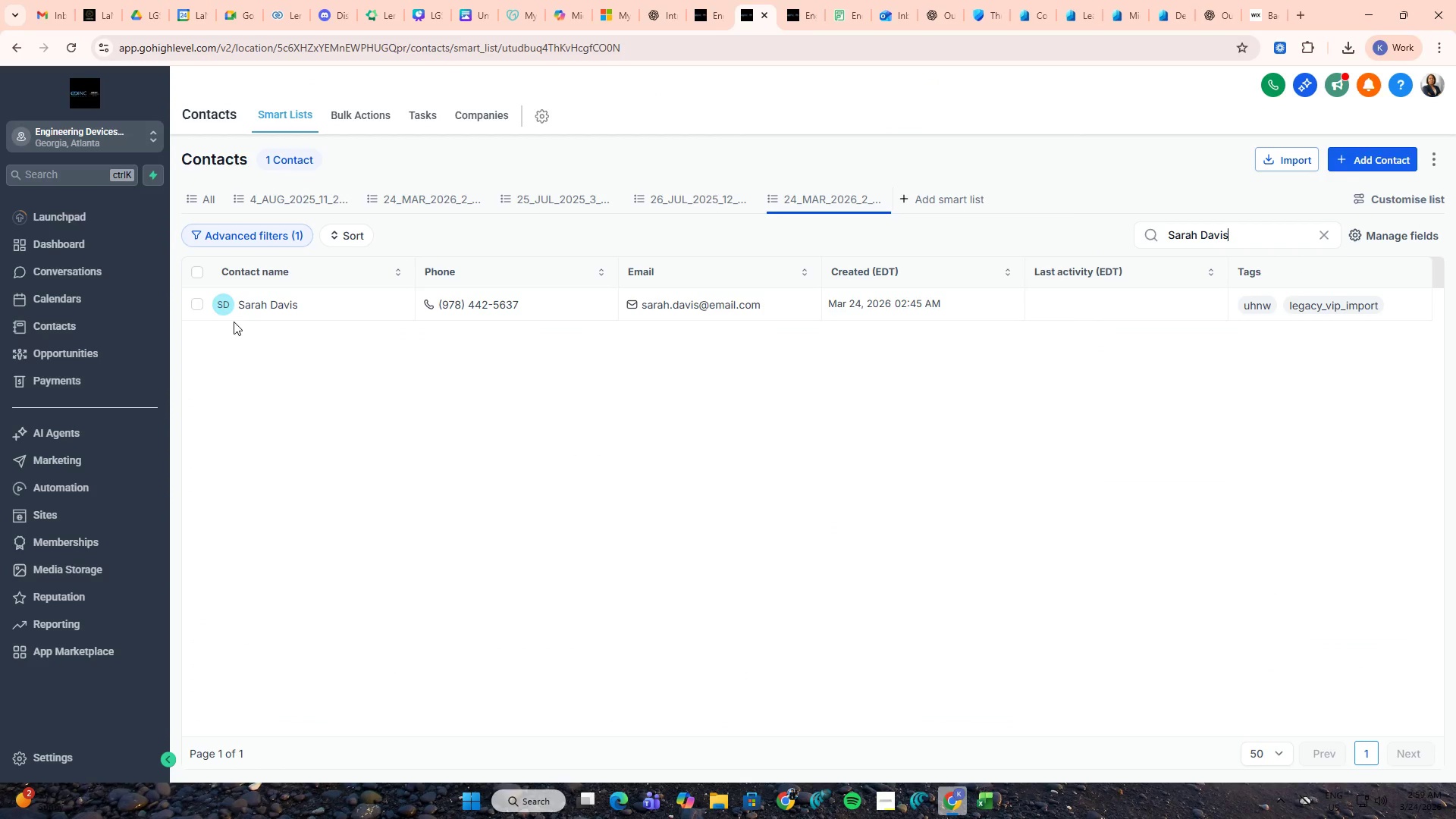 
middle_click([259, 305])
 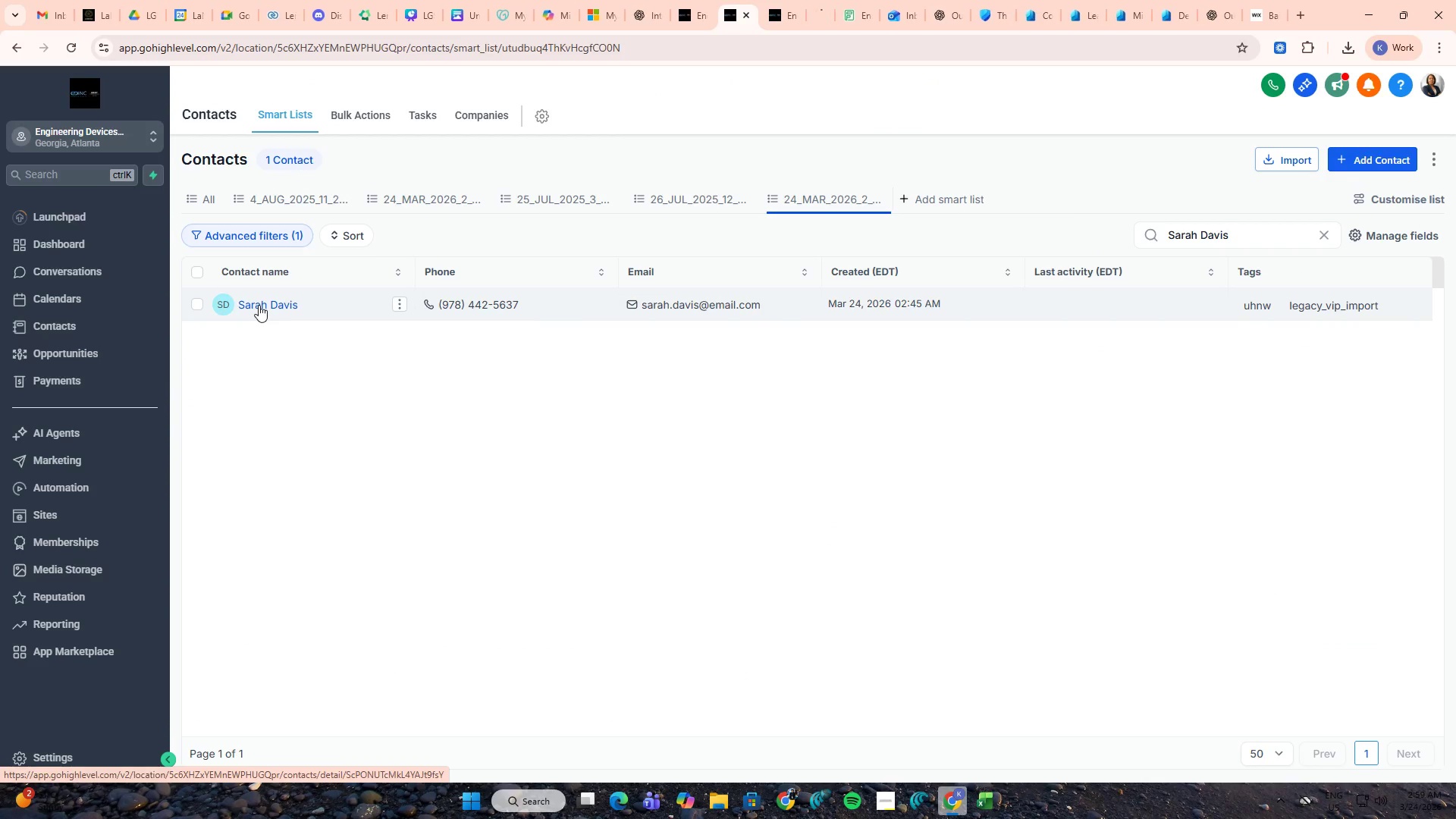 
key(Alt+AltLeft)
 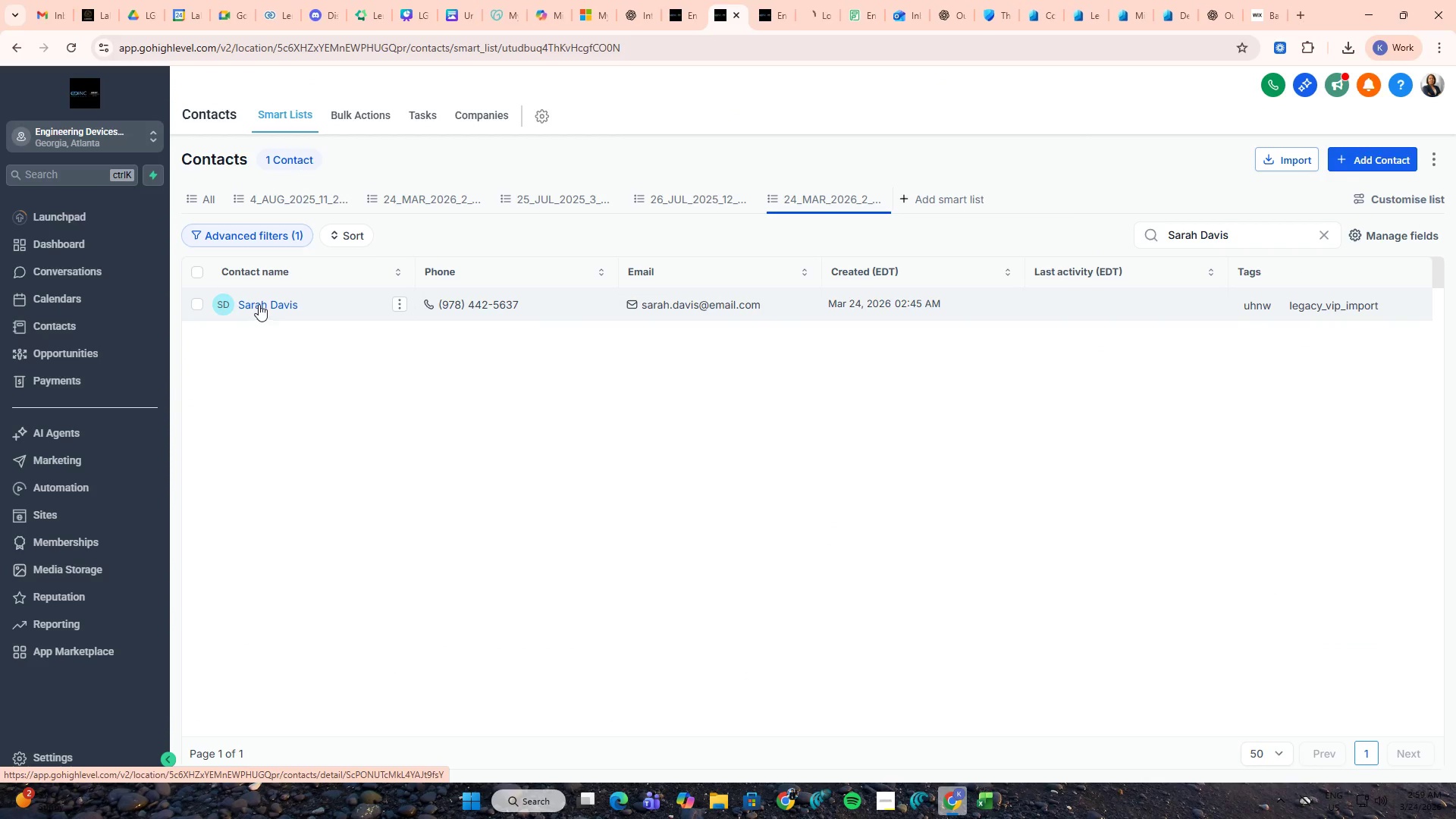 
key(Tab)
 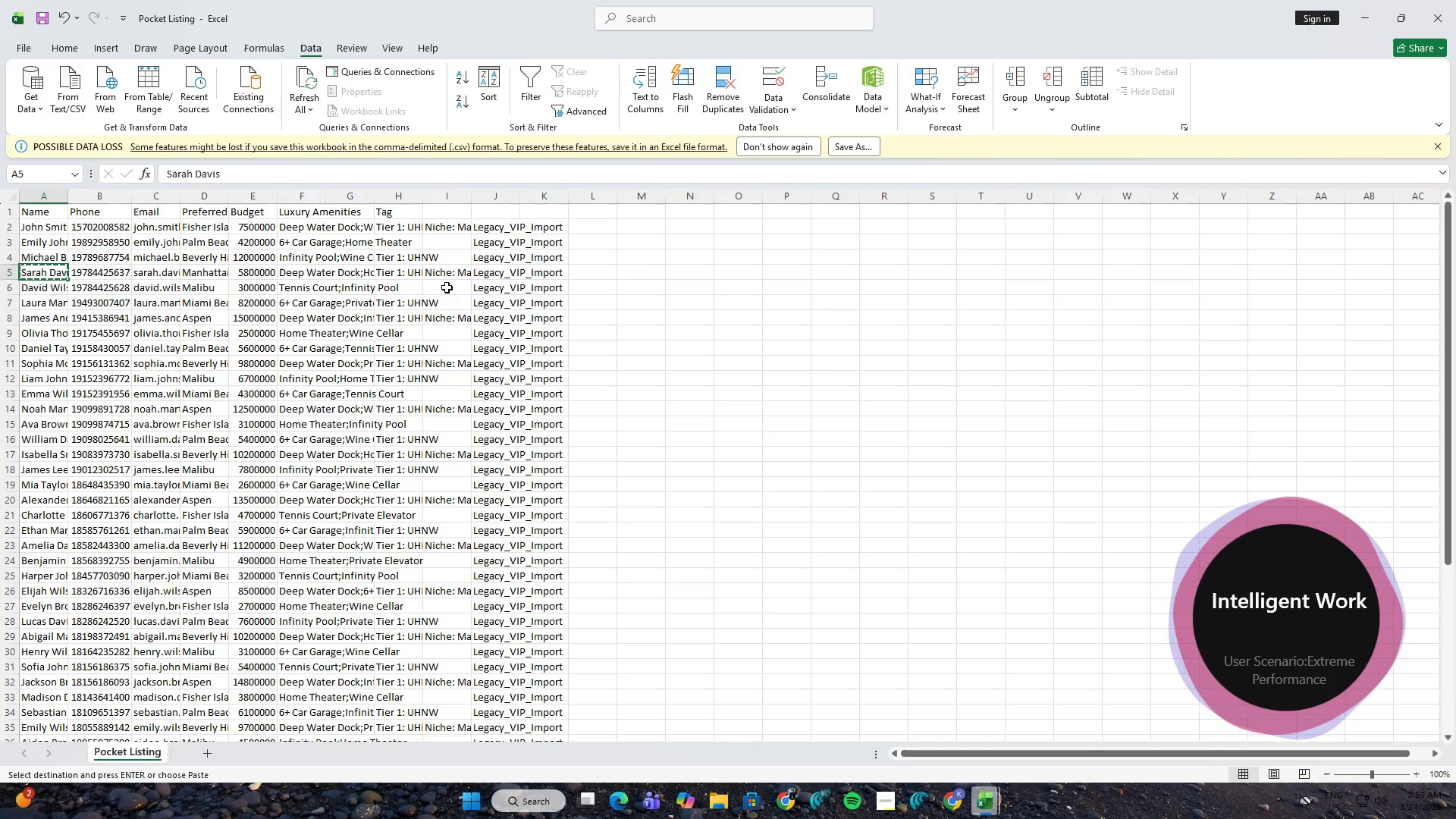 
left_click([440, 321])
 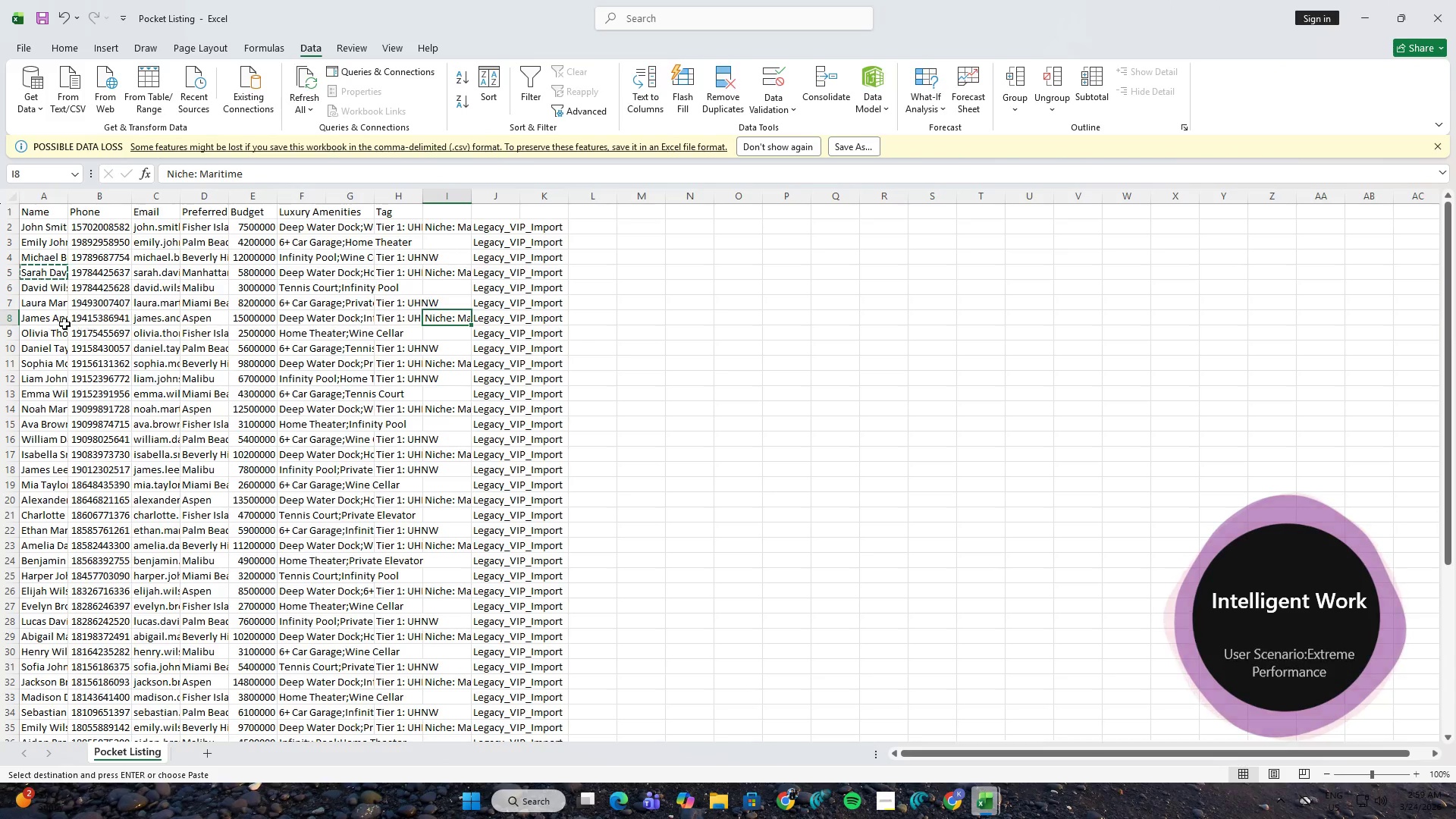 
left_click([37, 318])
 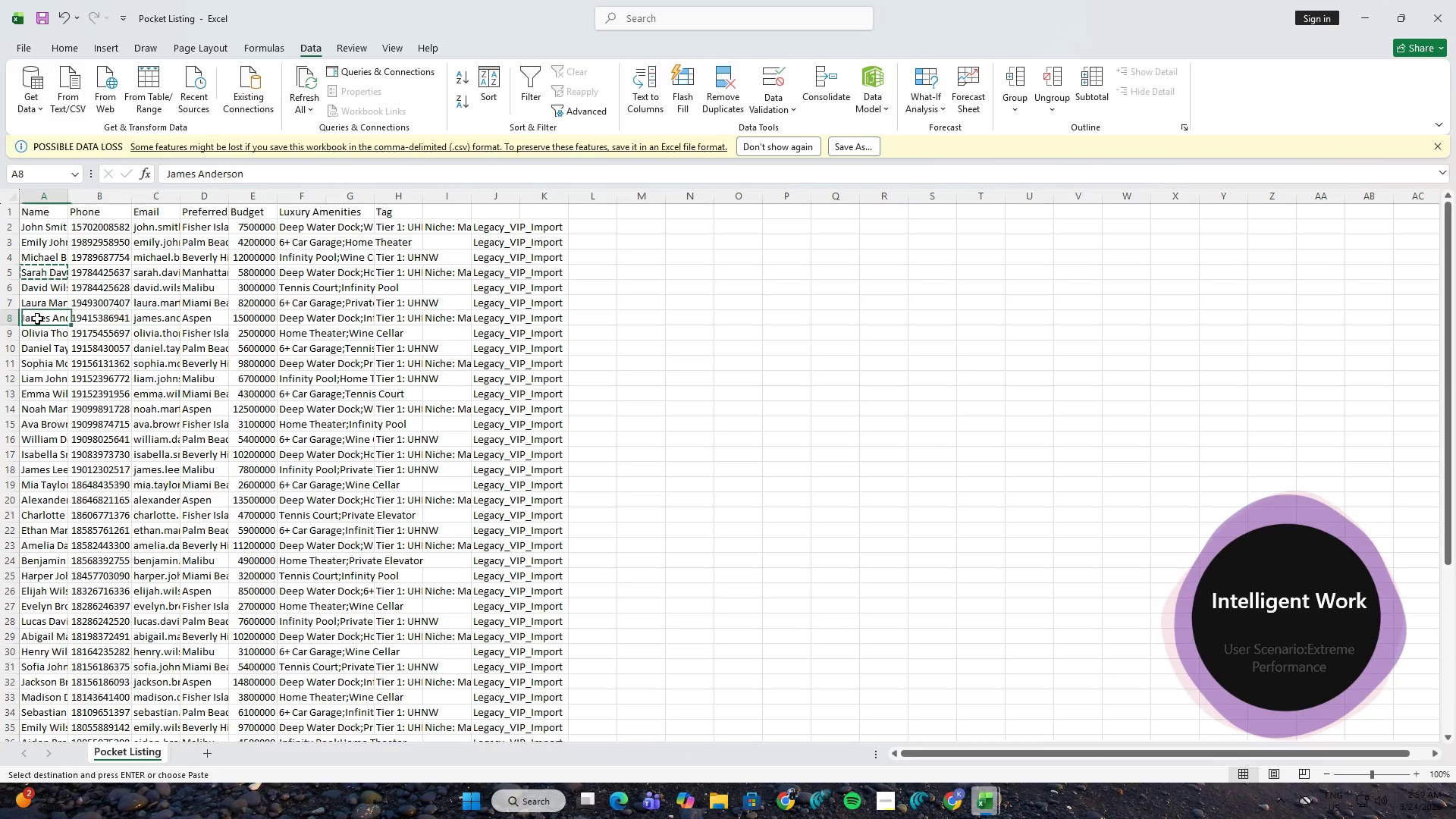 
key(Control+ControlLeft)
 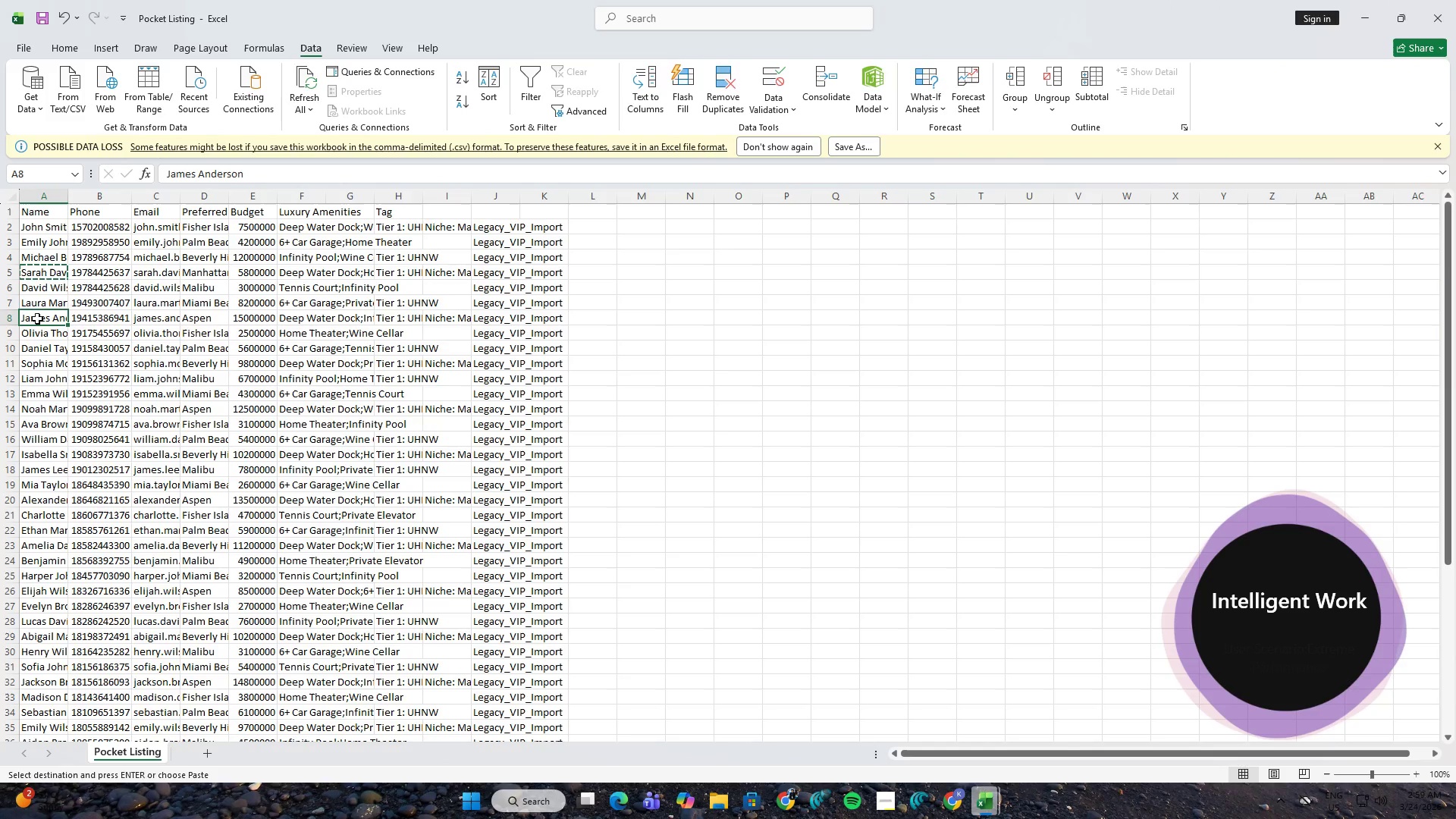 
key(Control+C)
 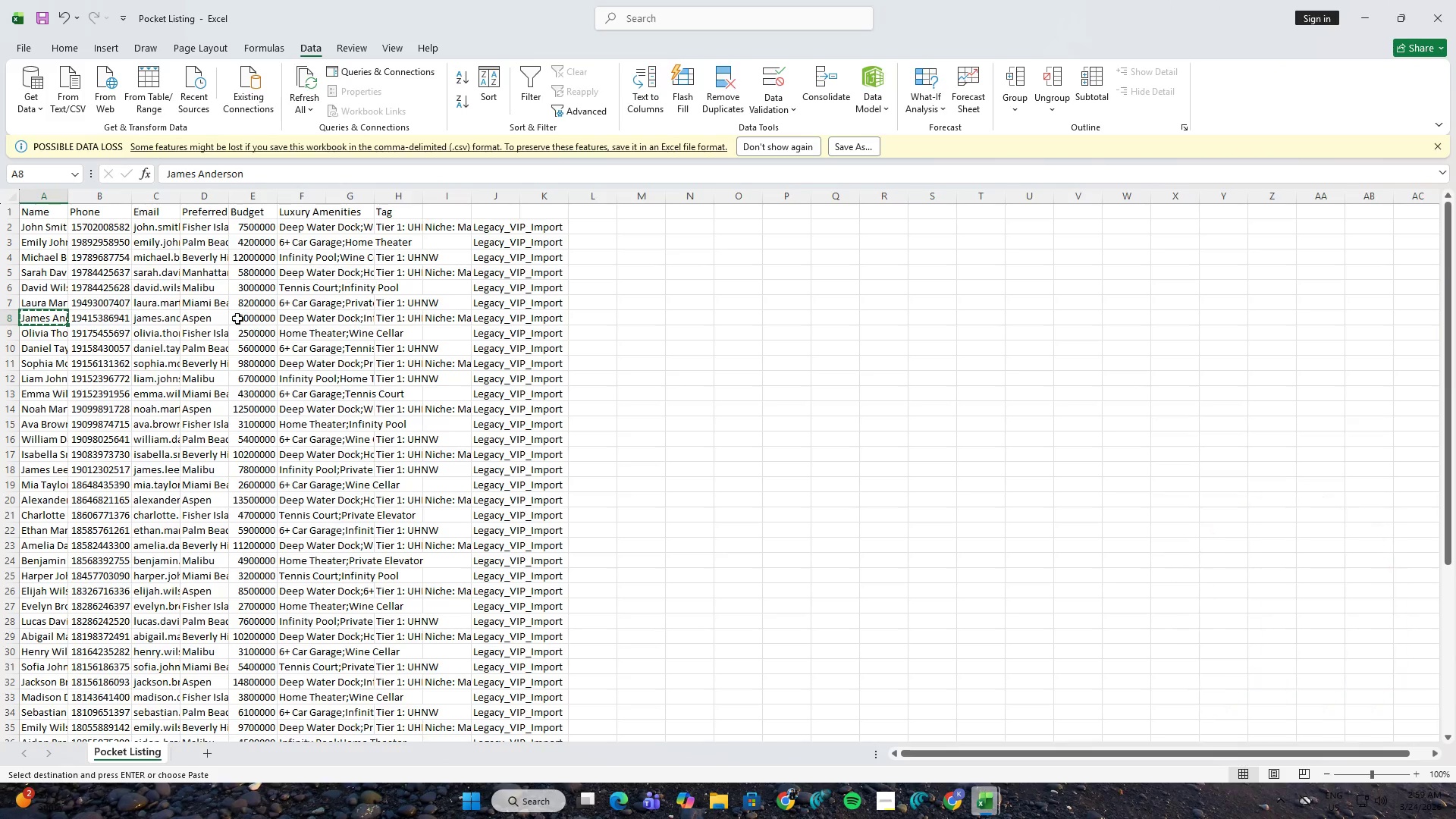 
key(Alt+AltLeft)
 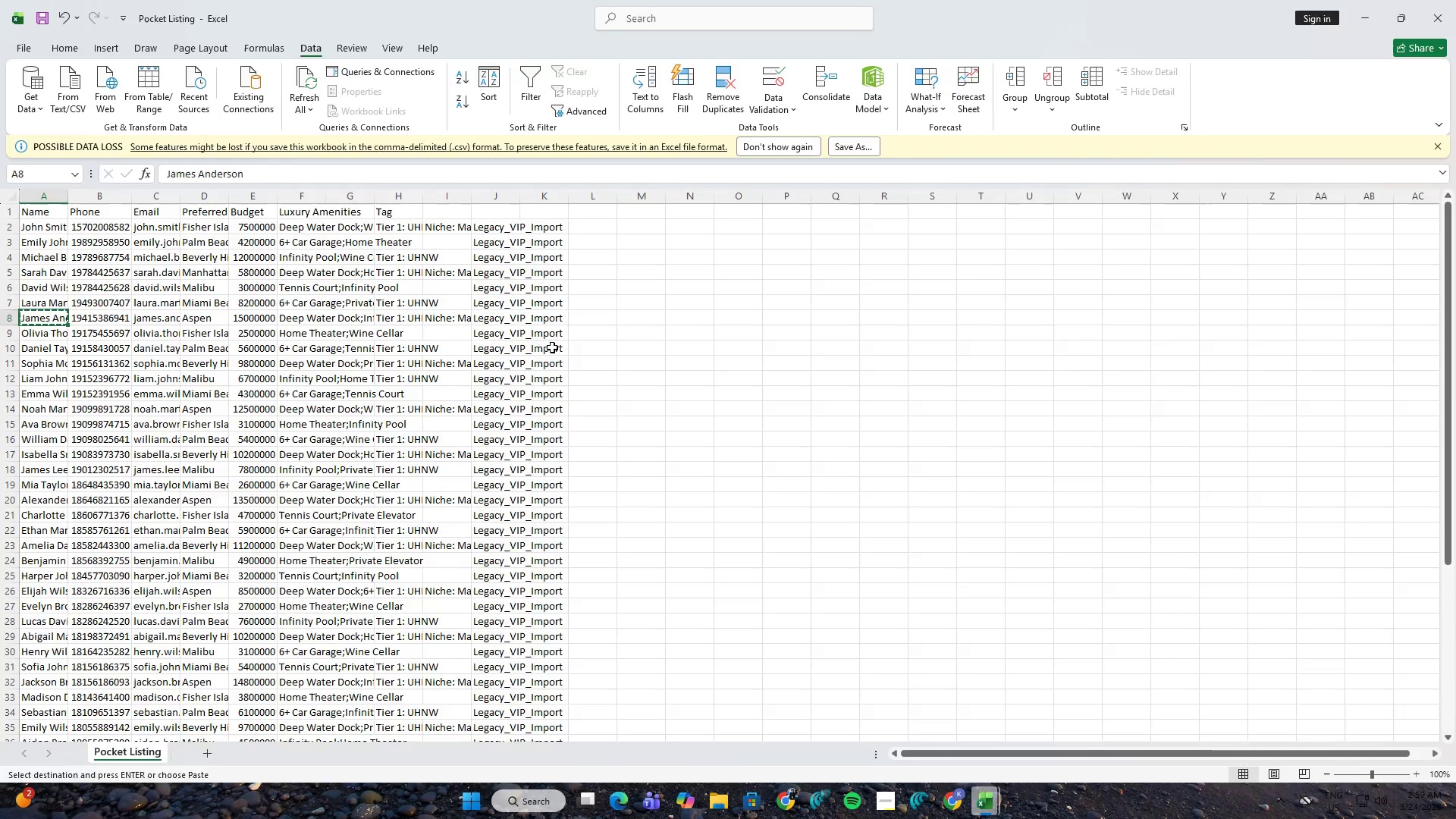 
key(Tab)
 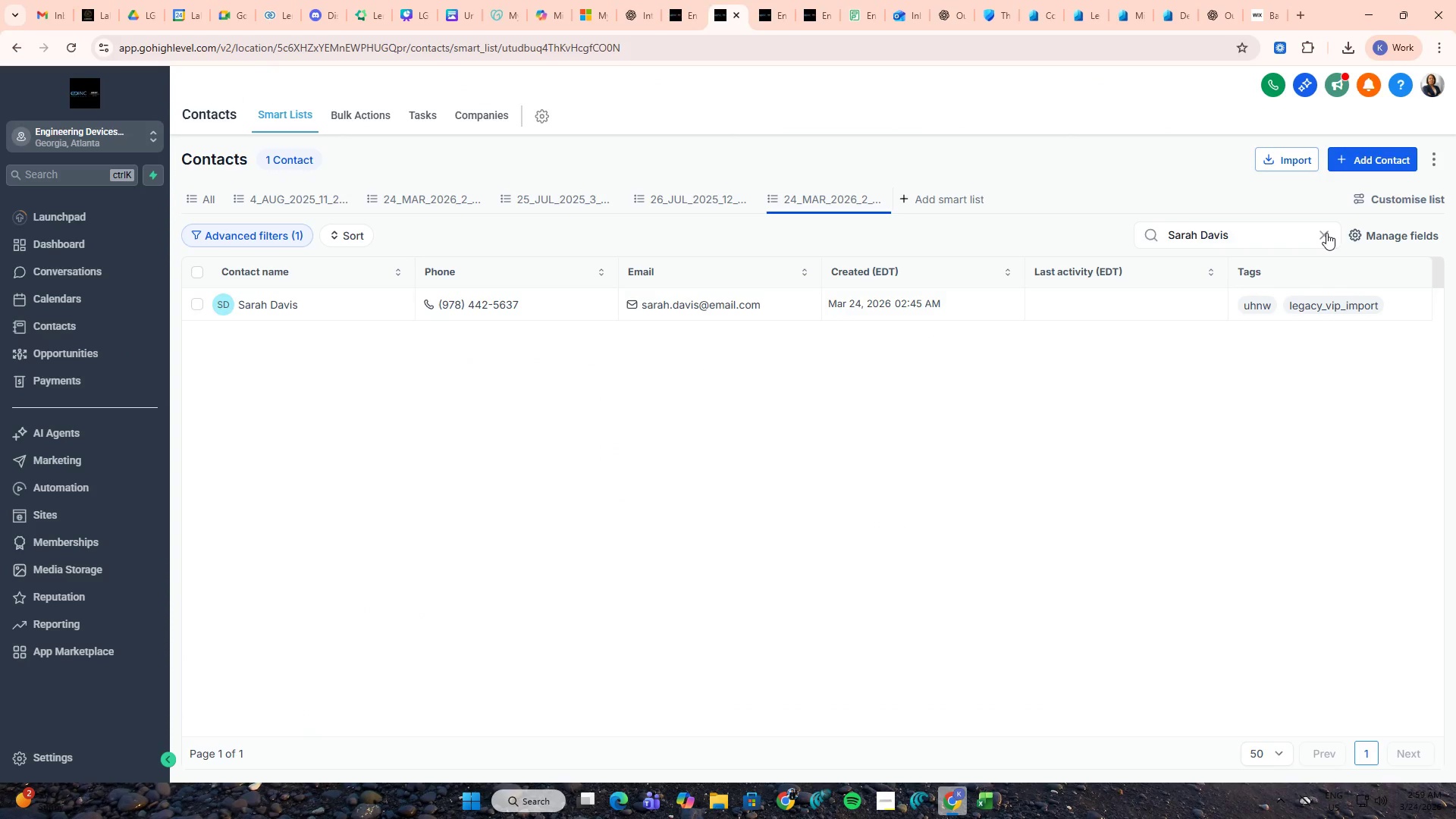 
double_click([1295, 233])
 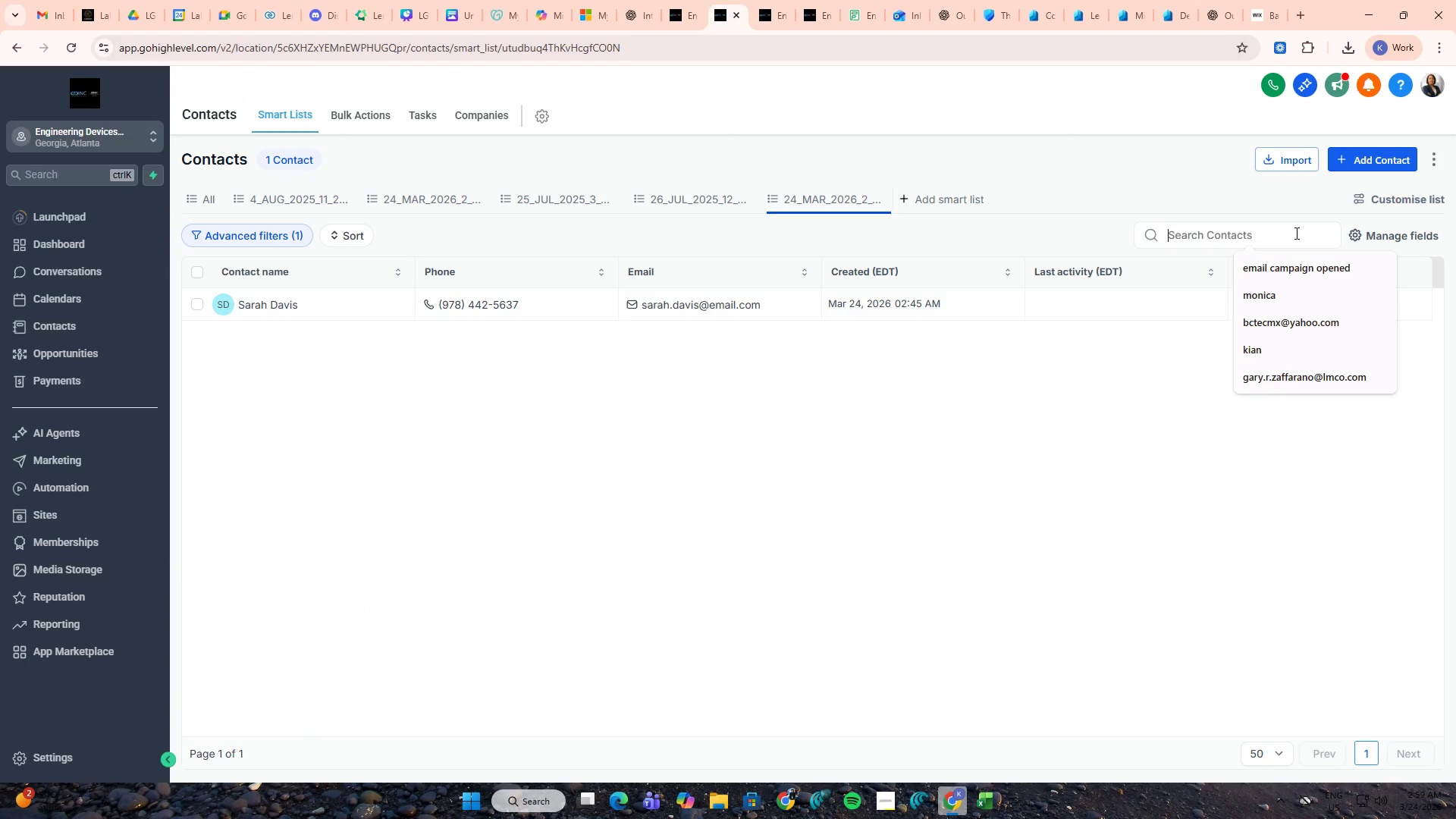 
key(Control+V)
 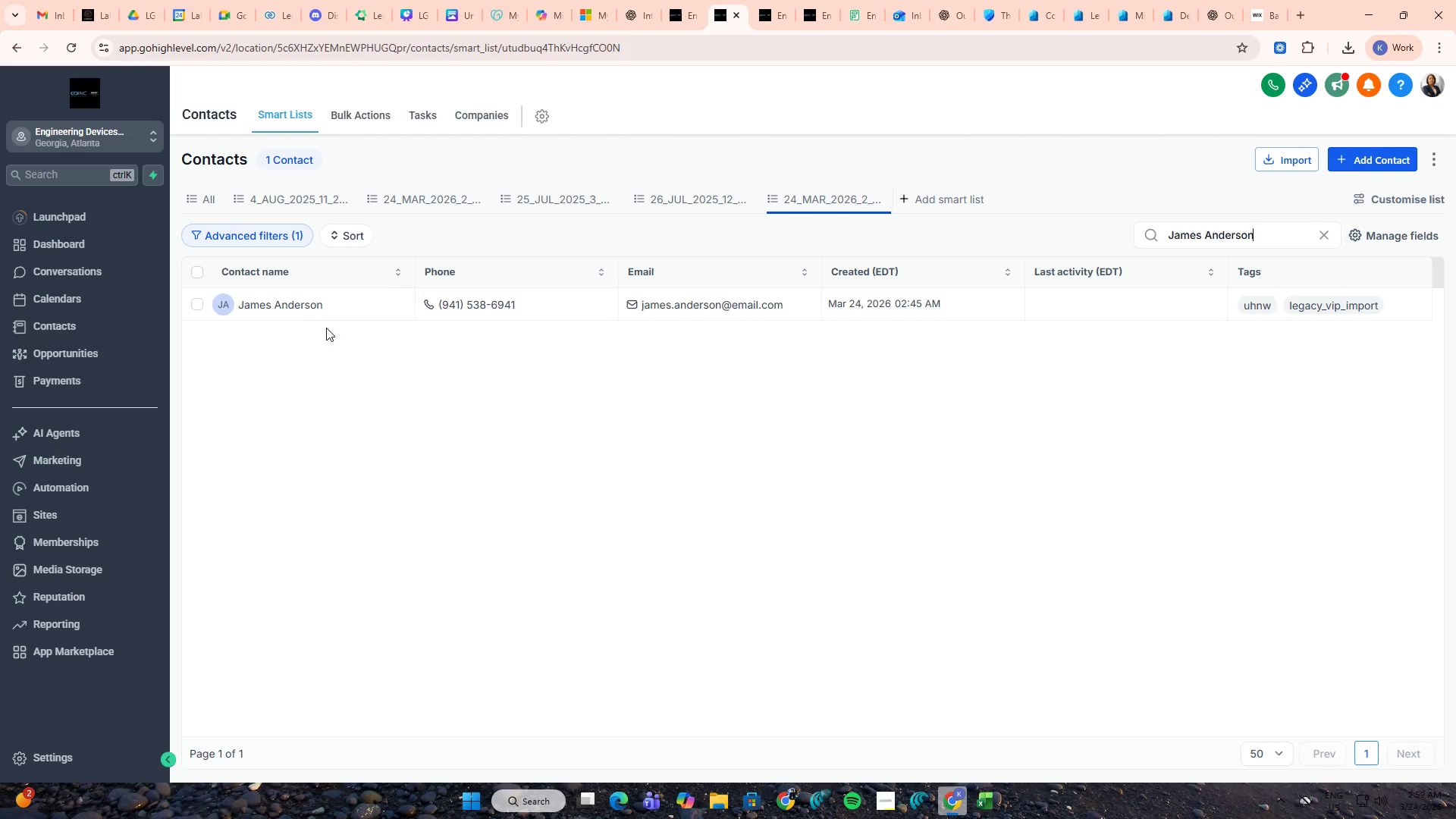 
middle_click([292, 302])
 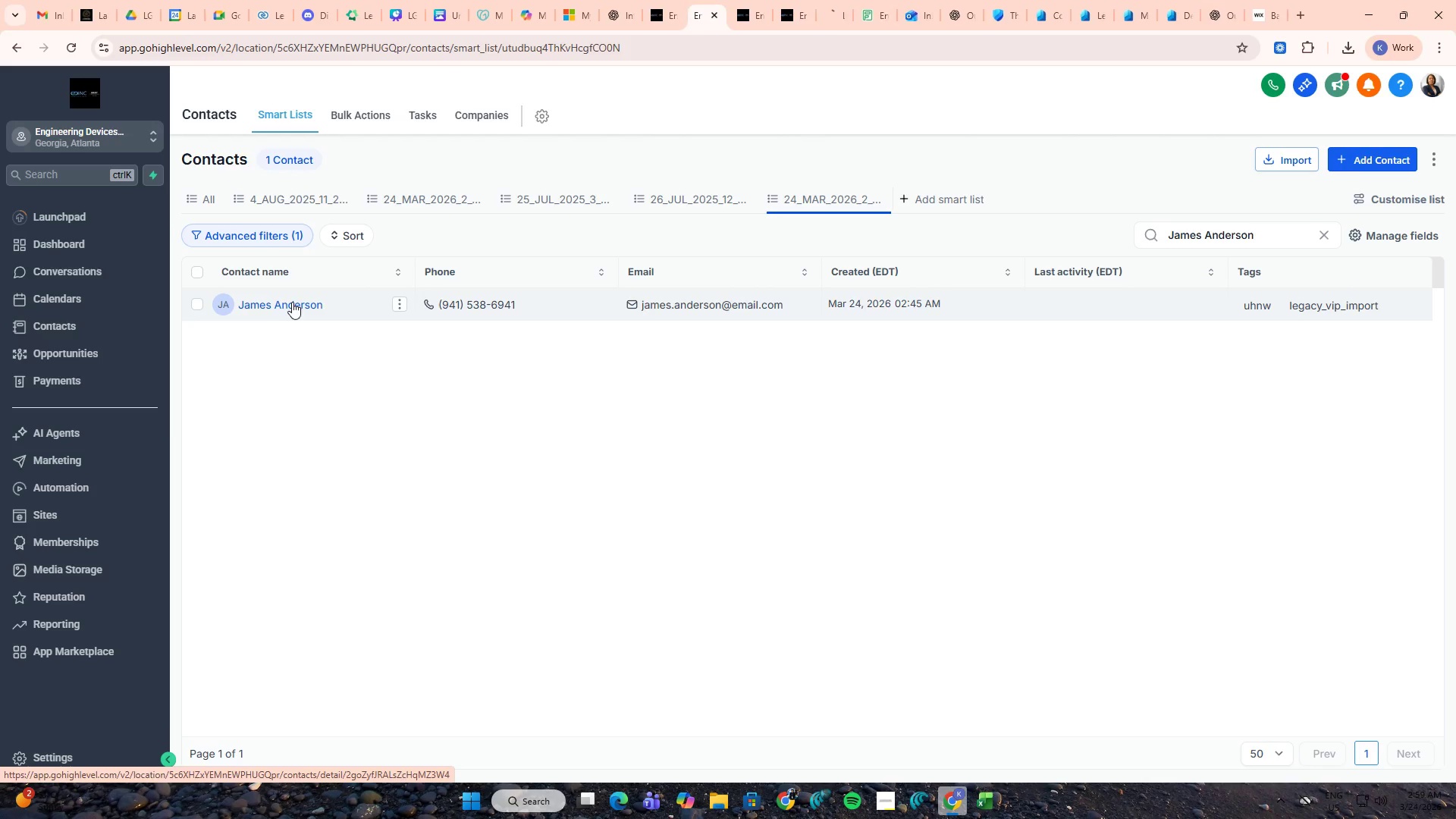 
key(Alt+AltLeft)
 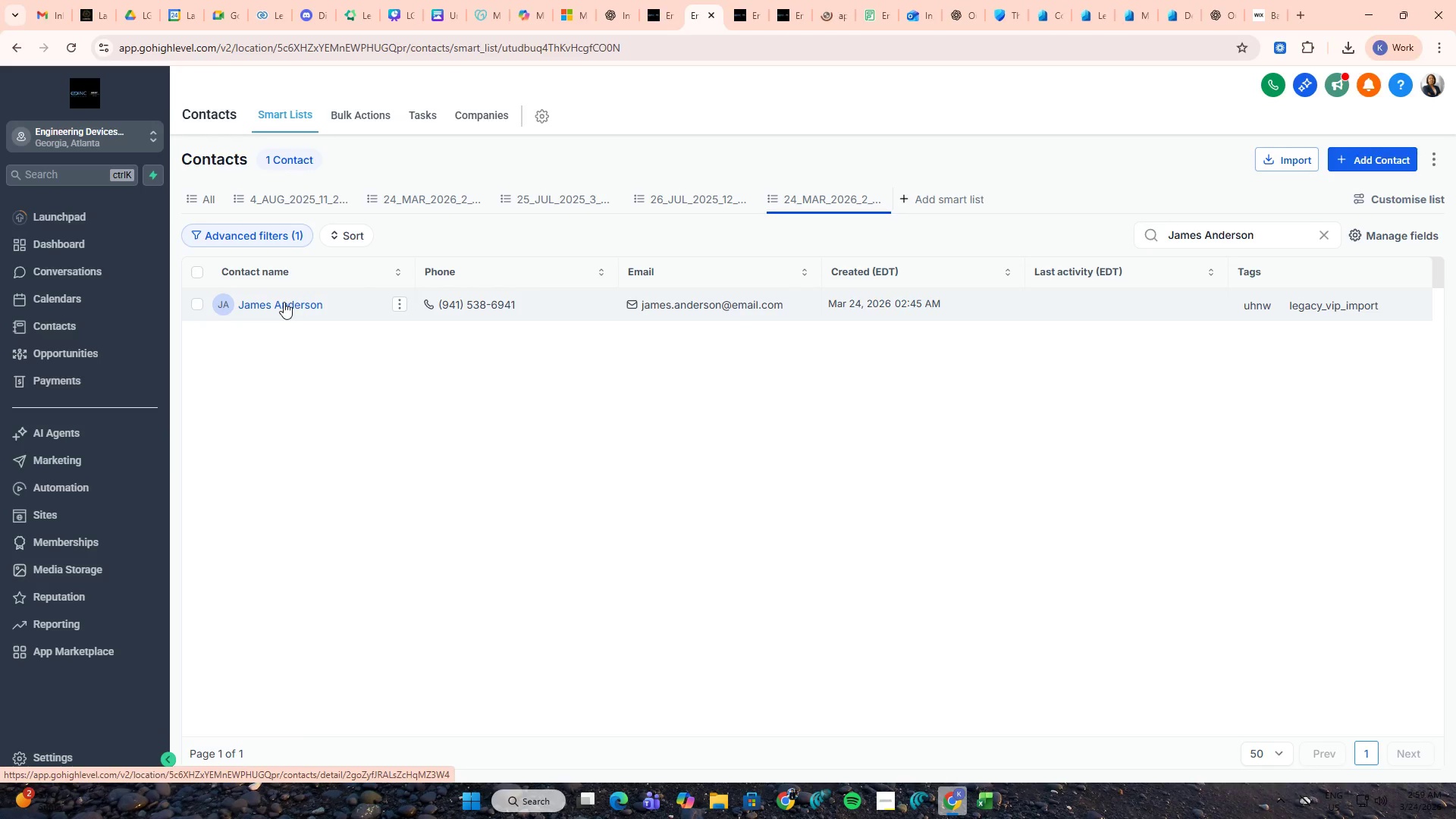 
key(Tab)
 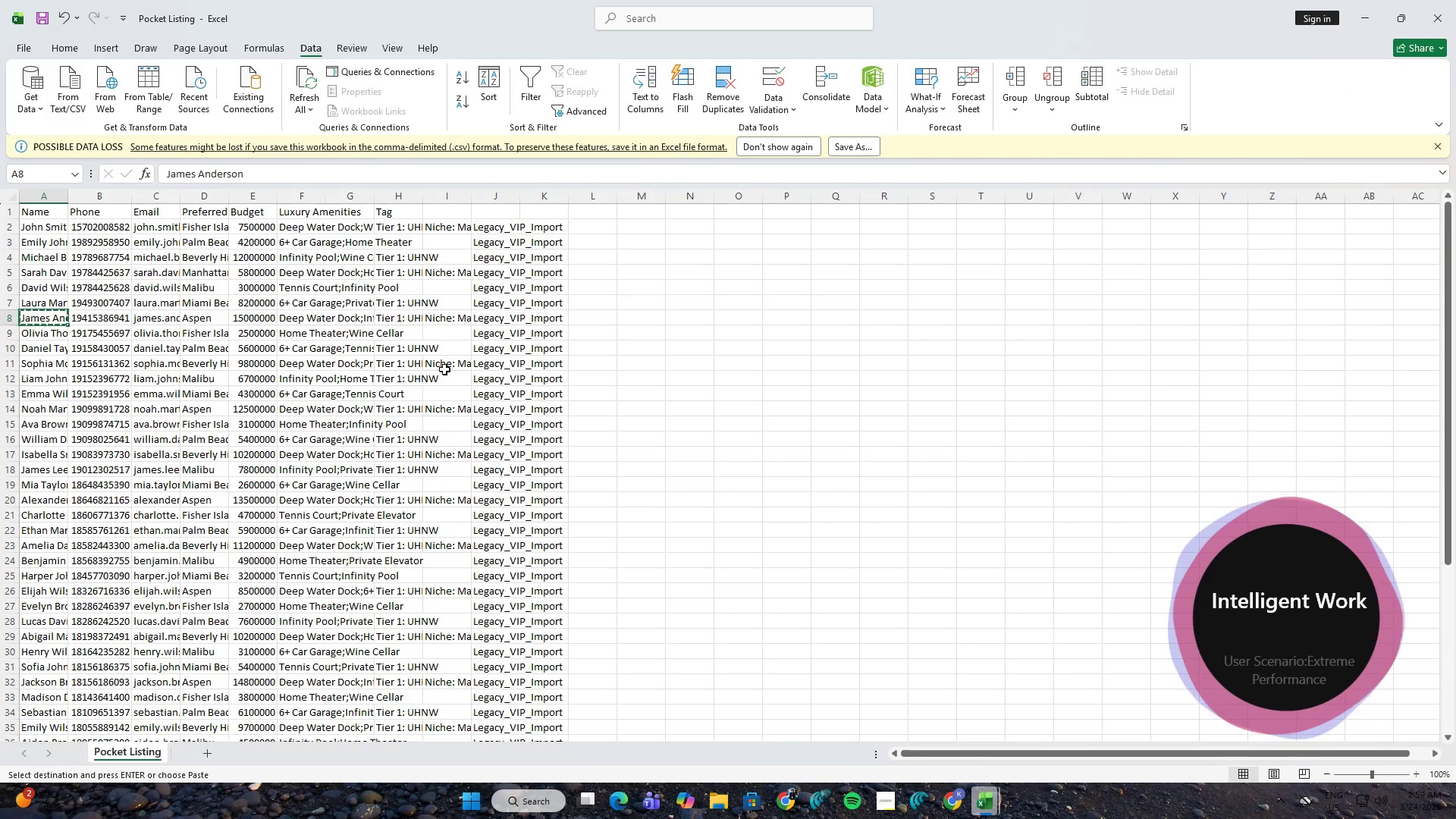 
left_click([452, 364])
 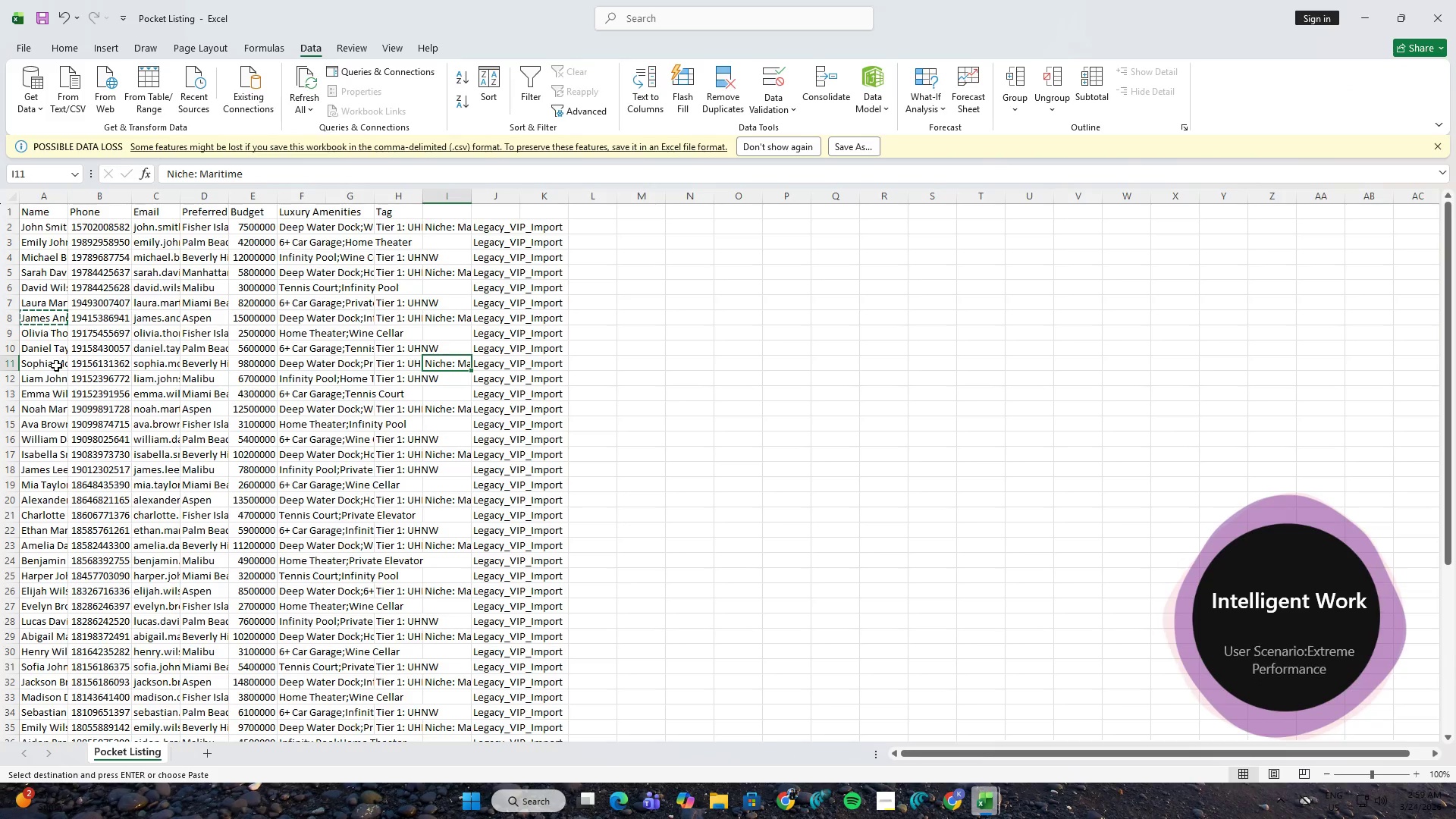 
left_click([45, 366])
 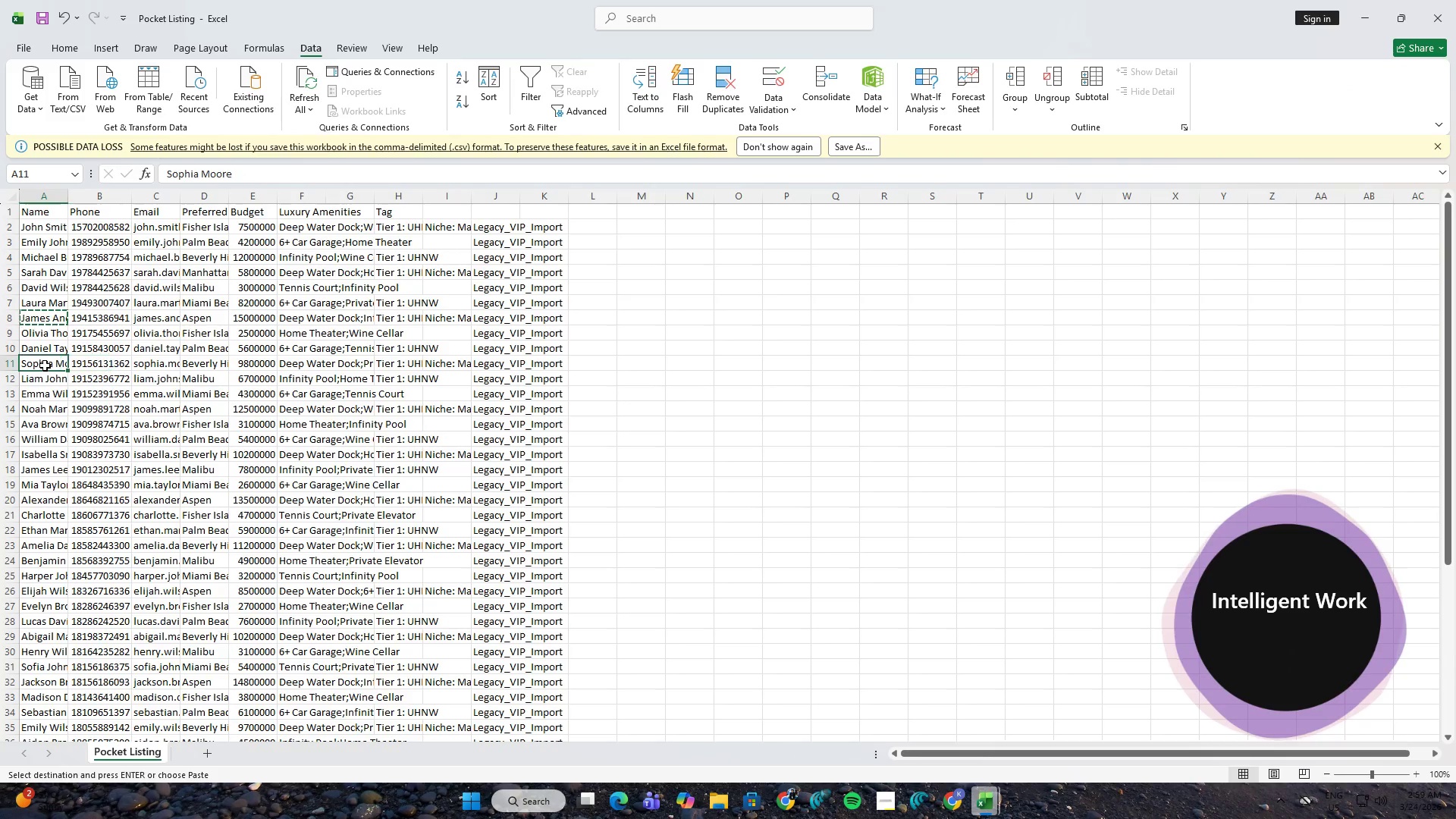 
key(Control+ControlLeft)
 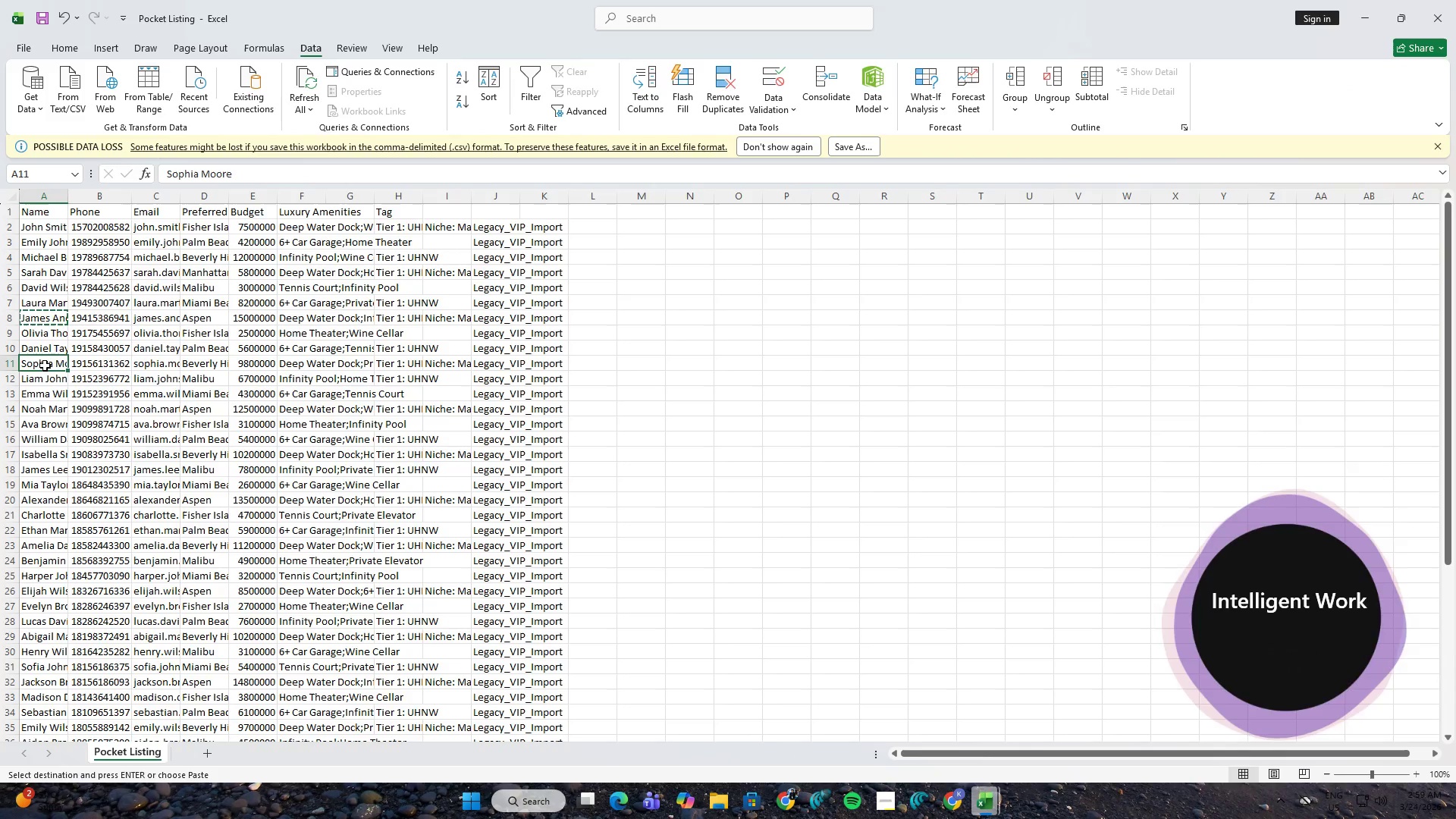 
key(Control+C)
 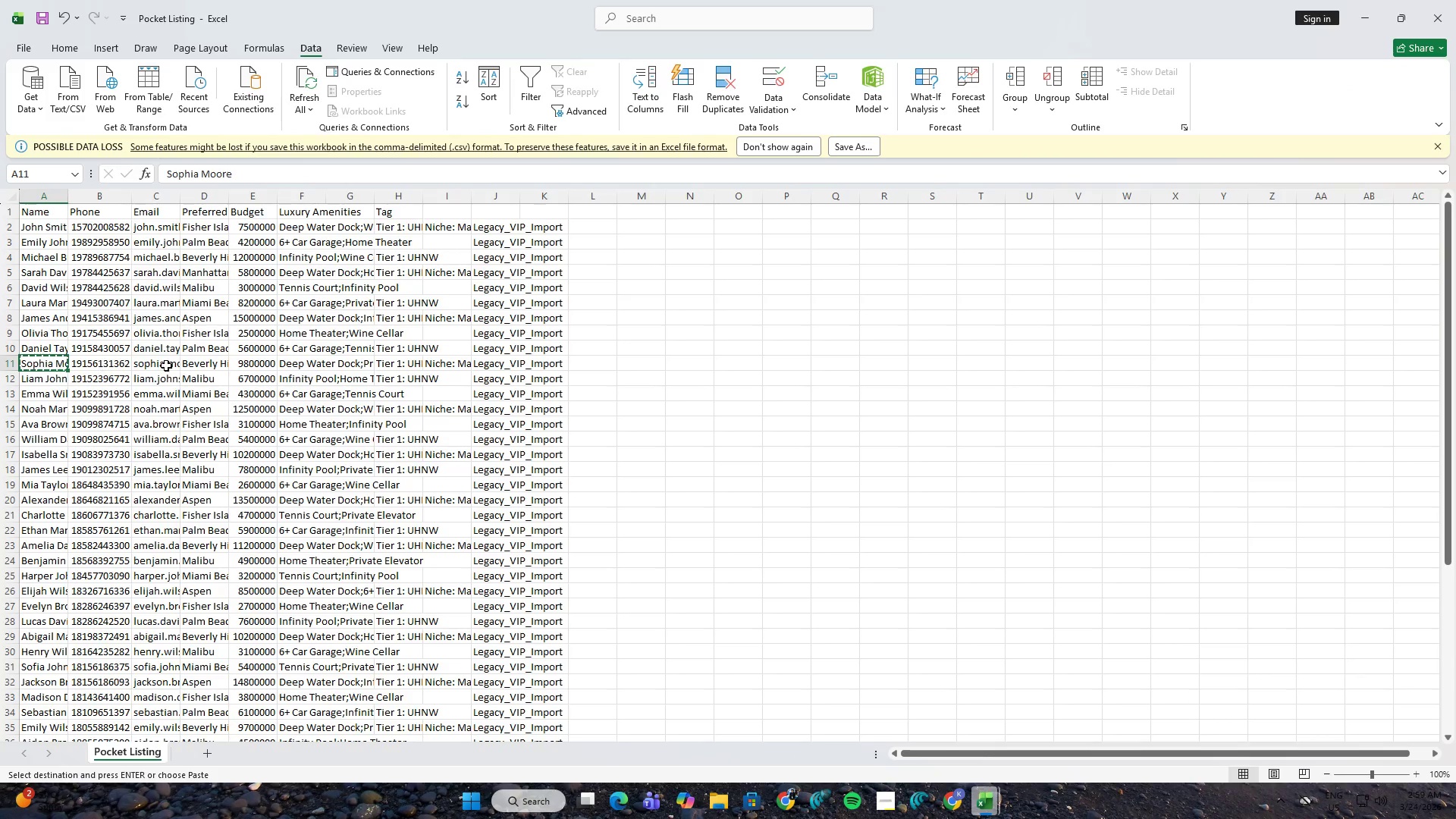 
key(Alt+Control+AltLeft)
 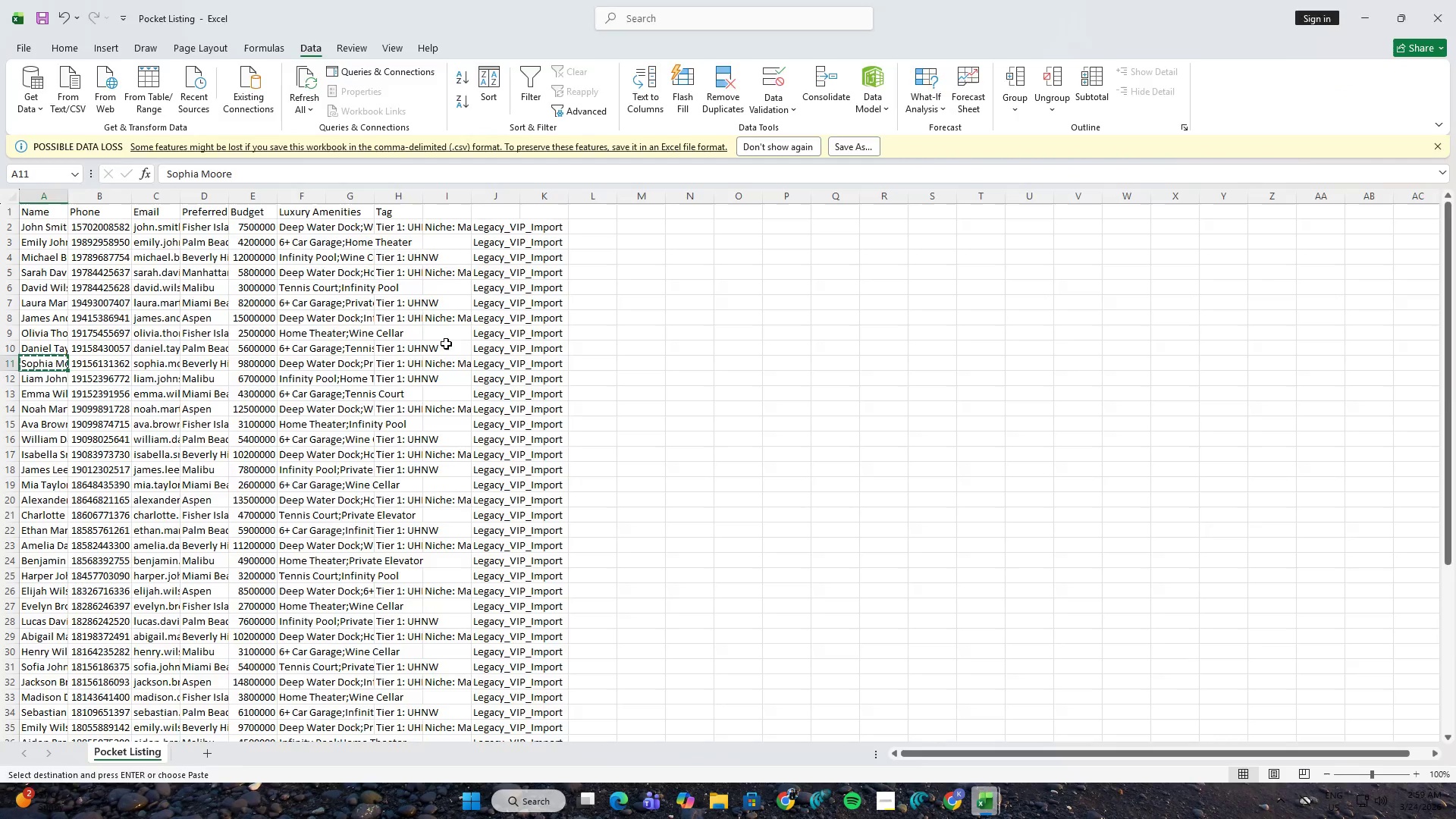 
key(Alt+Control+Tab)
 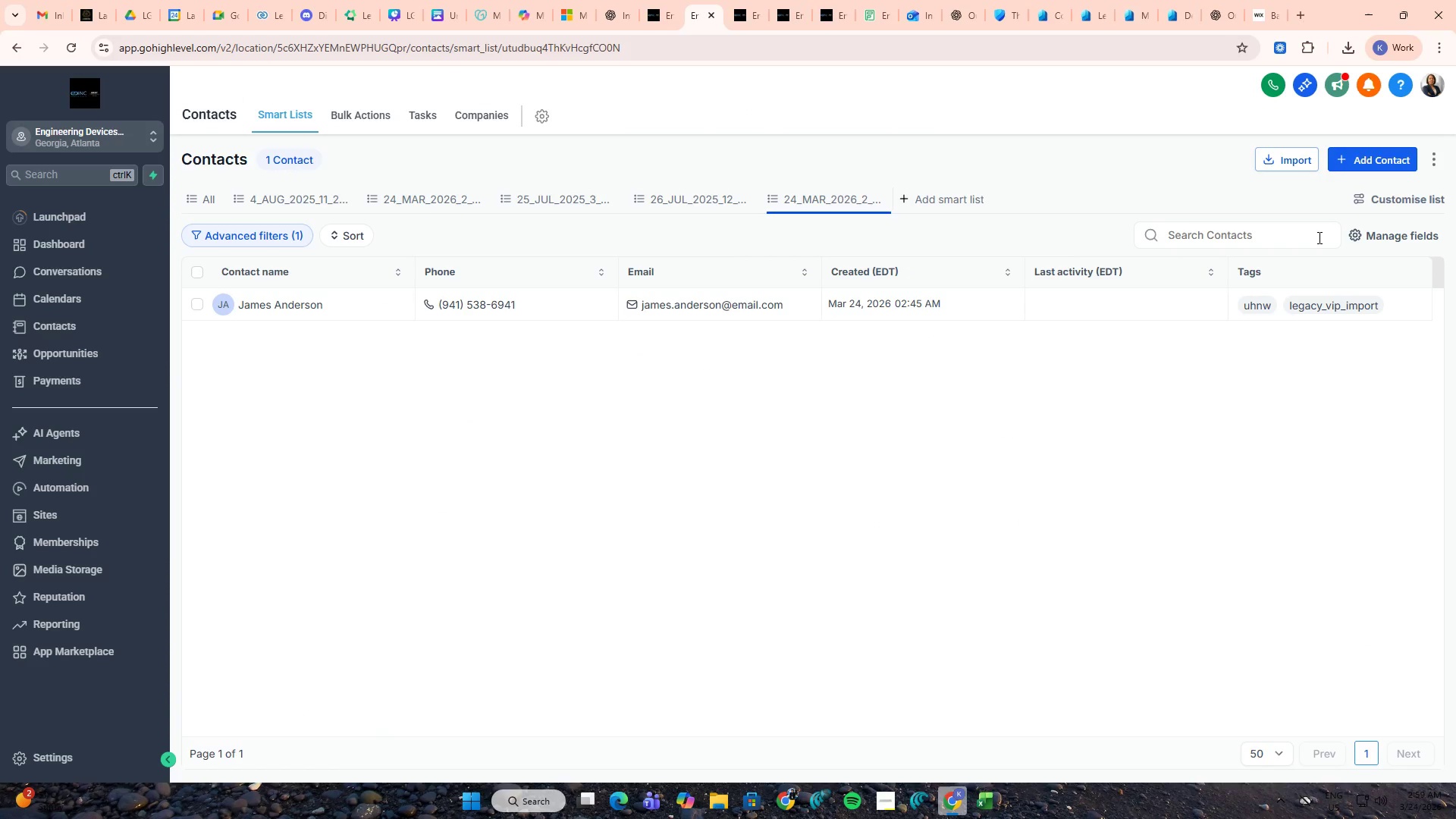 
double_click([1257, 237])
 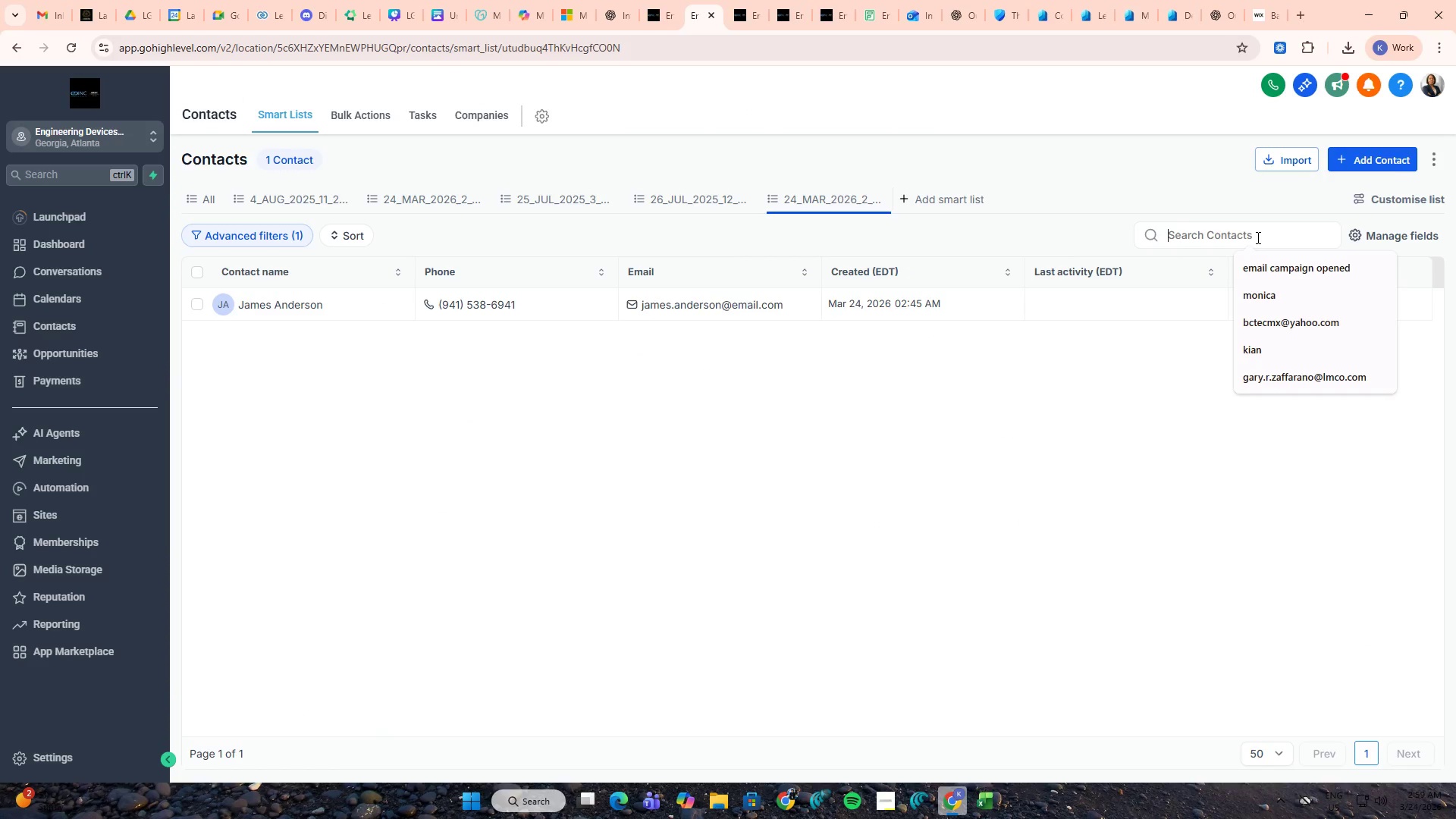 
key(Control+ControlLeft)
 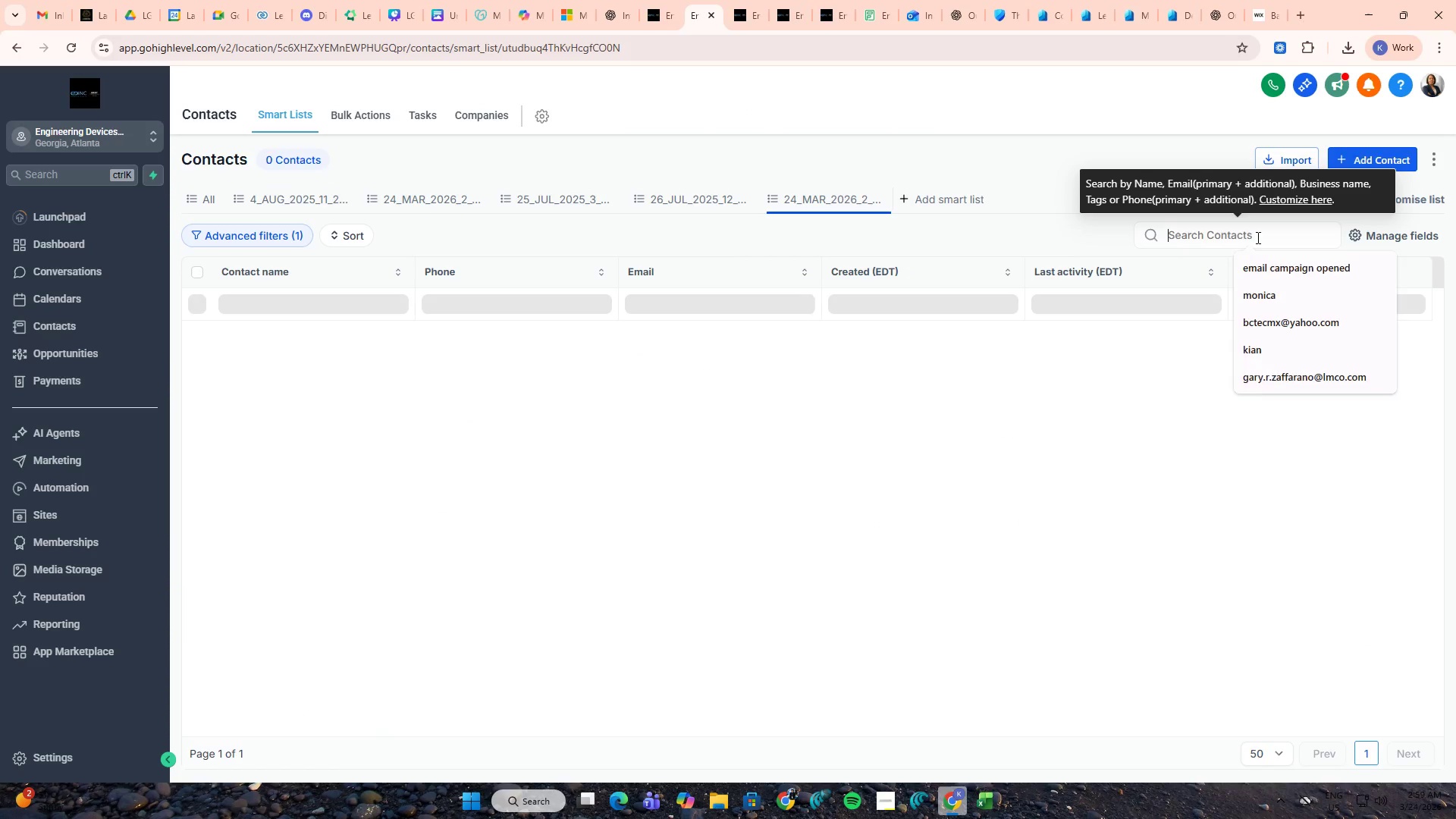 
key(Control+V)
 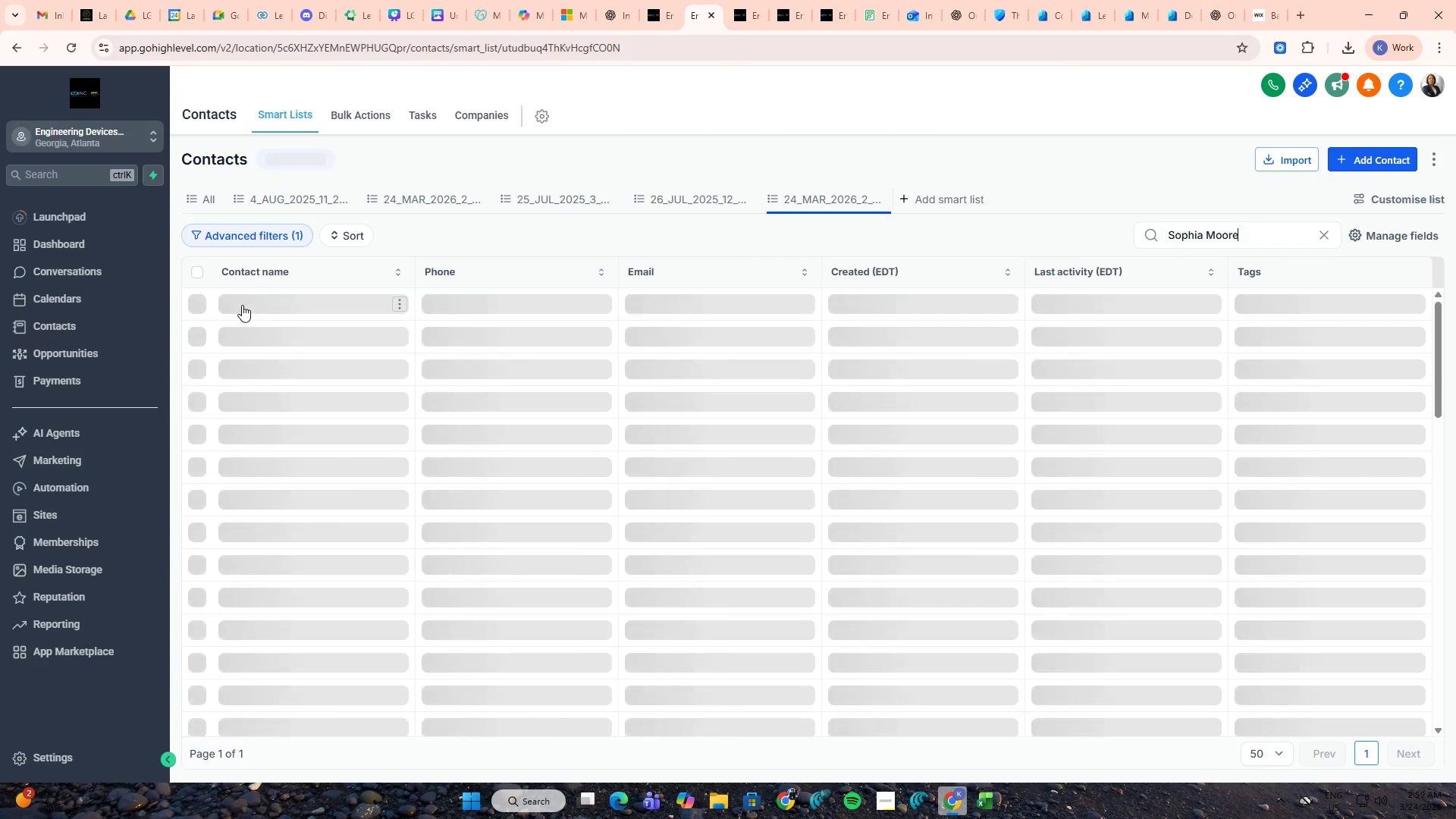 
middle_click([256, 306])
 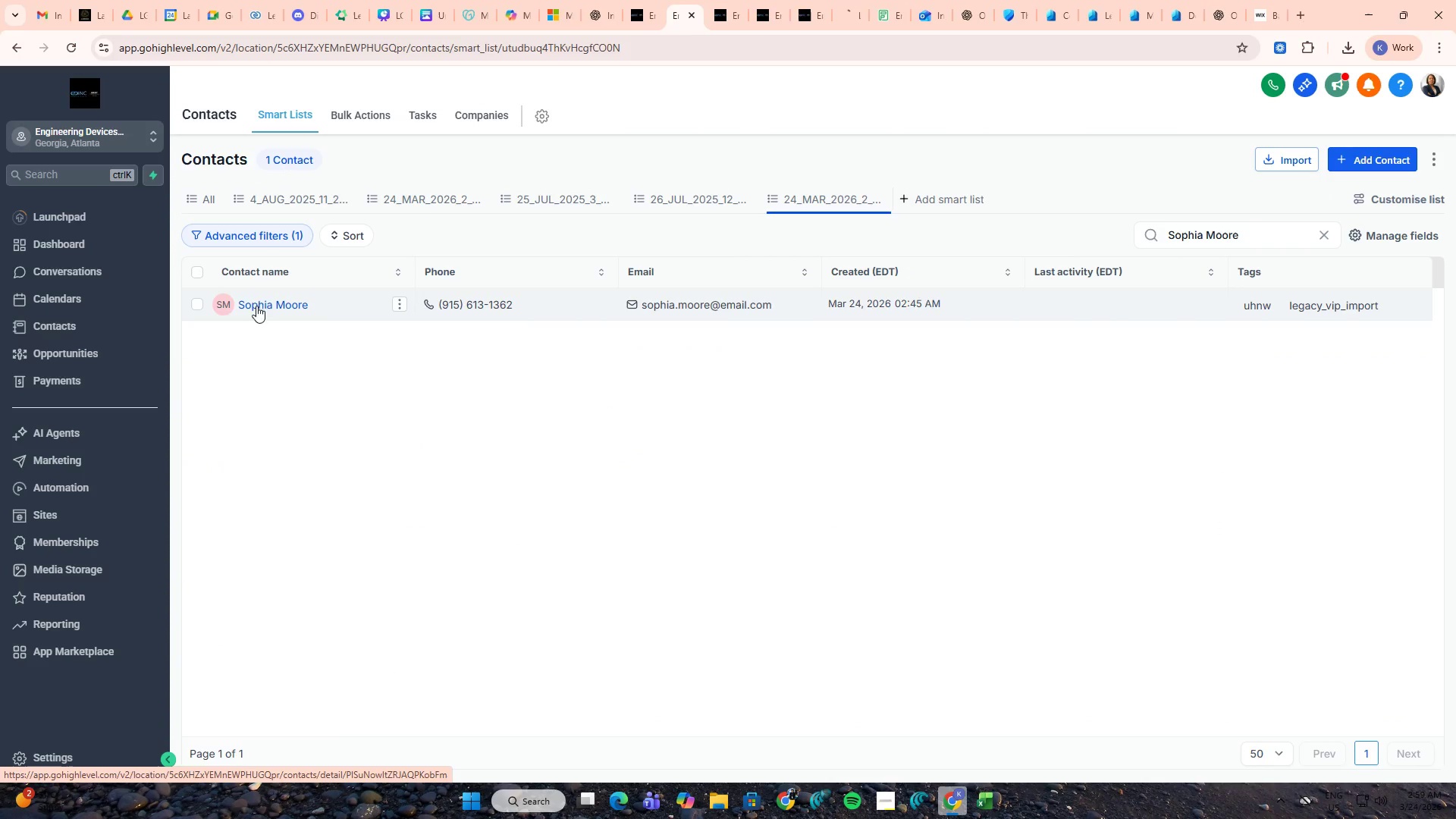 
key(Alt+AltLeft)
 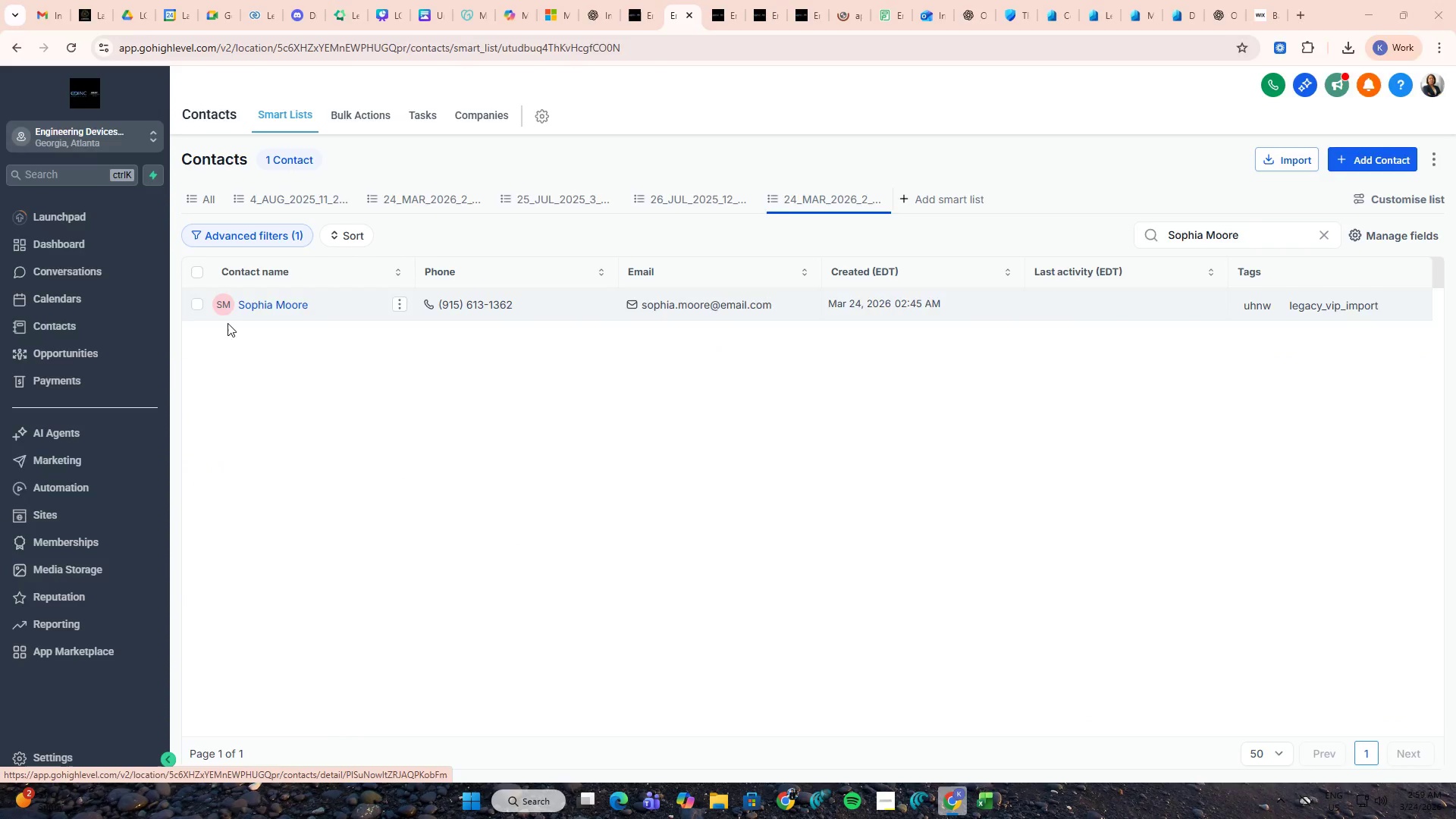 
key(Tab)
 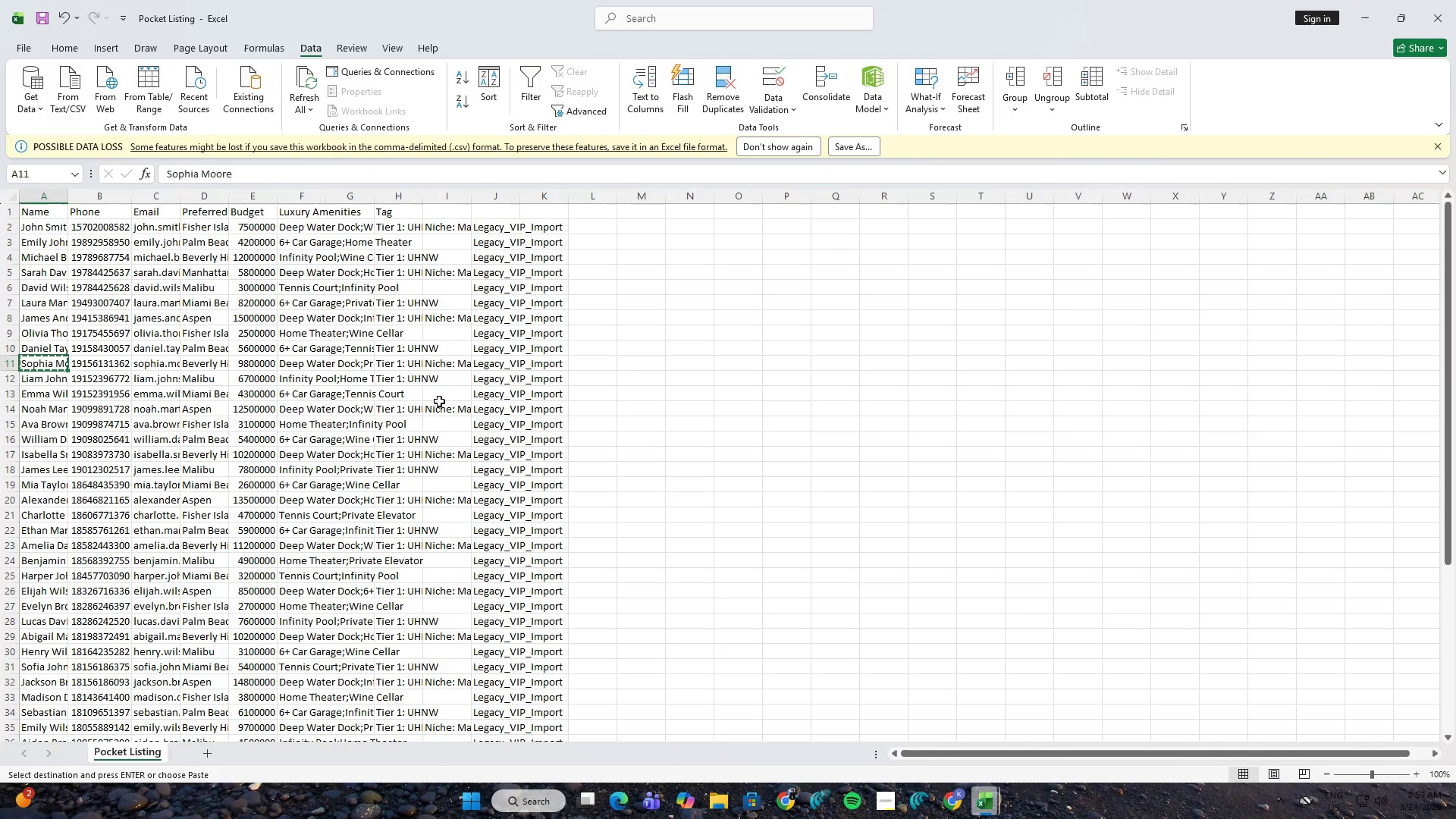 
left_click([442, 413])
 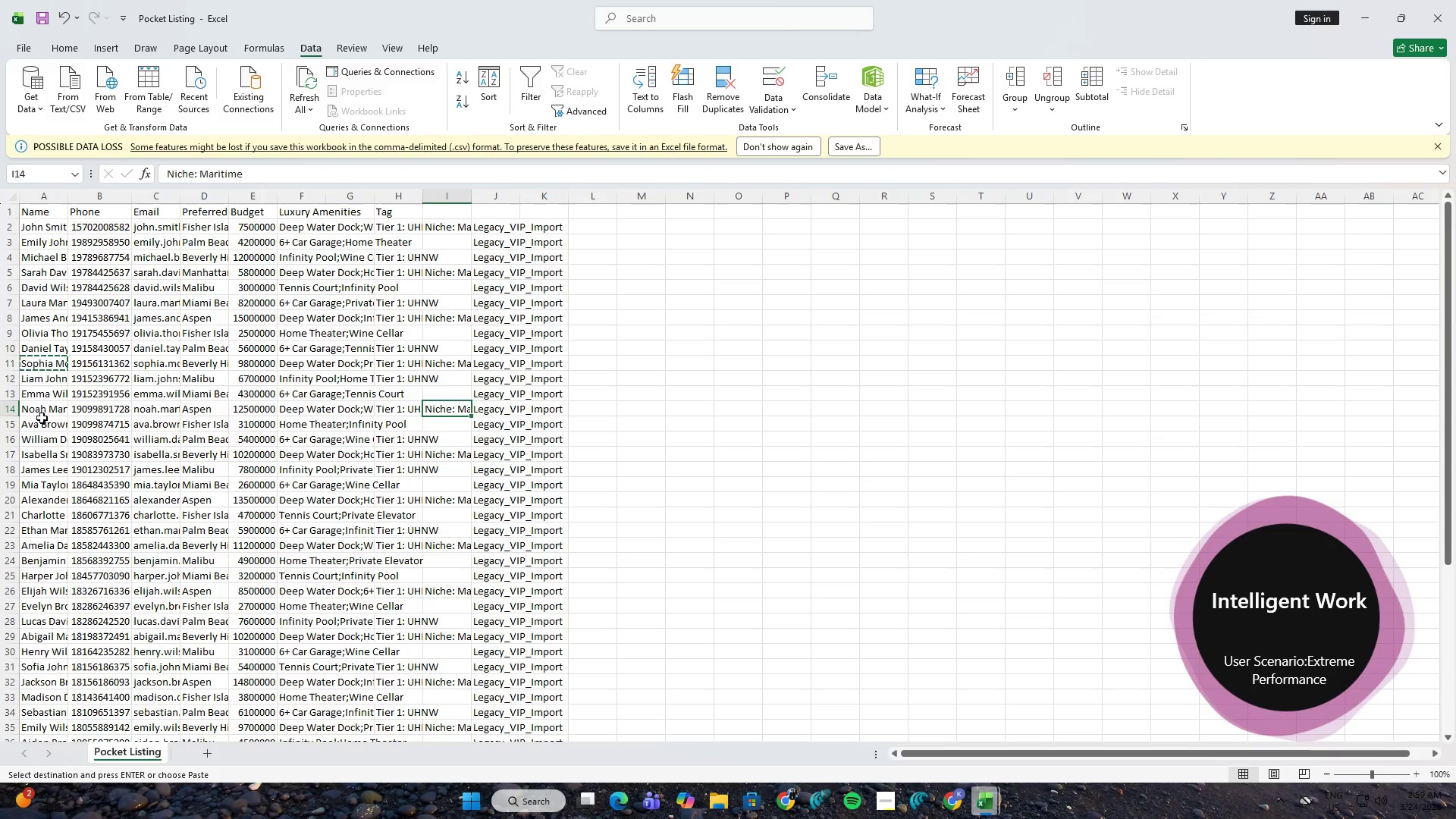 
left_click([39, 415])
 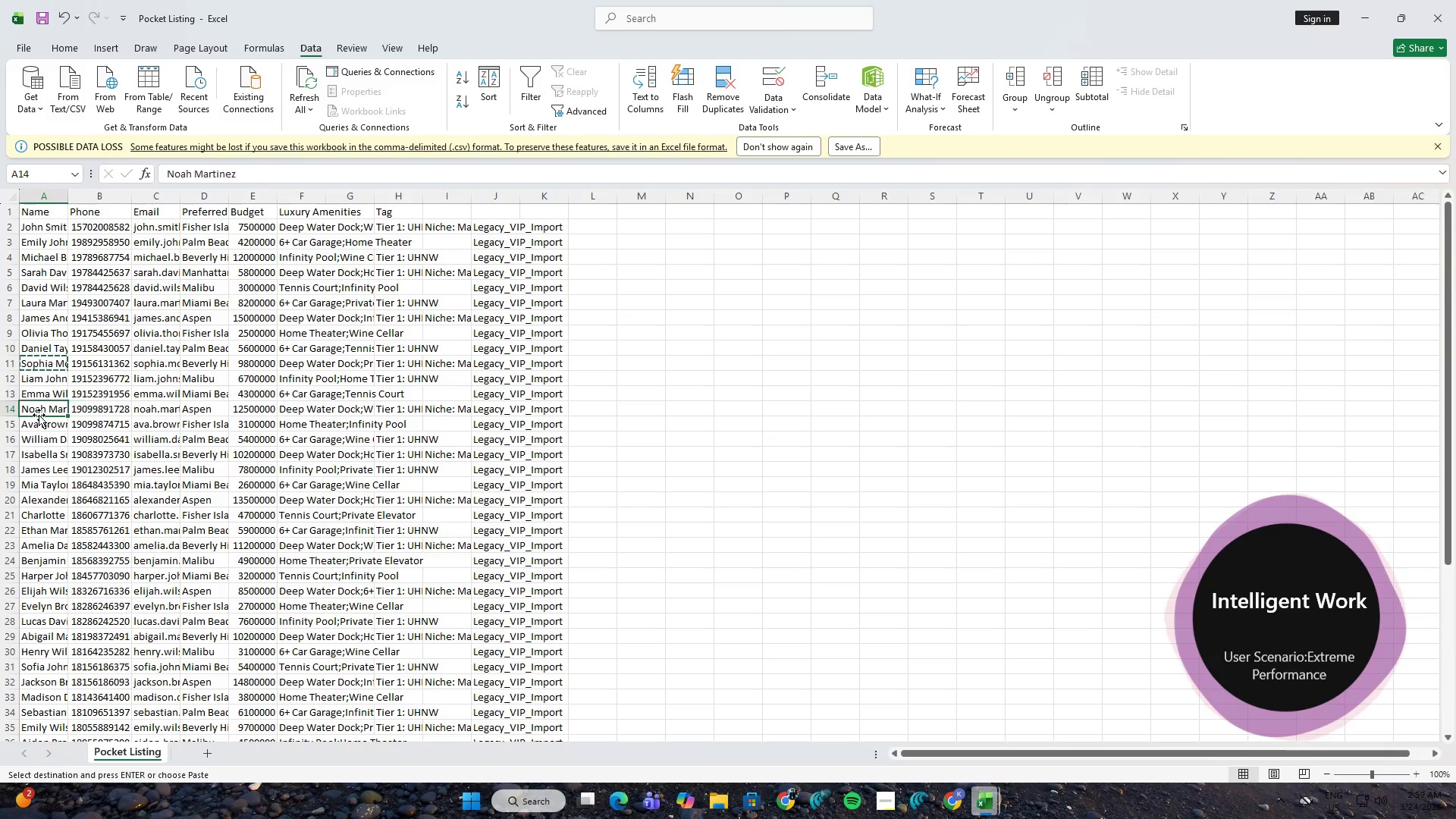 
key(Control+ControlLeft)
 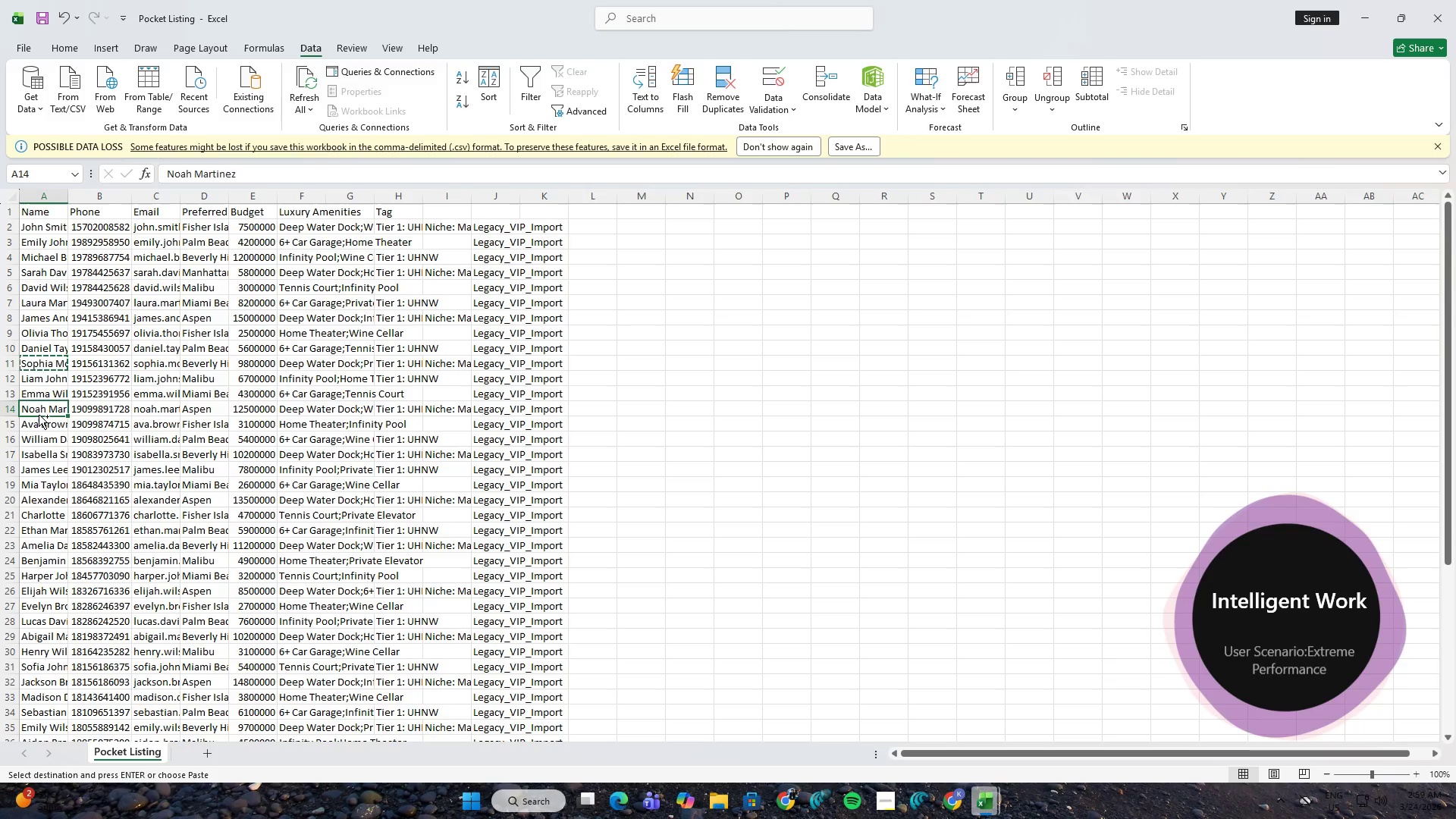 
key(Control+C)
 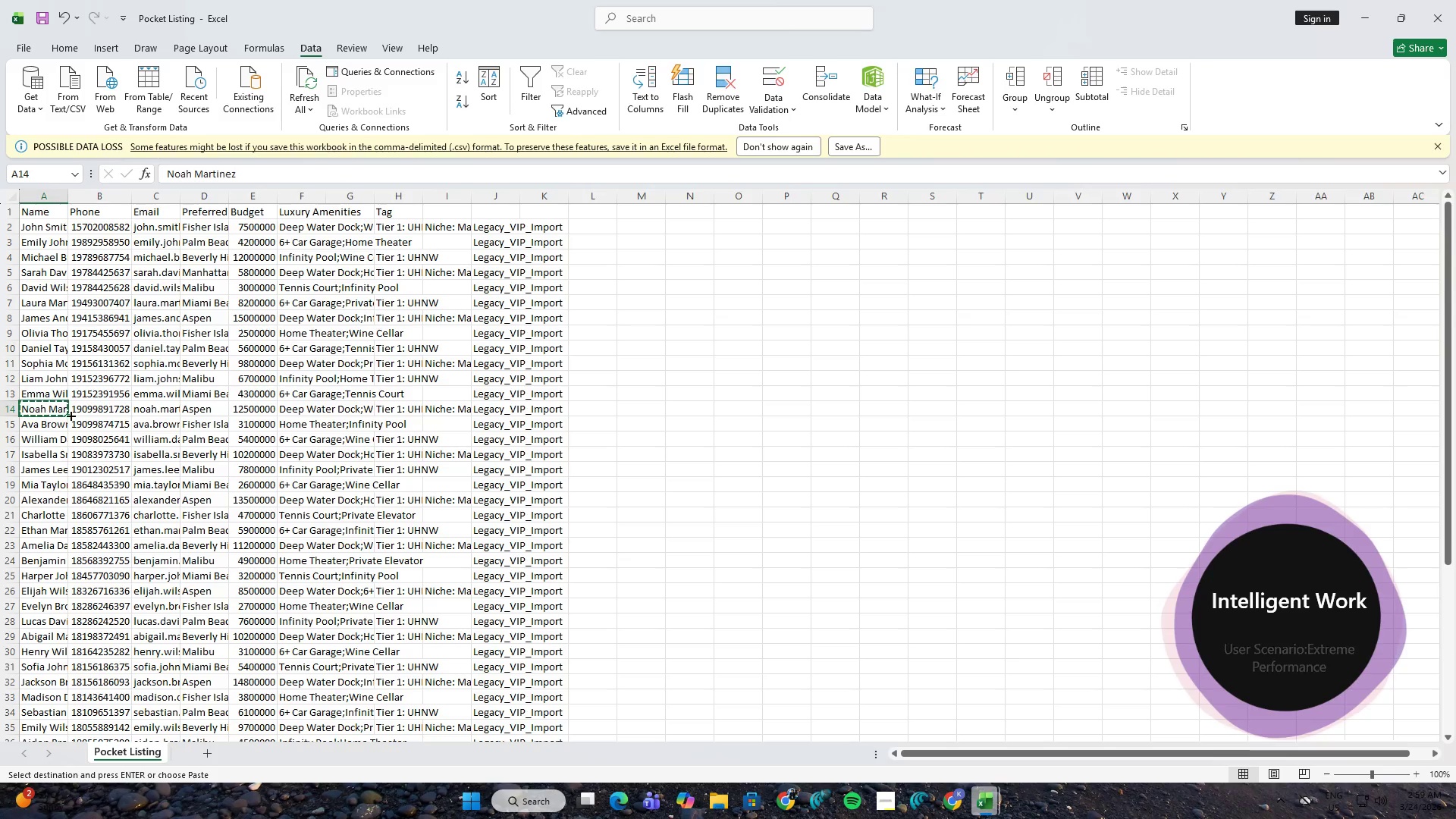 
key(Alt+AltLeft)
 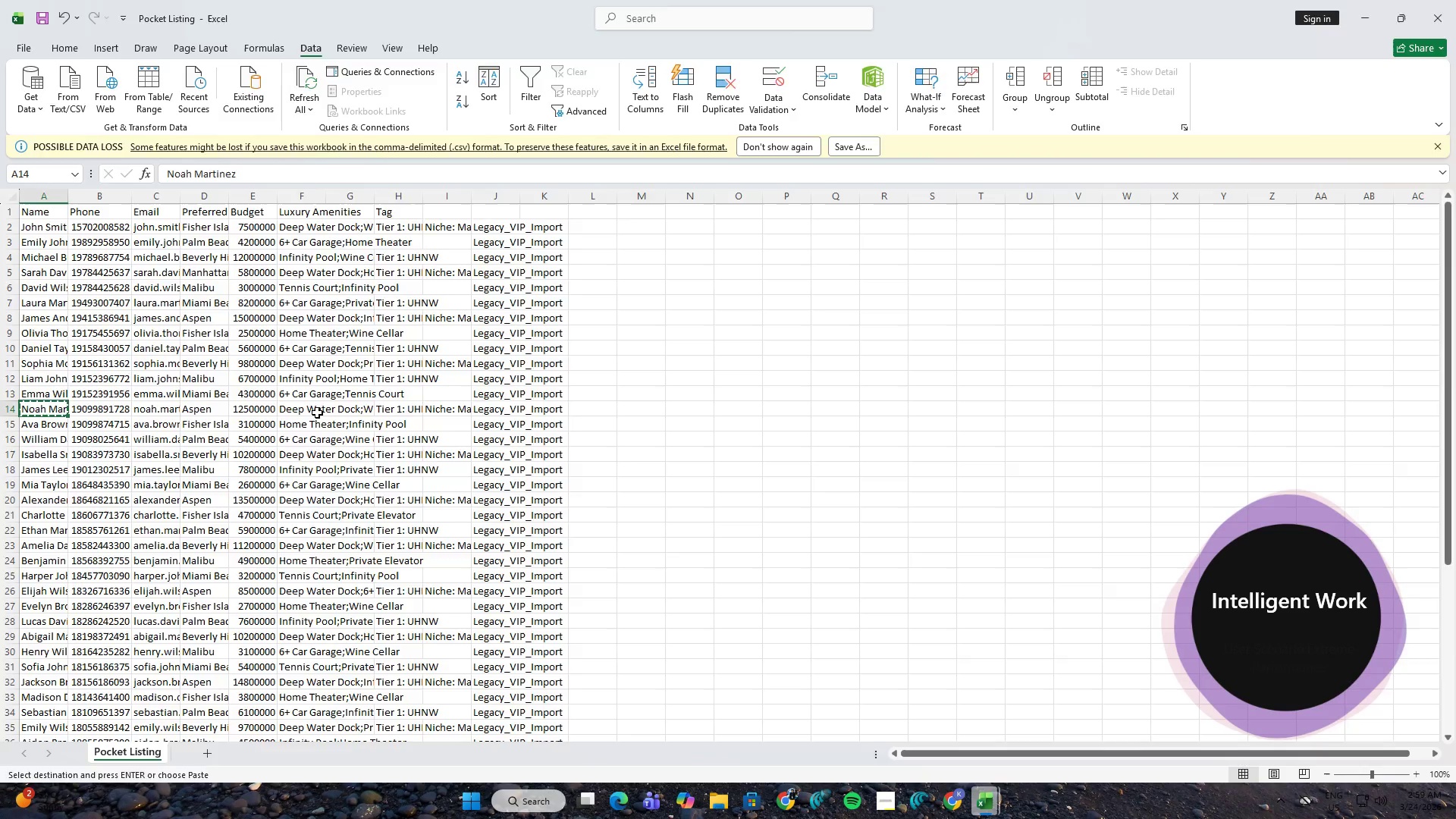 
key(Alt+Tab)
 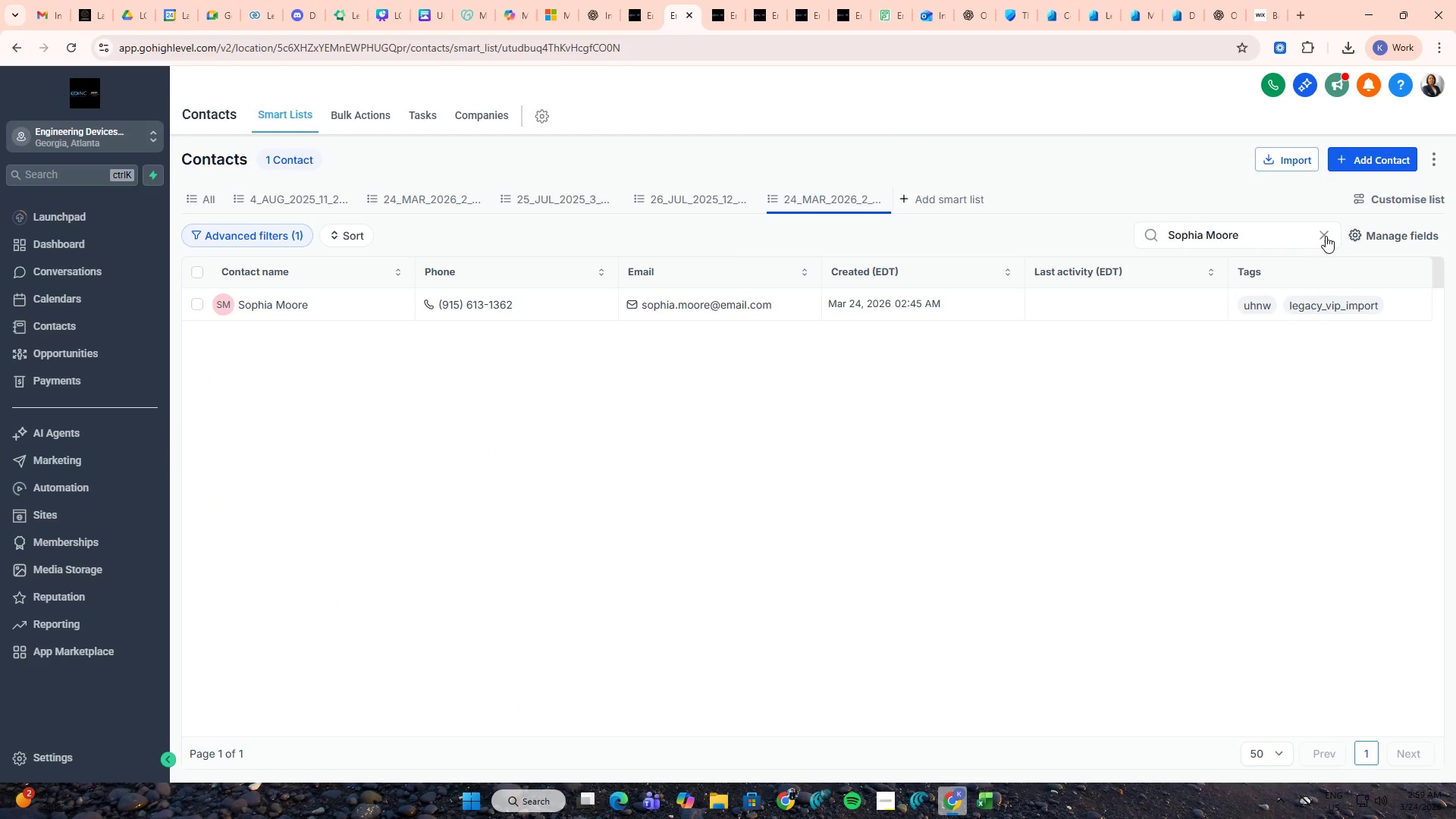 
double_click([1287, 236])
 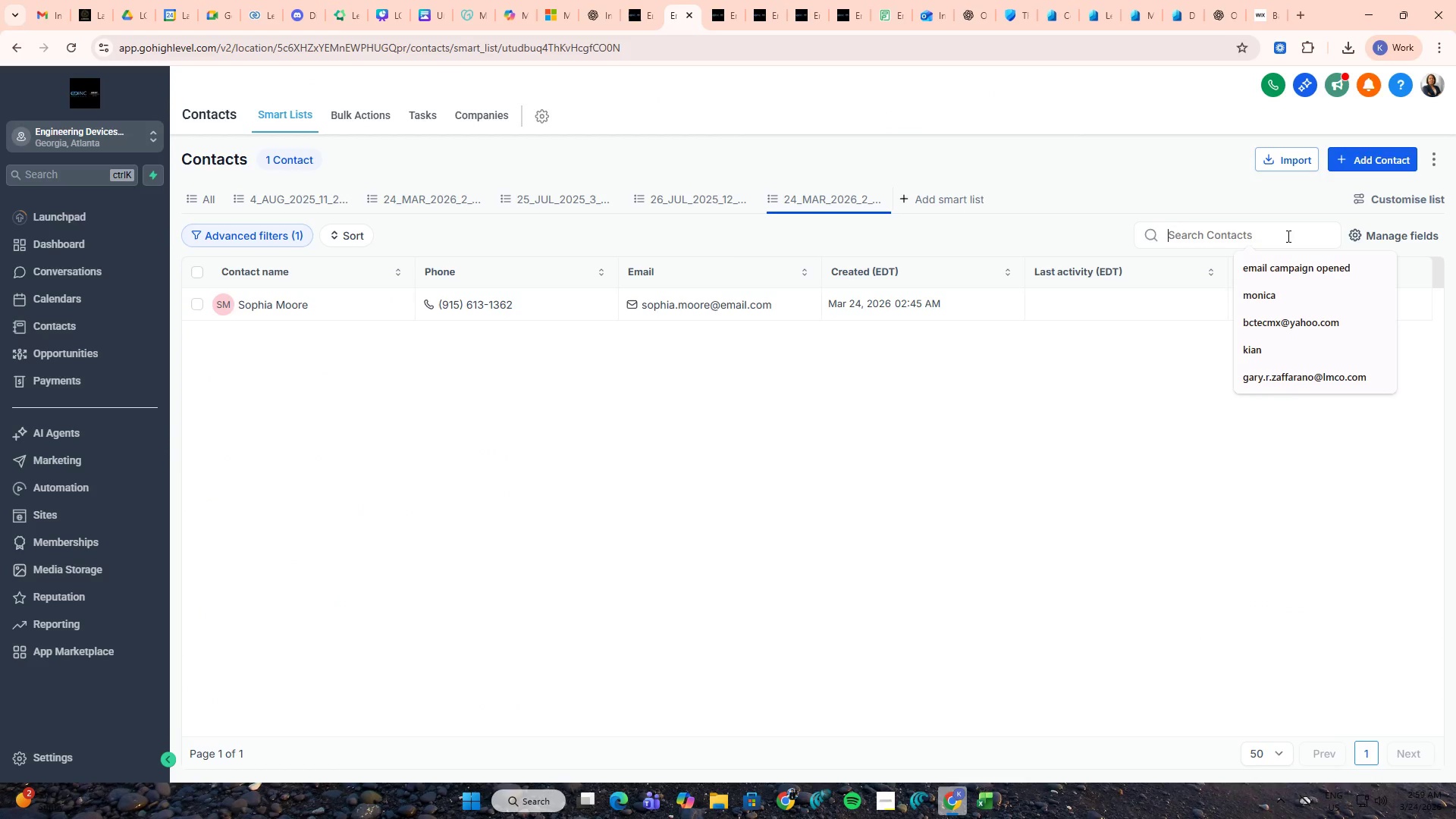 
key(Control+ControlLeft)
 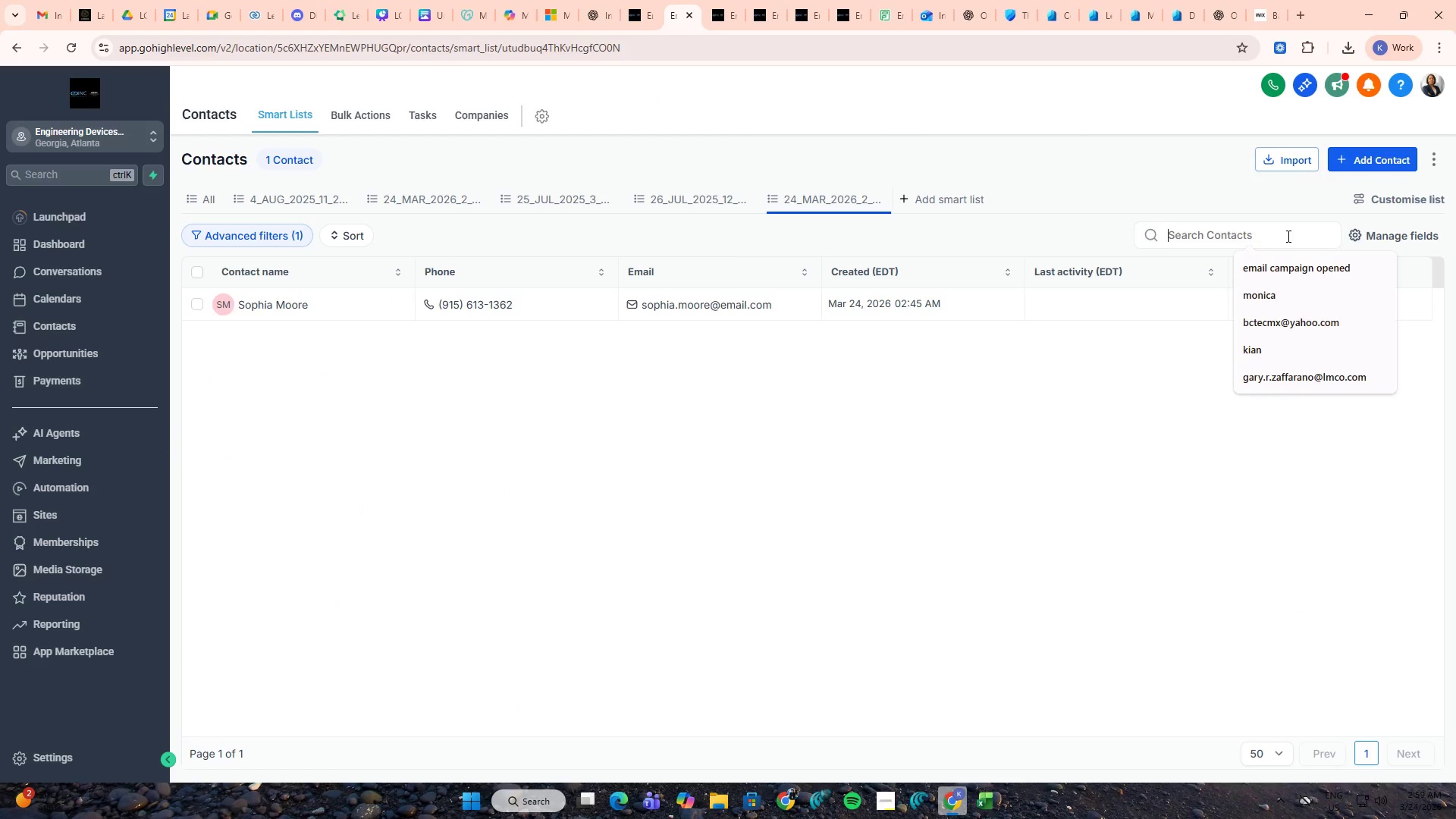 
key(Control+V)
 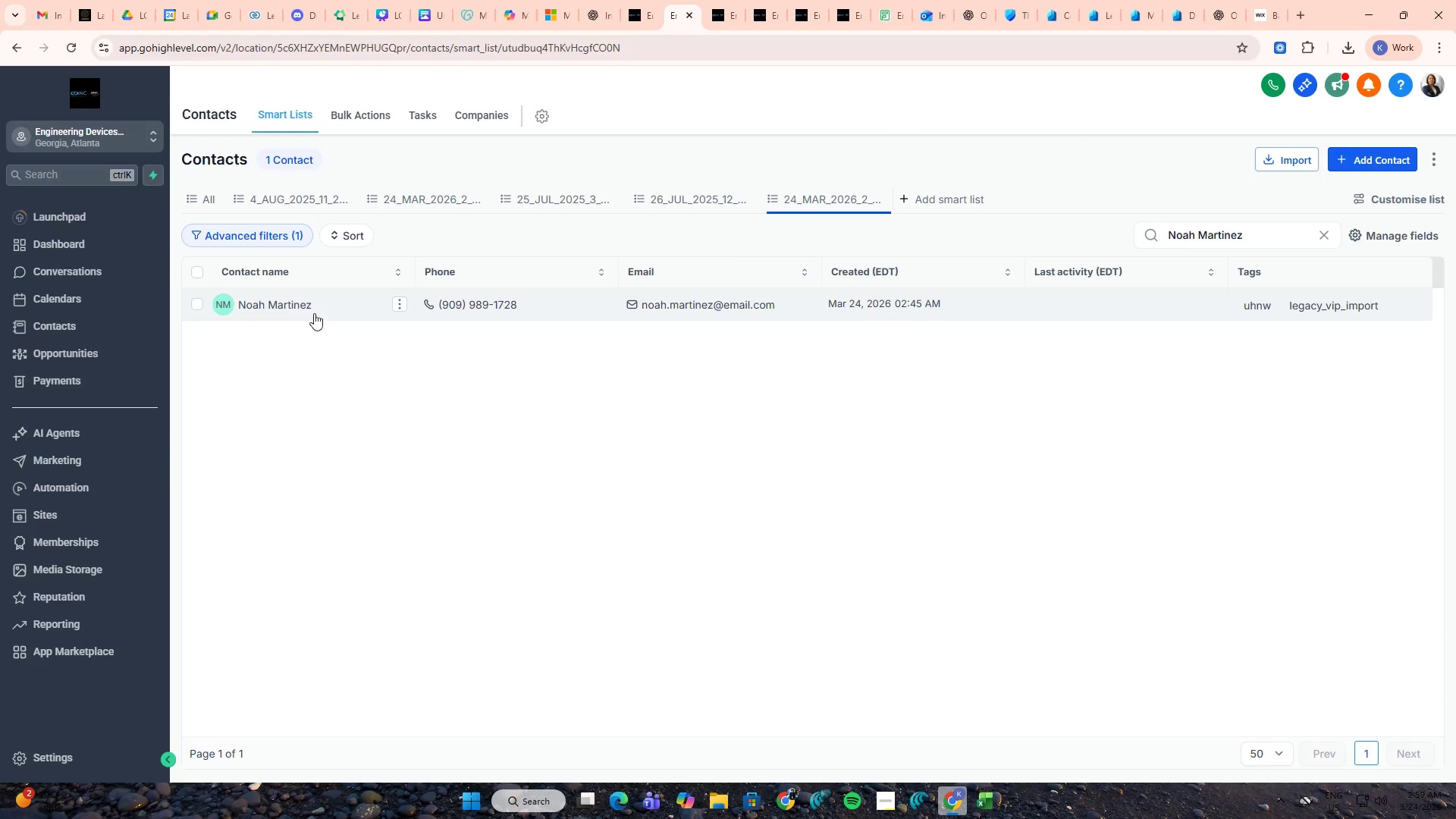 
middle_click([275, 306])
 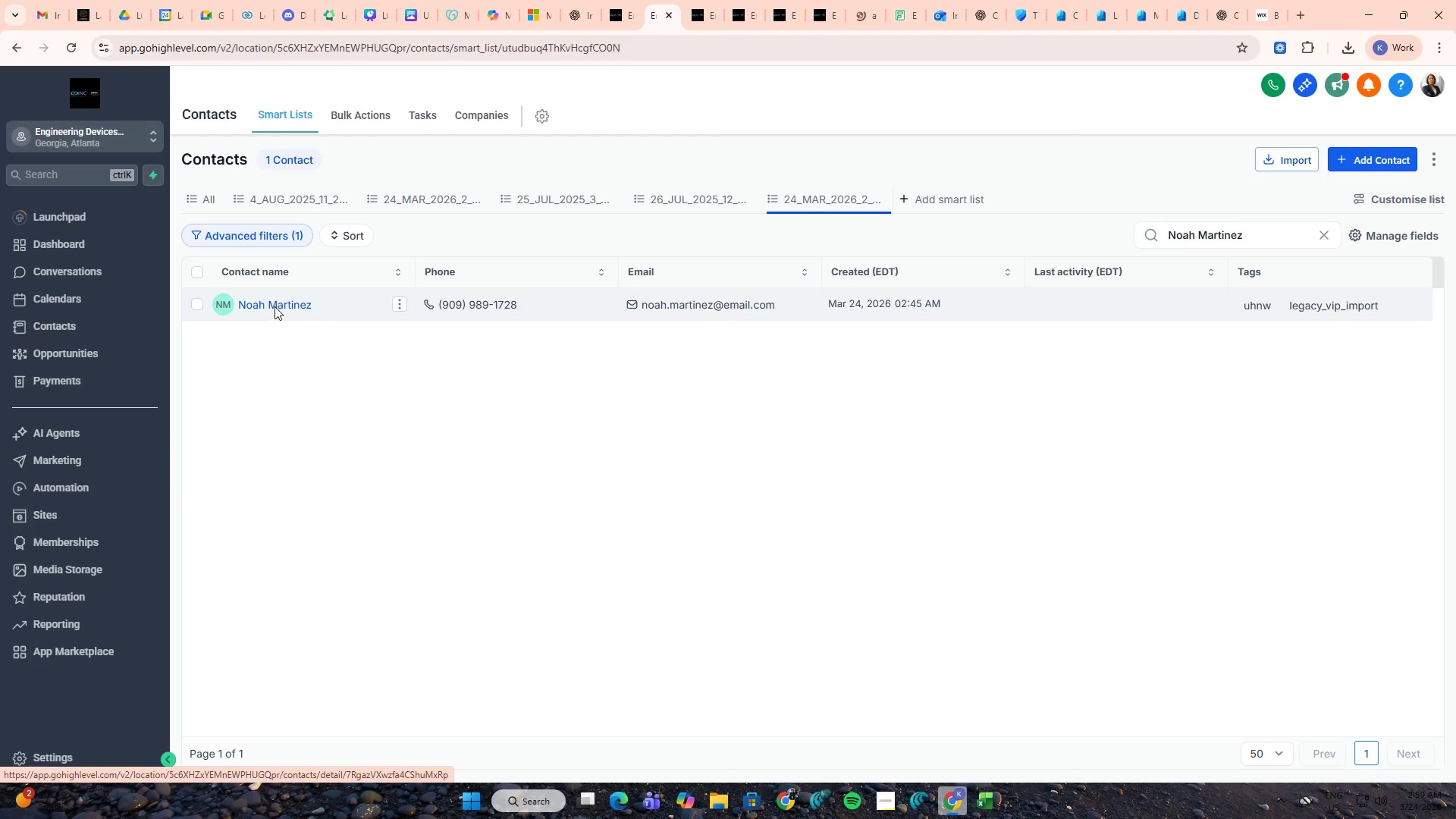 
key(Alt+AltLeft)
 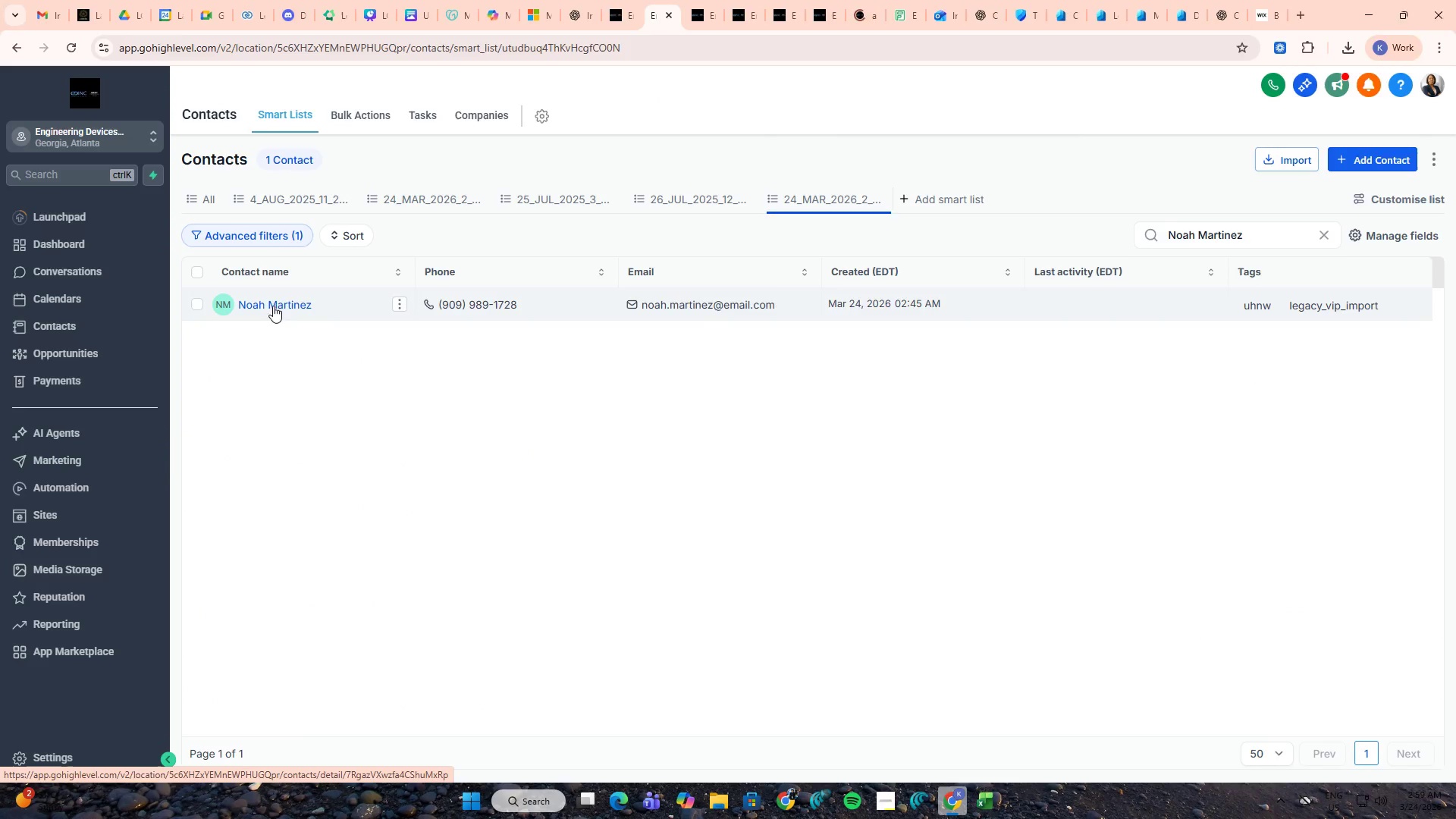 
key(Alt+Tab)
 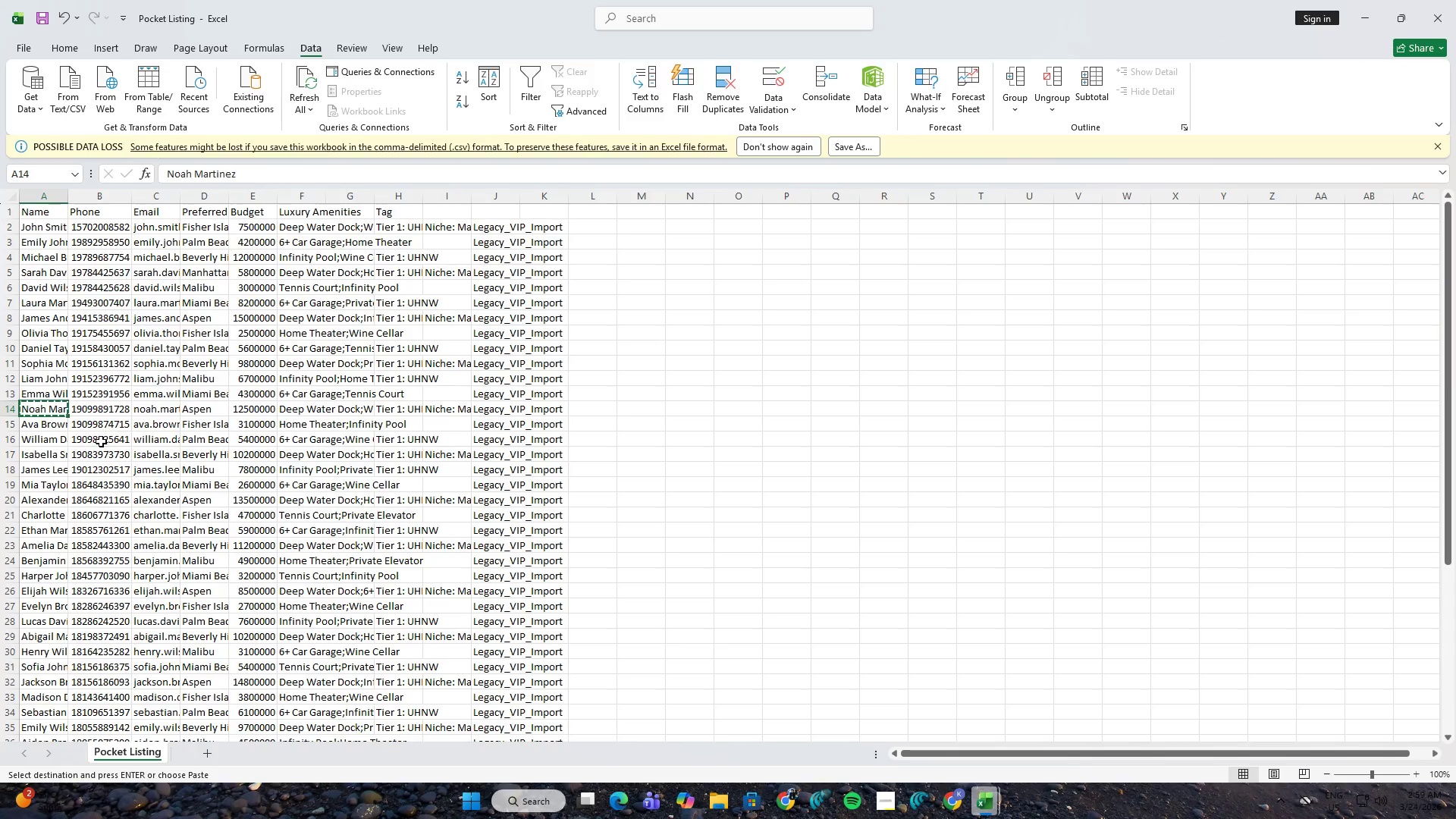 
left_click([39, 459])
 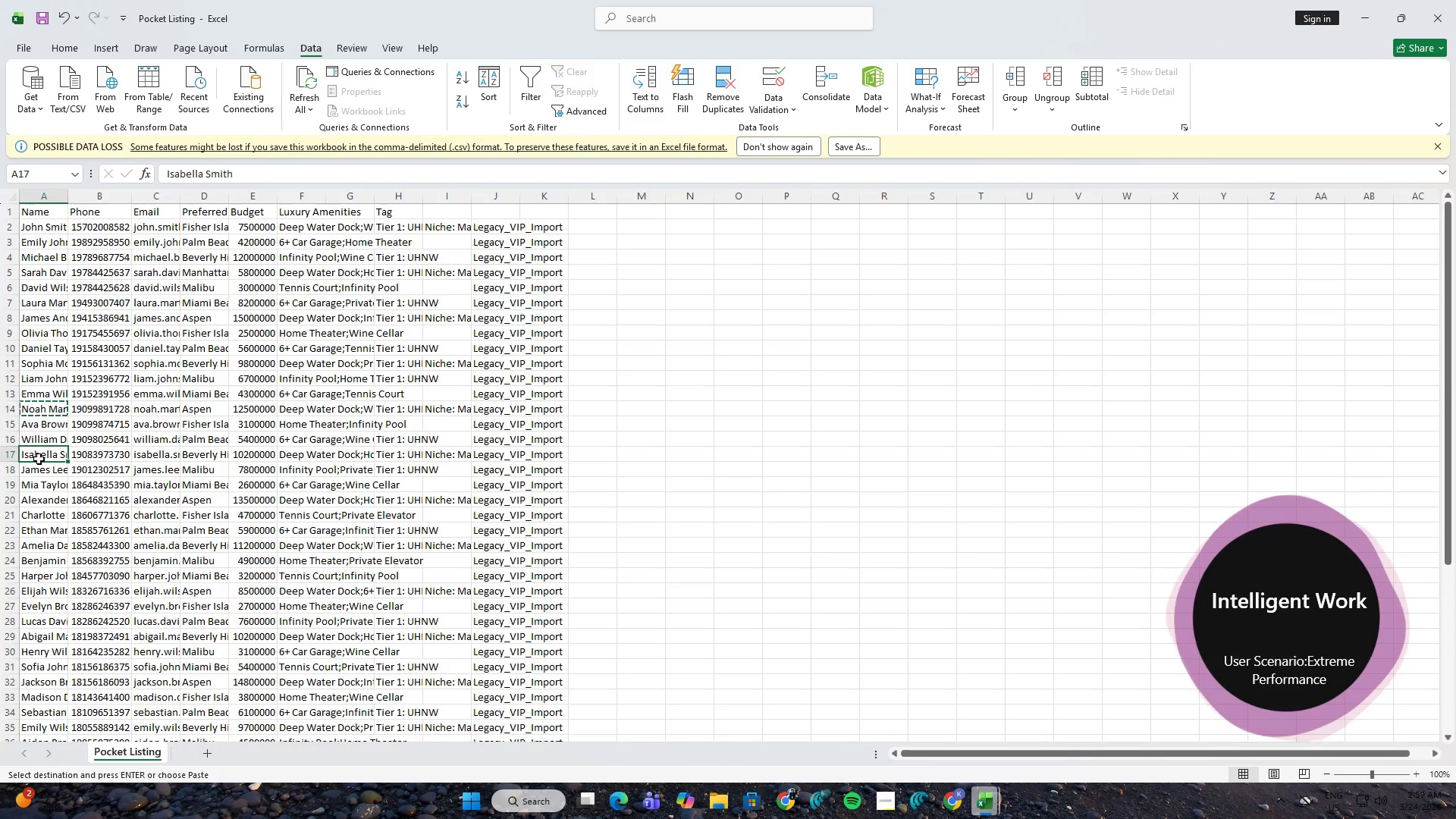 
key(Control+ControlLeft)
 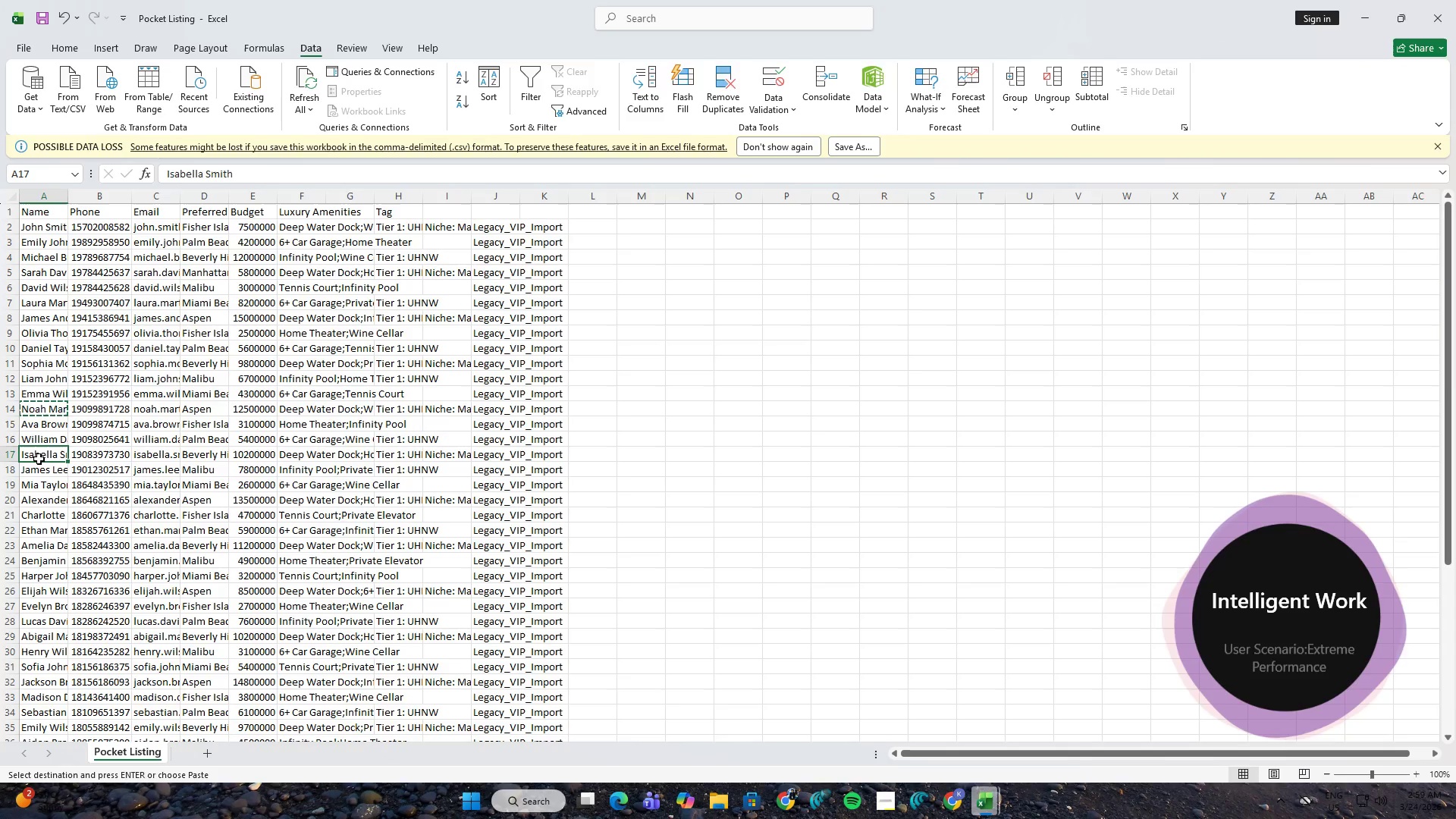 
key(Control+C)
 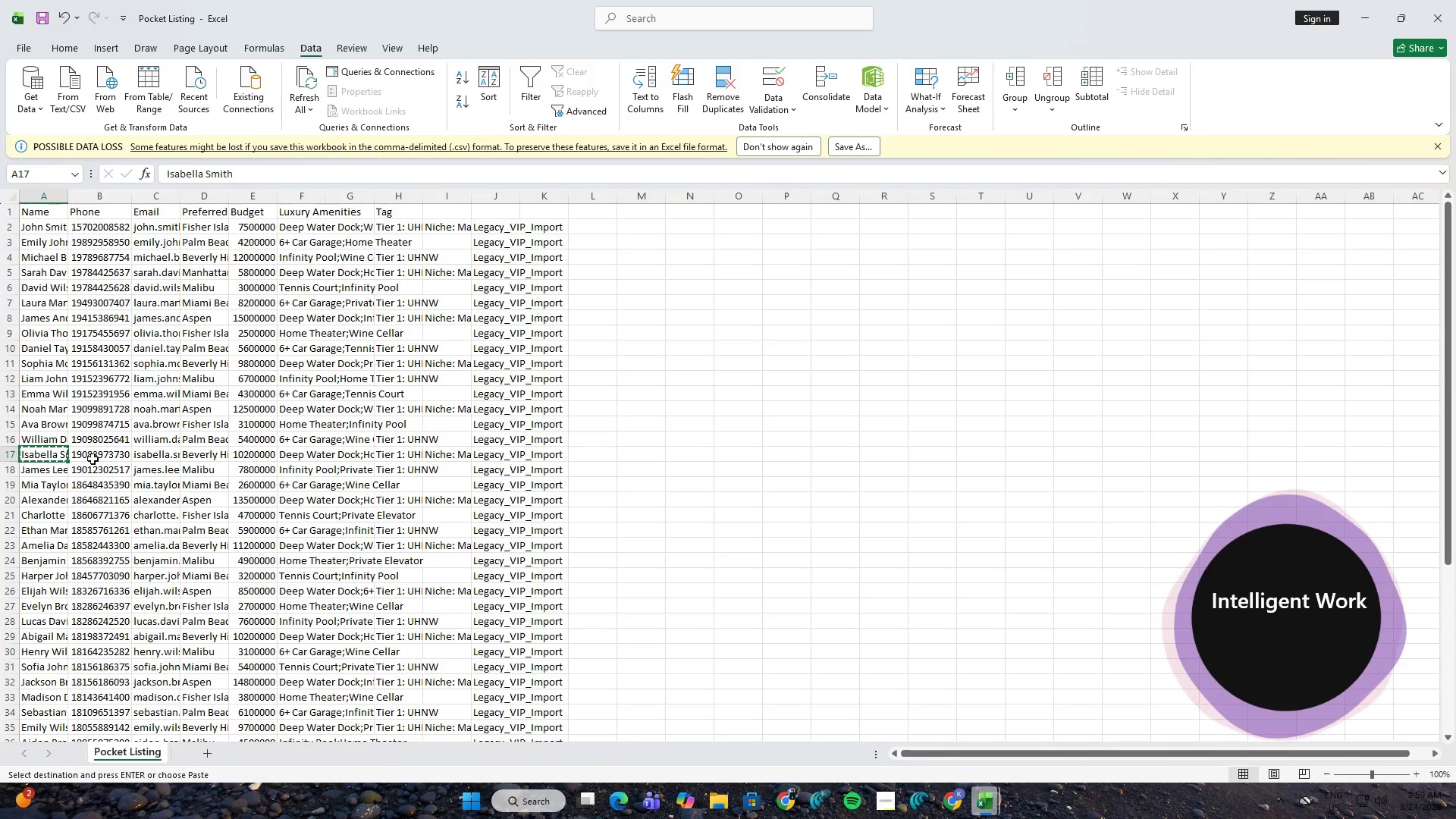 
key(Alt+AltLeft)
 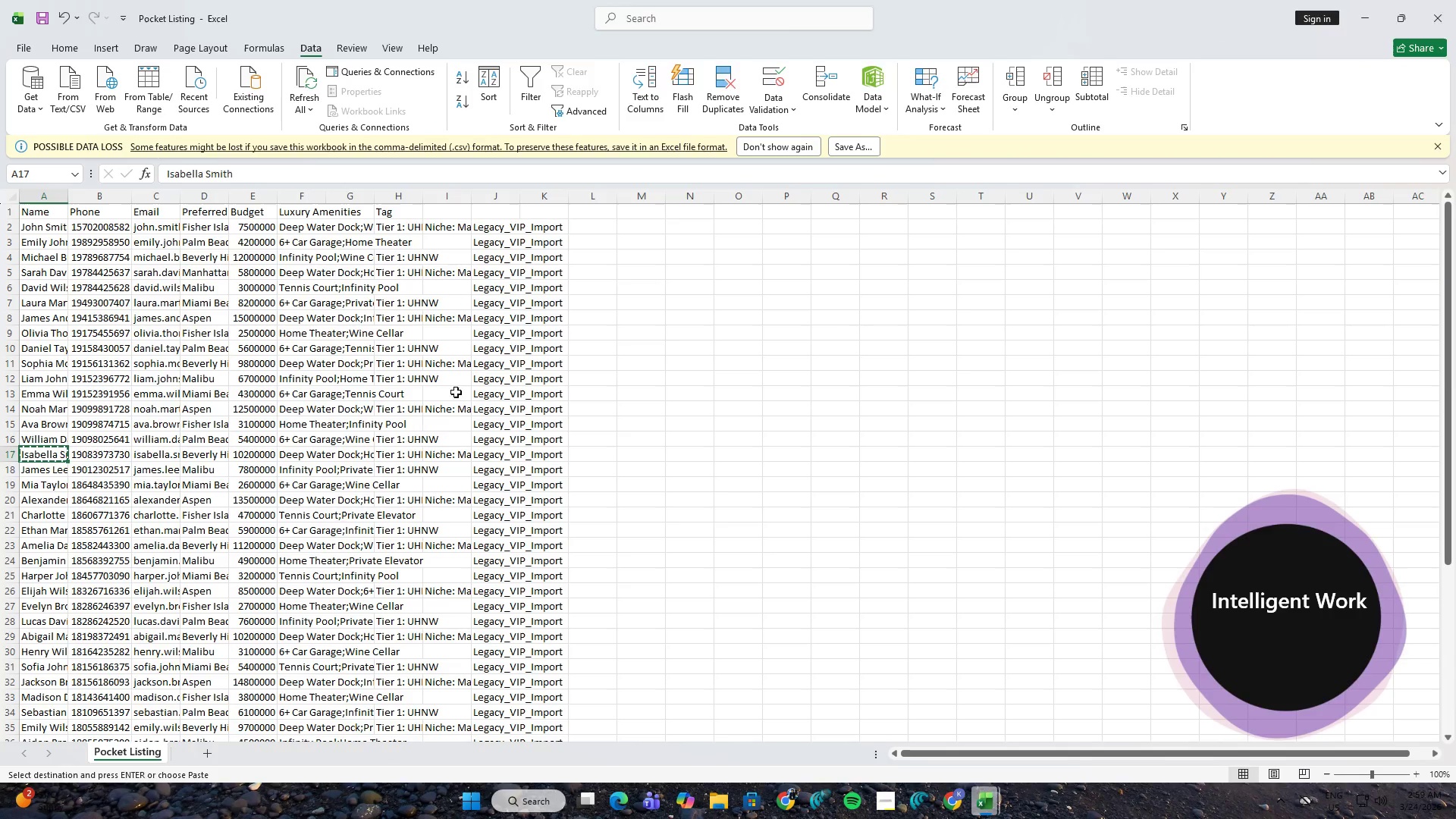 
key(Tab)
 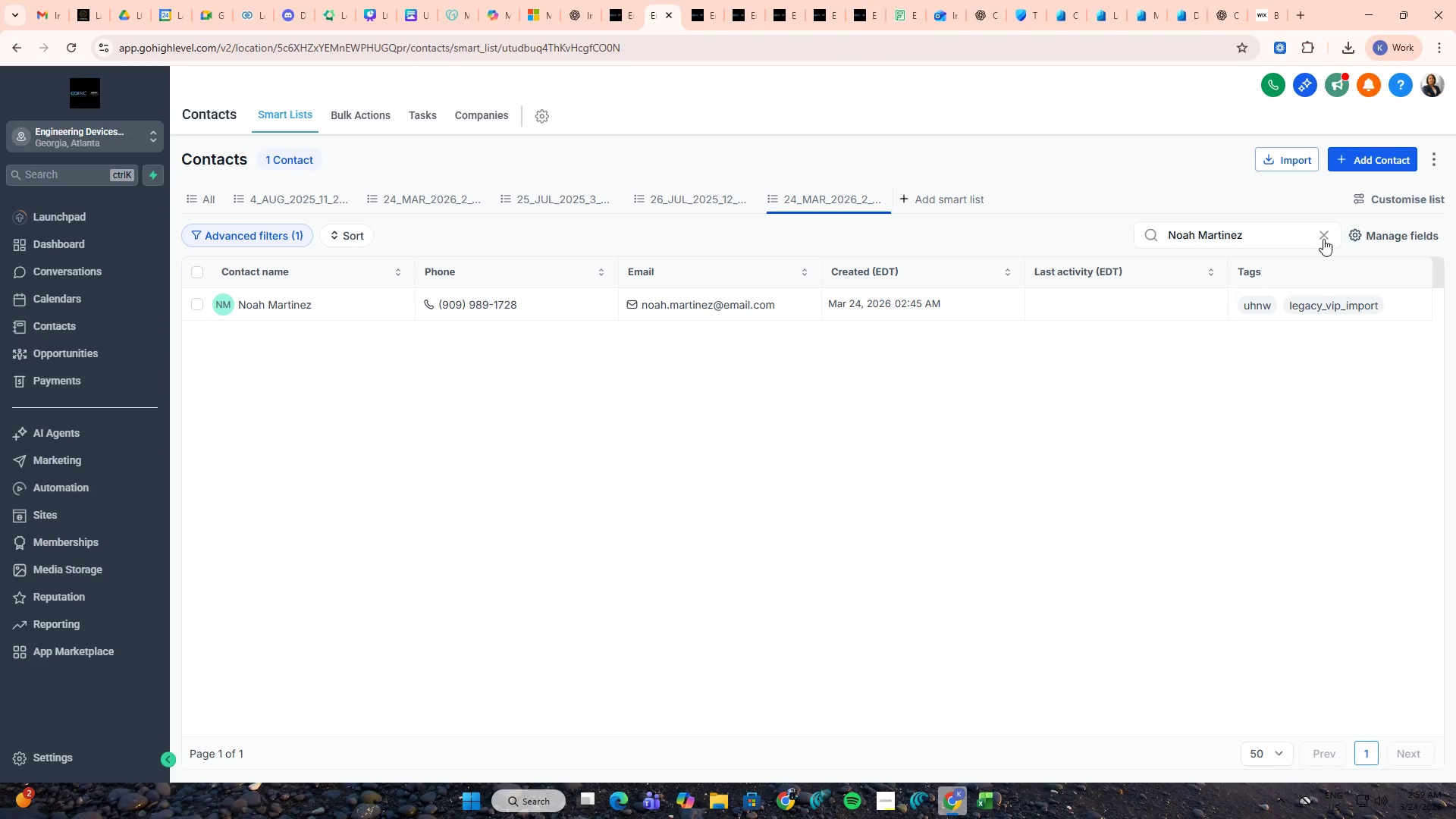 
double_click([1275, 239])
 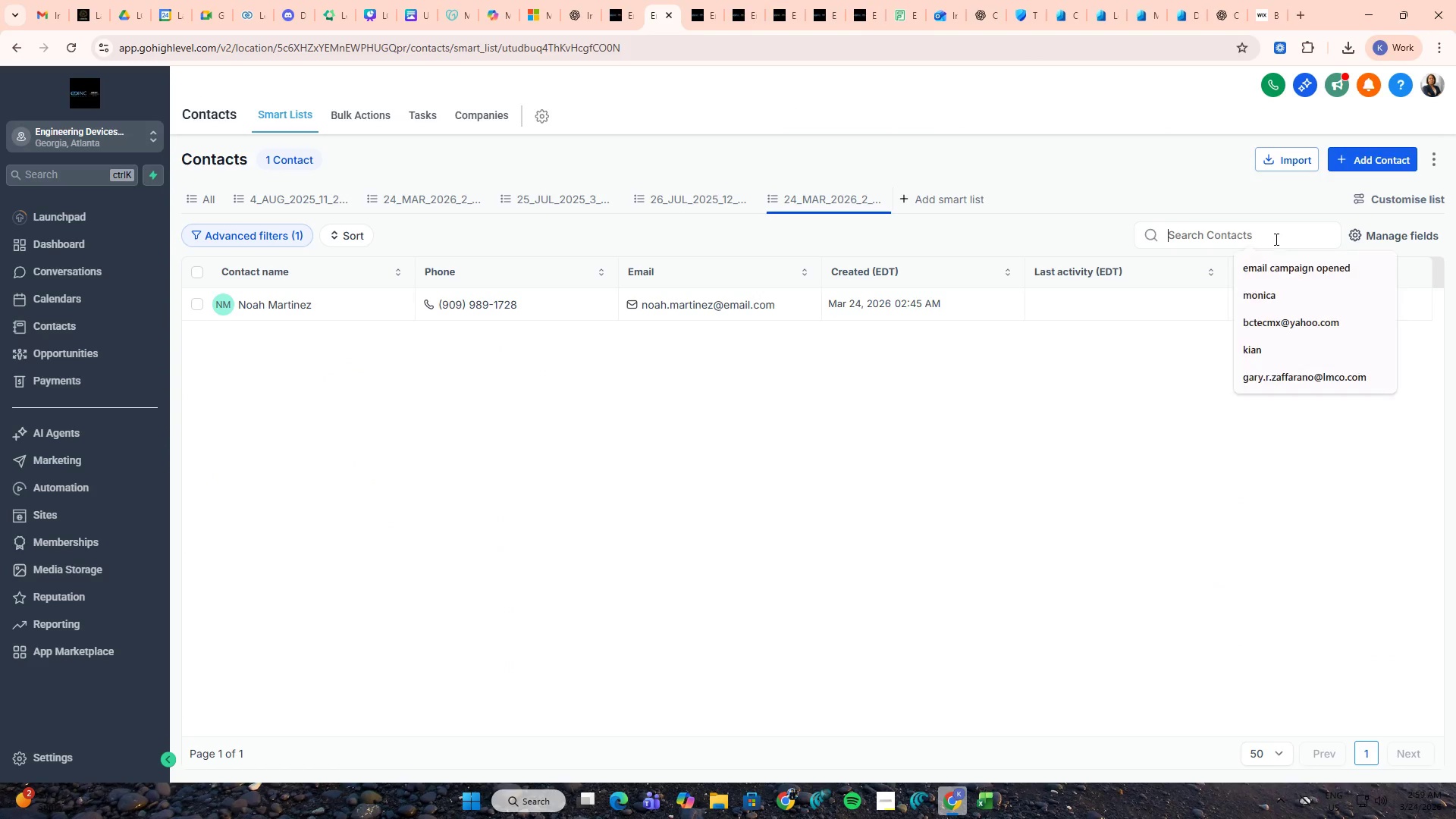 
key(Control+ControlLeft)
 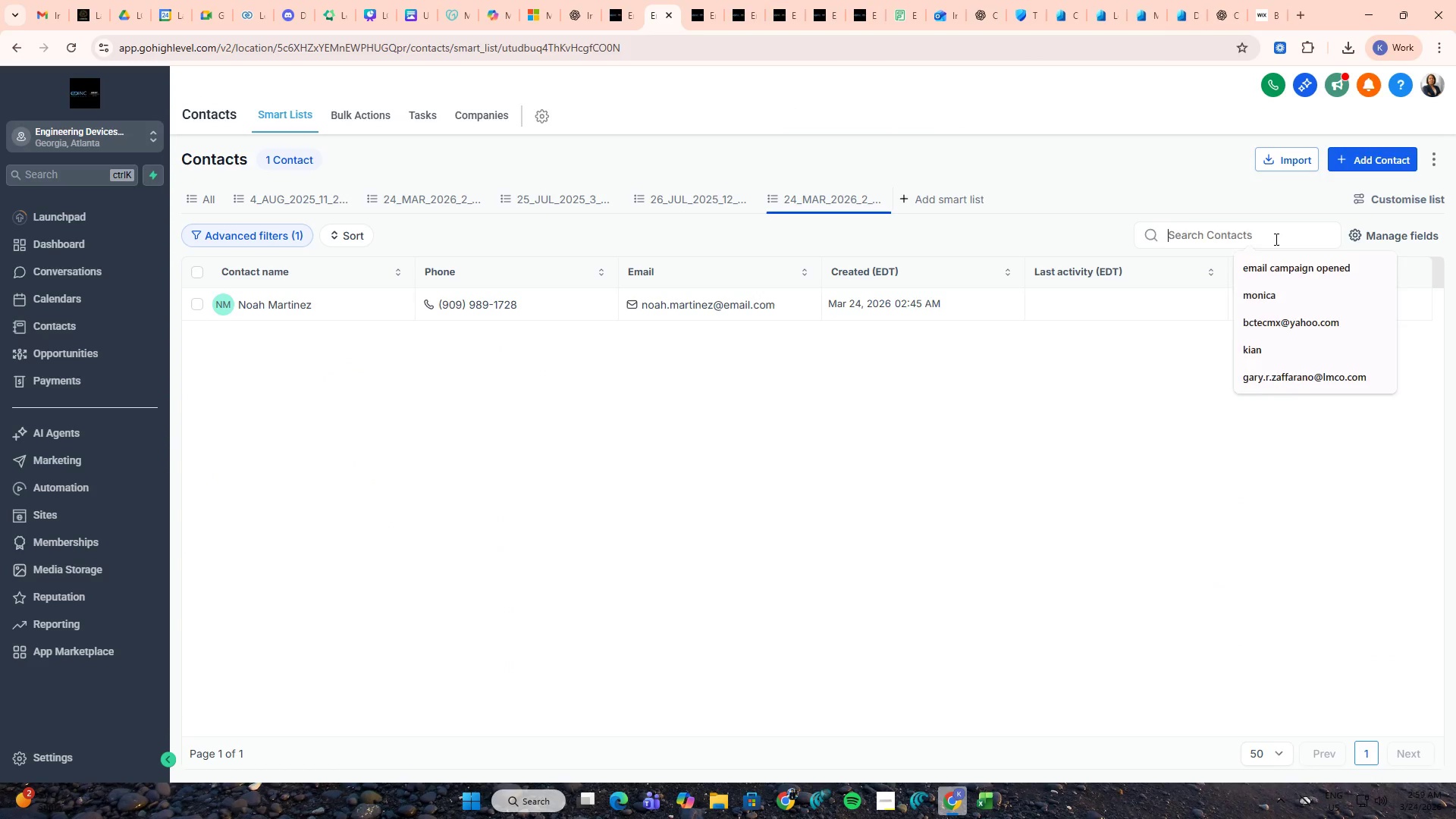 
key(Control+V)
 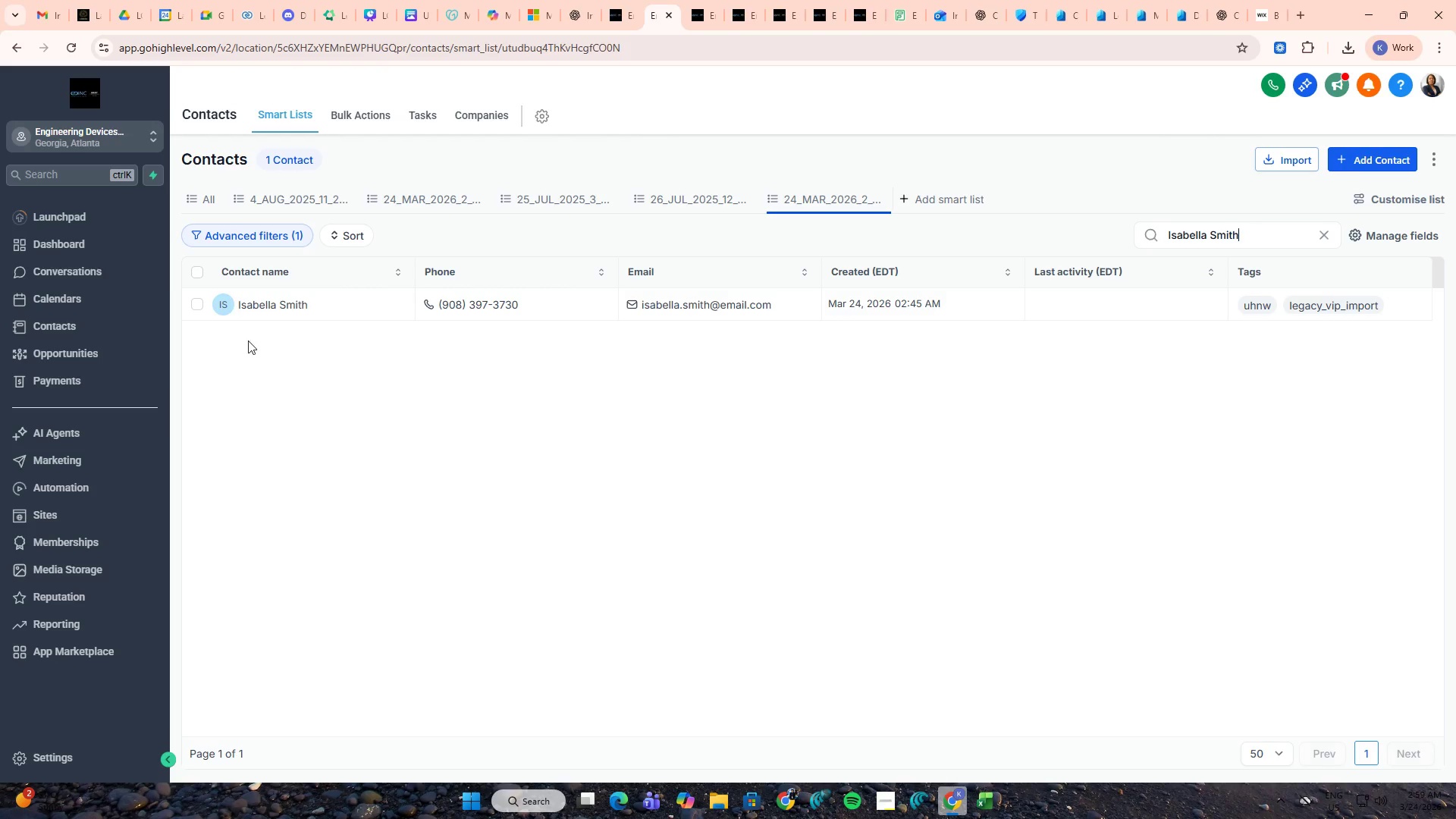 
middle_click([250, 303])
 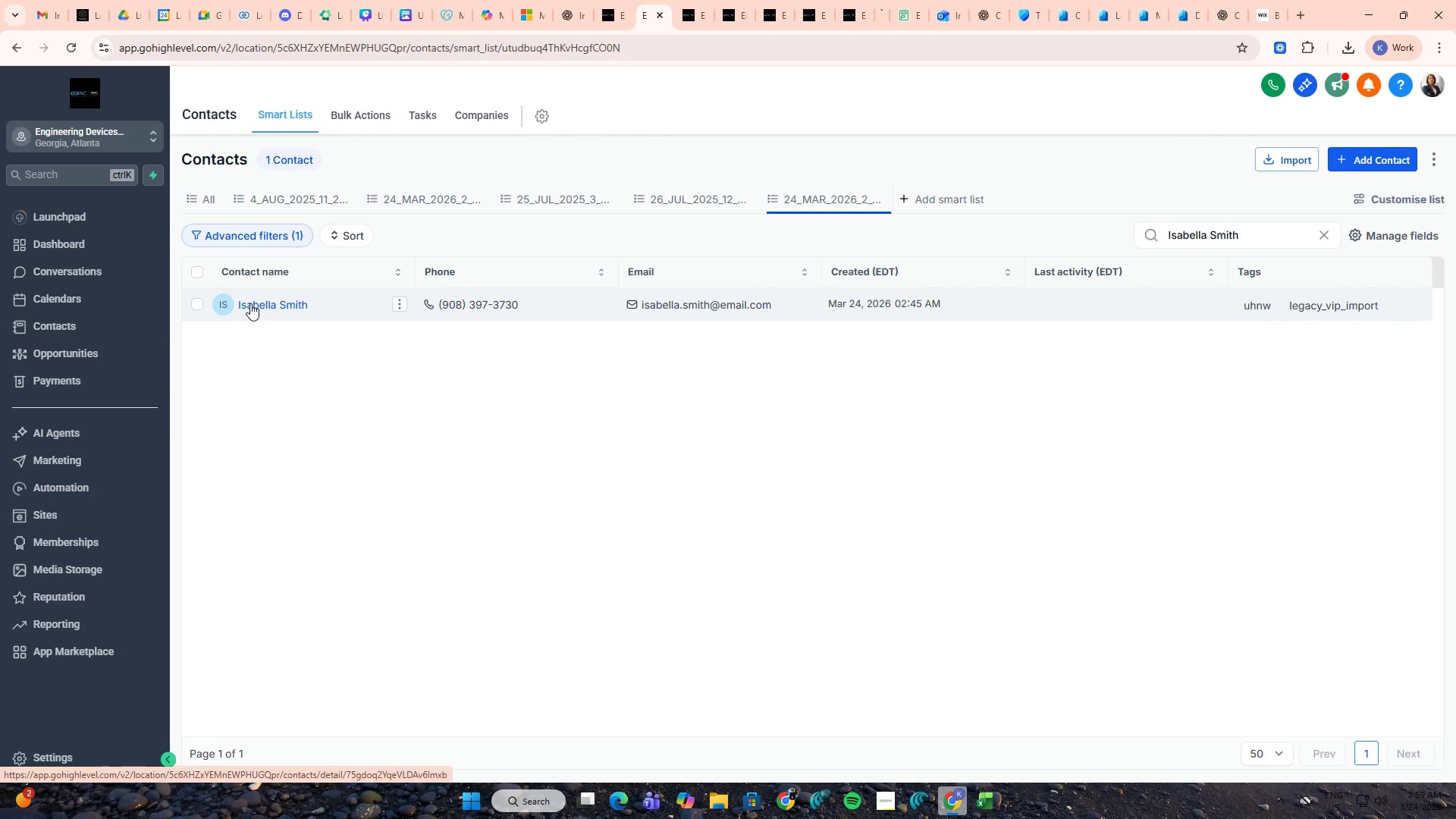 
key(Alt+AltLeft)
 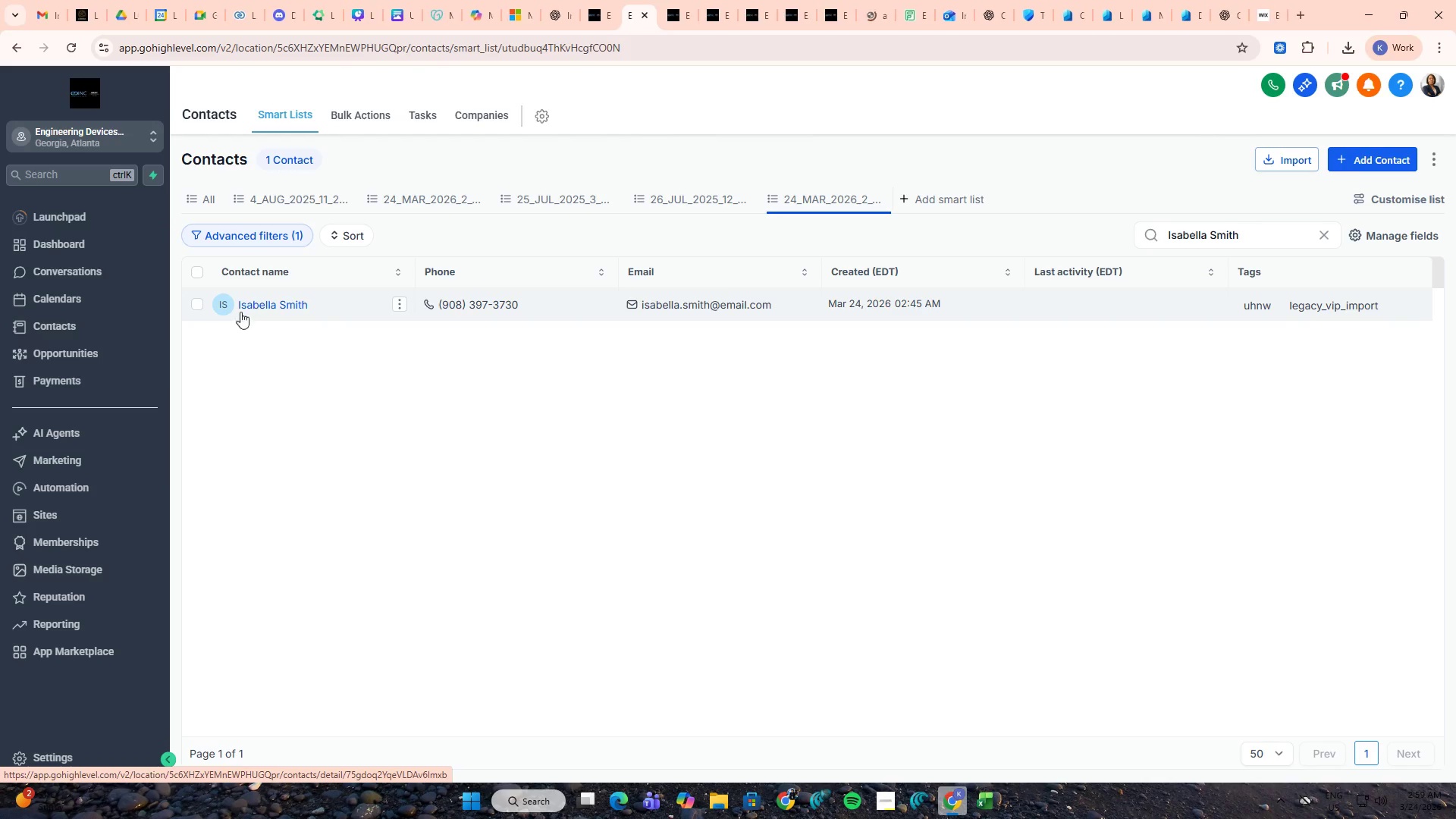 
key(Tab)
 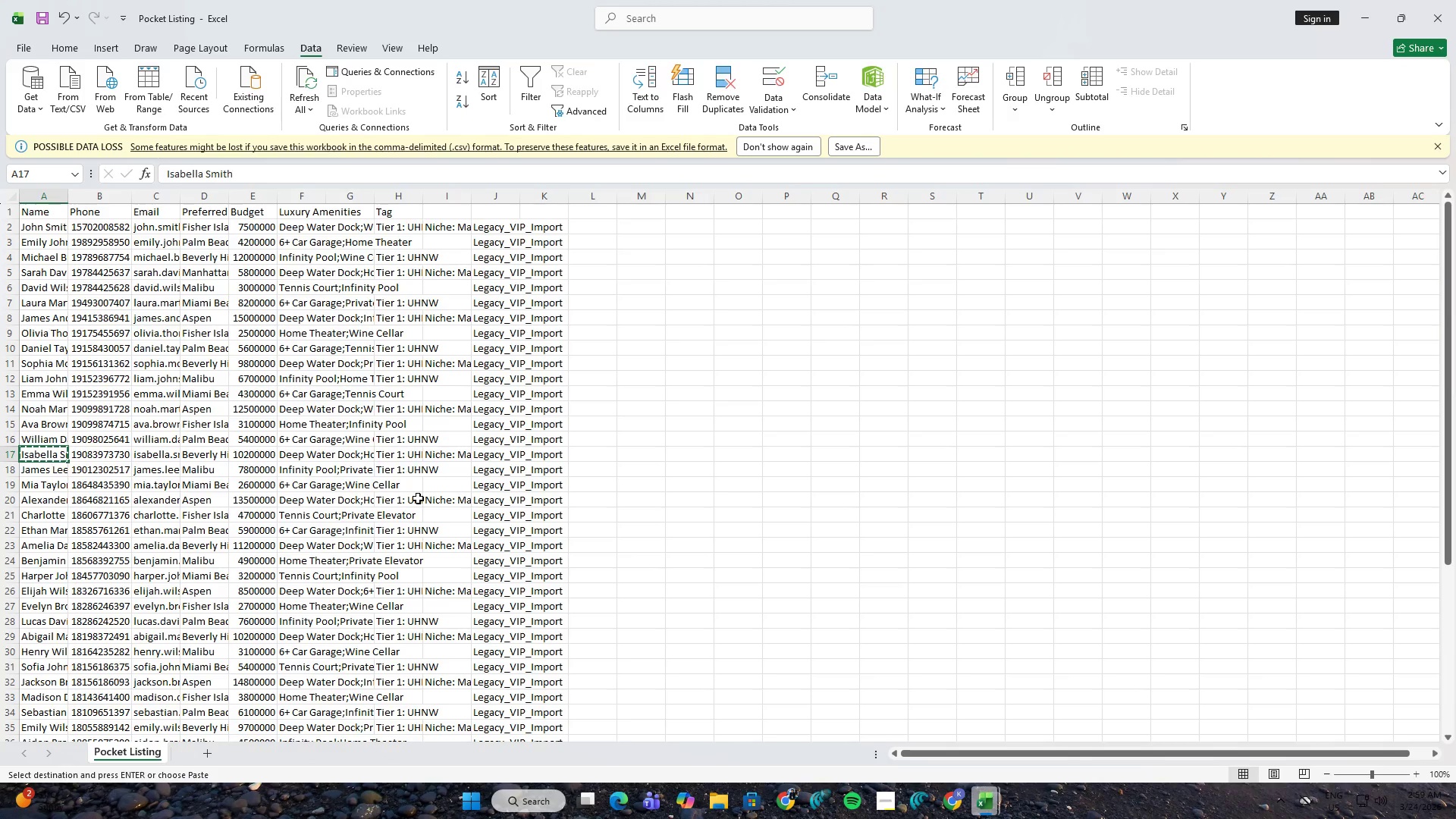 
left_click([432, 504])
 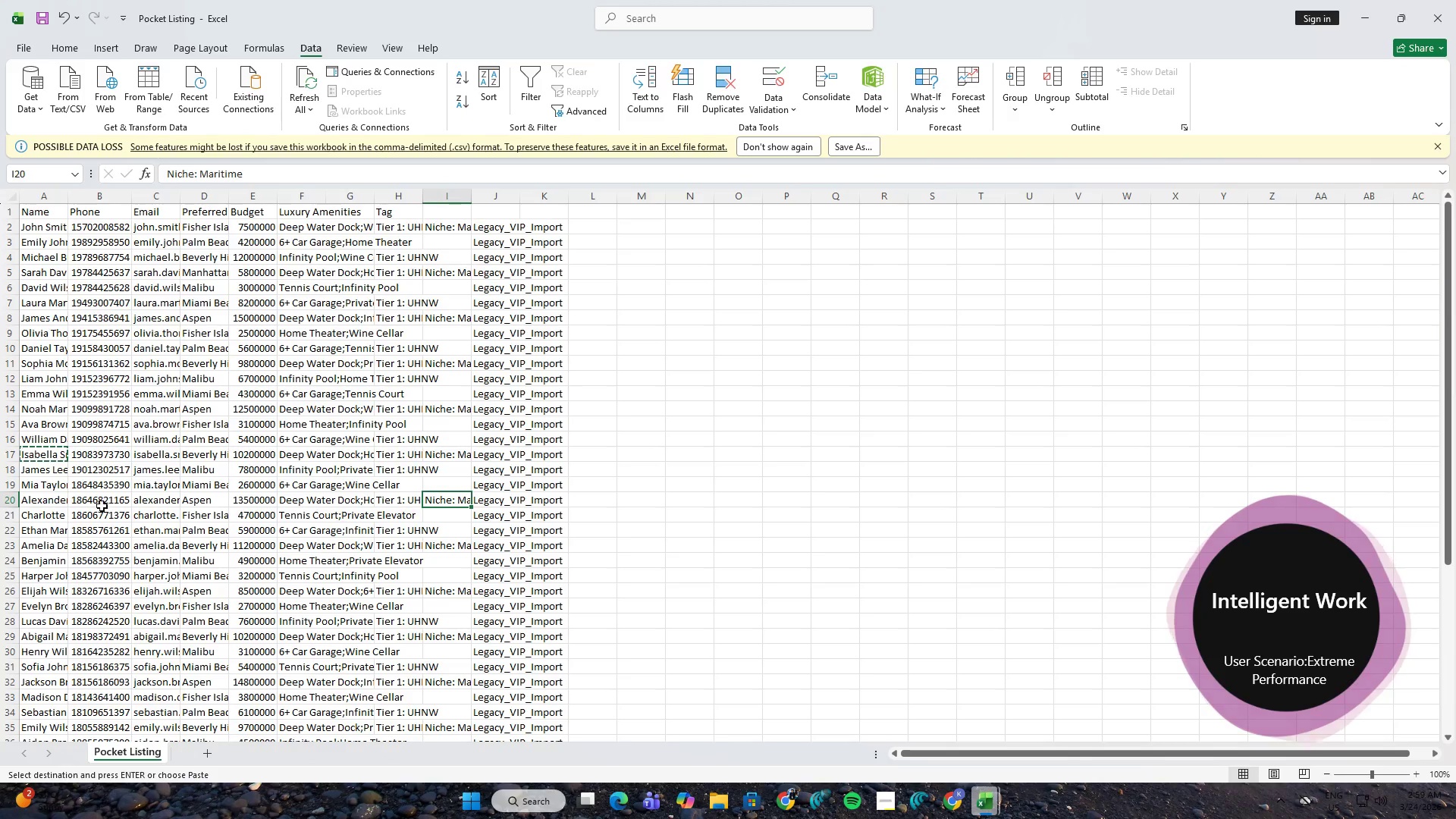 
left_click([52, 500])
 